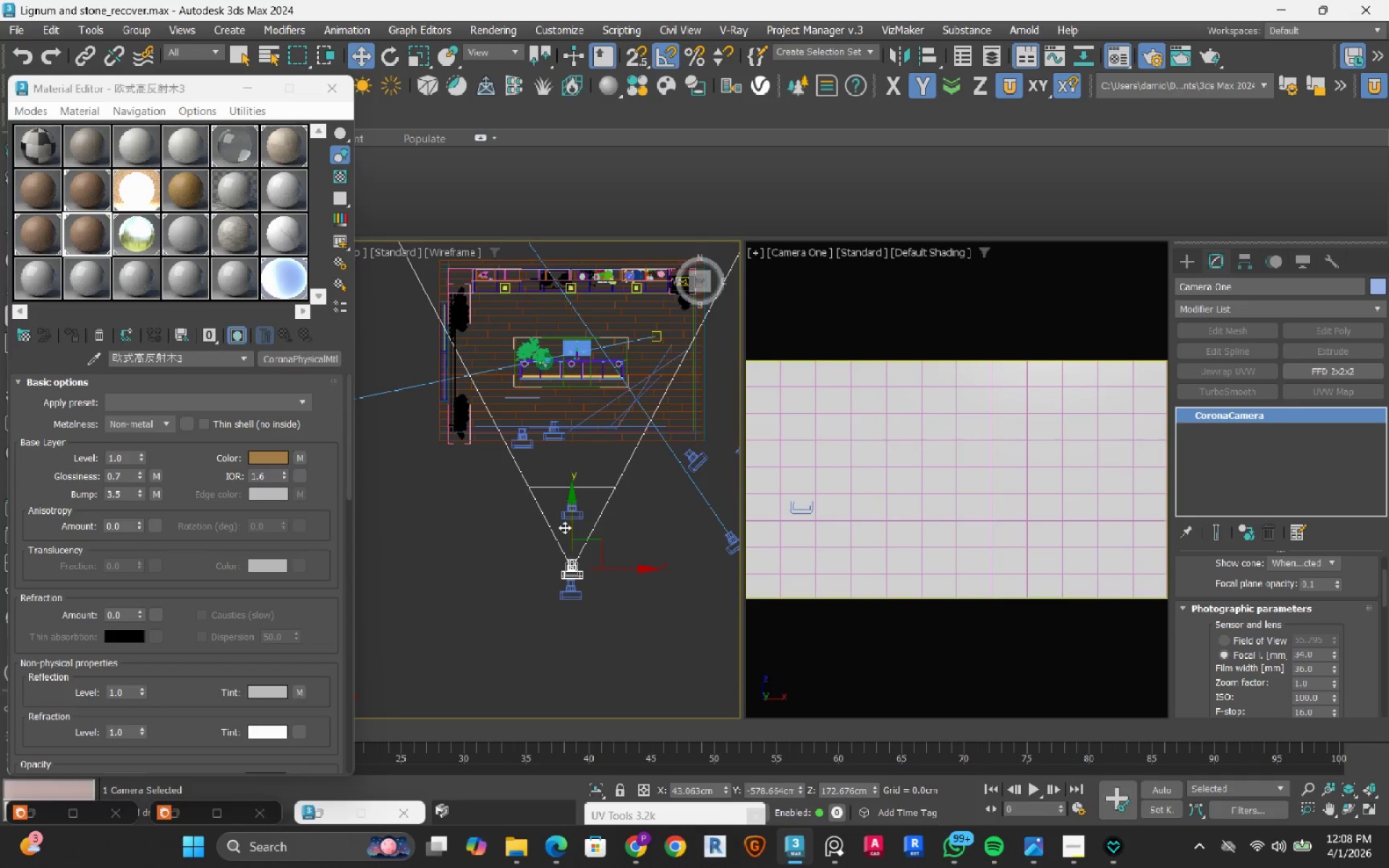 
key(Delete)
 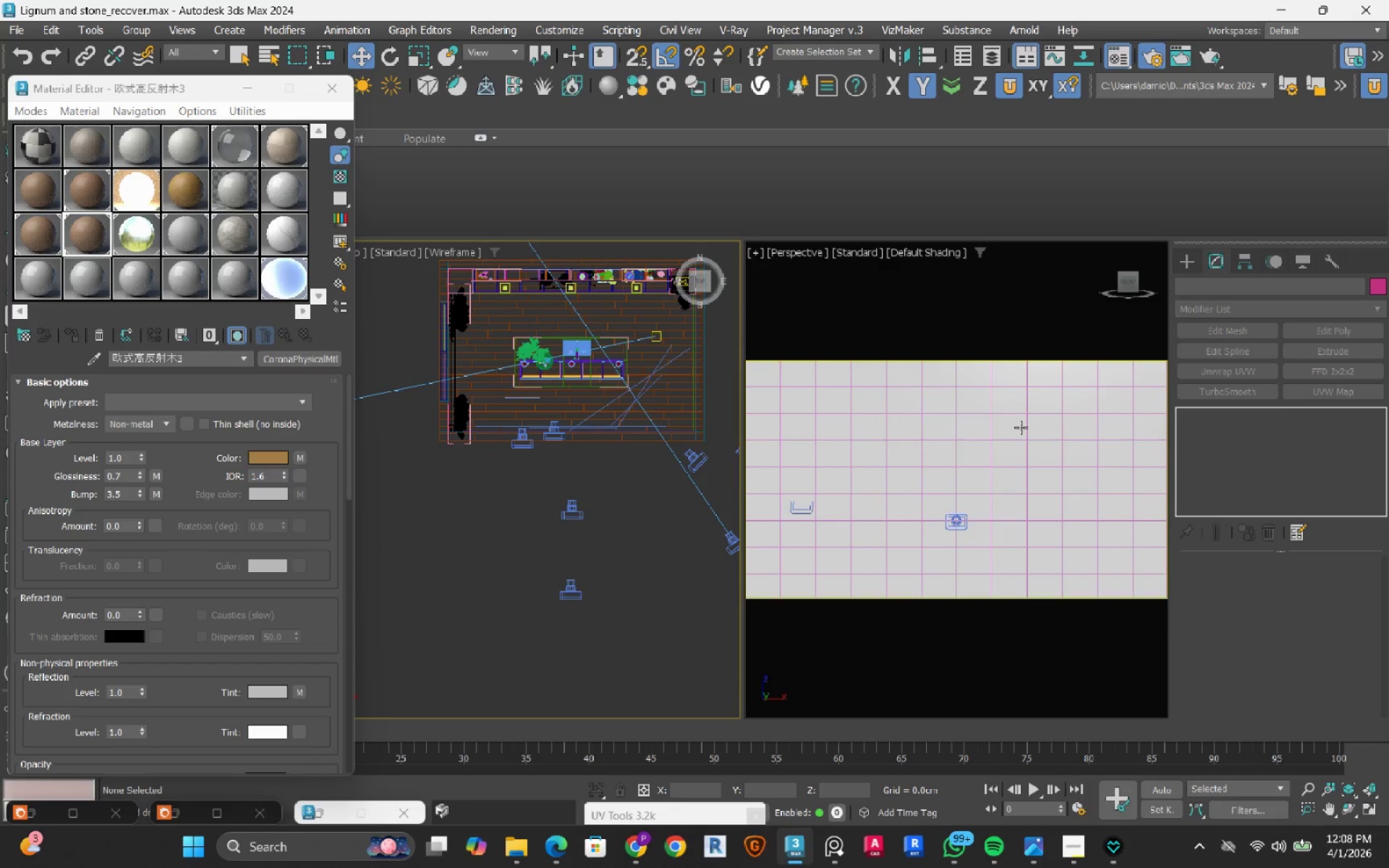 
key(C)
 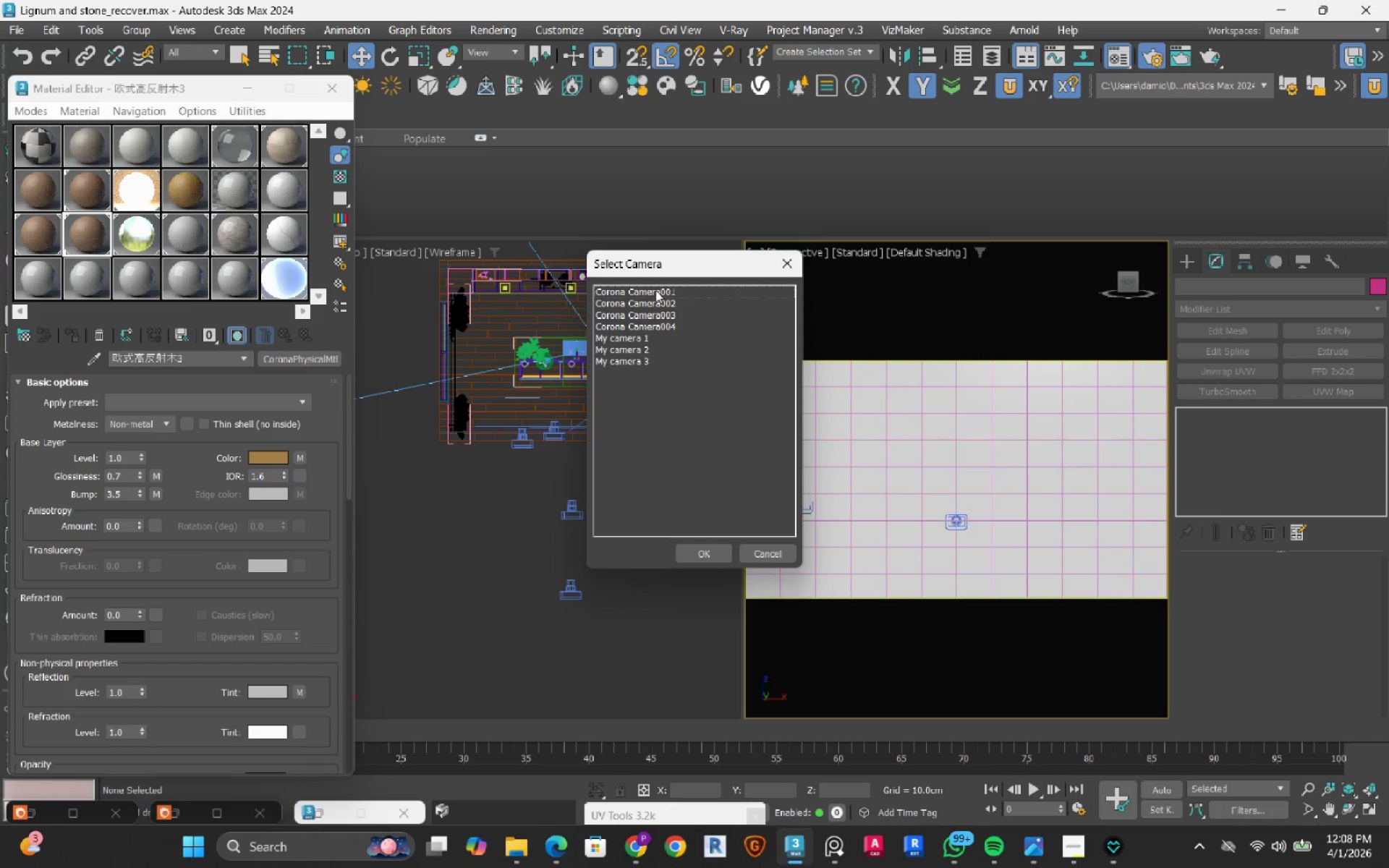 
double_click([655, 290])
 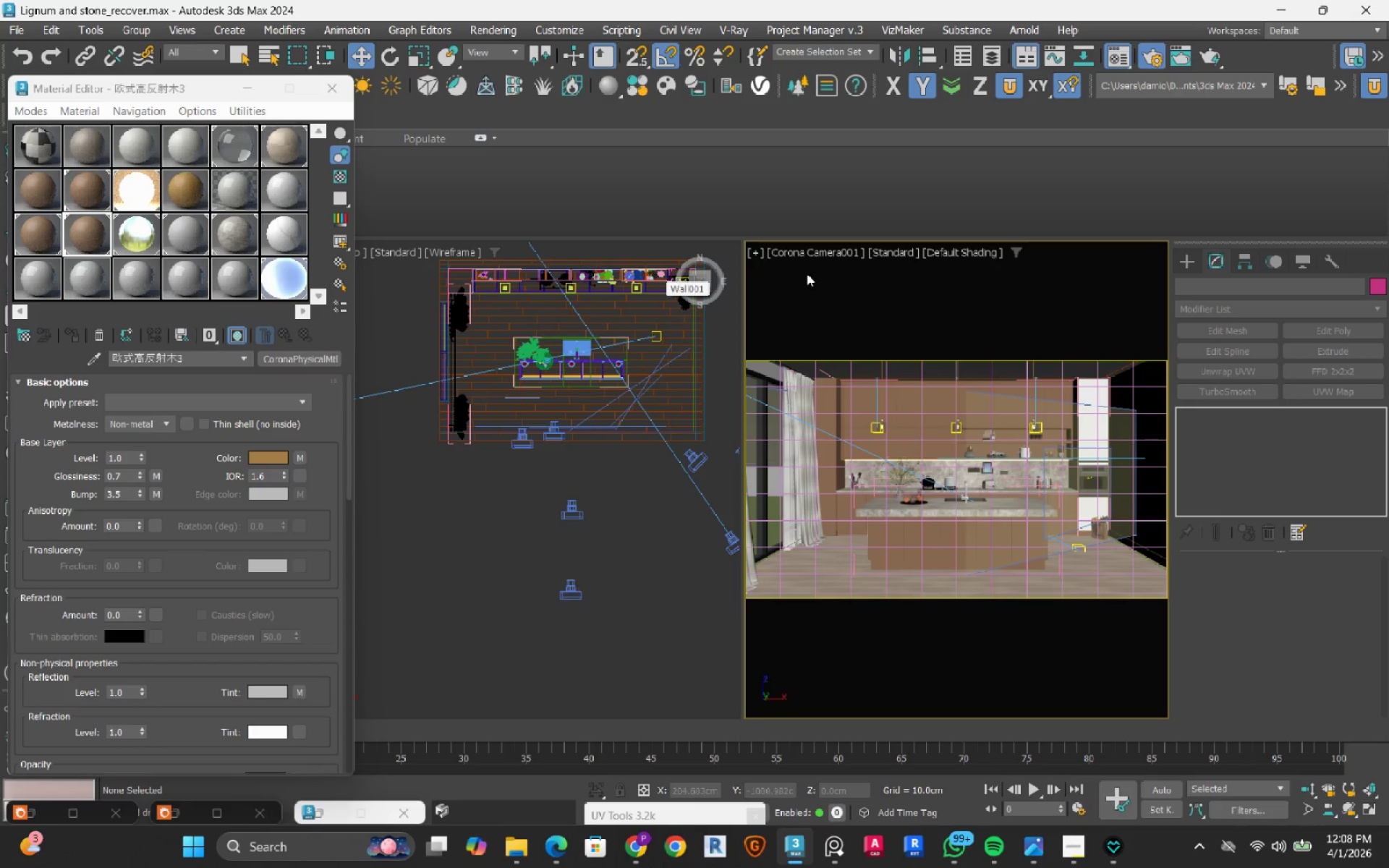 
left_click([822, 252])
 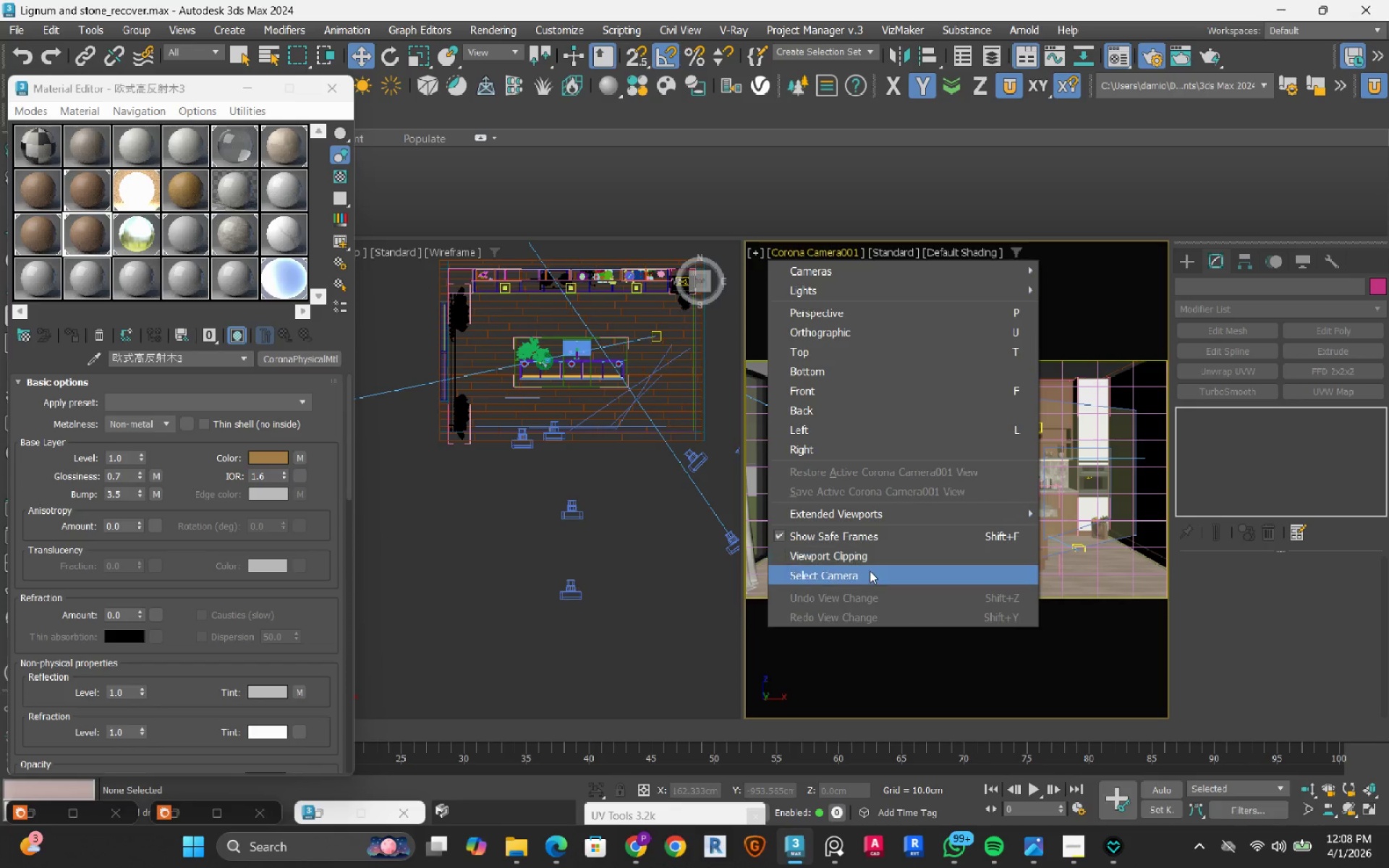 
left_click([870, 571])
 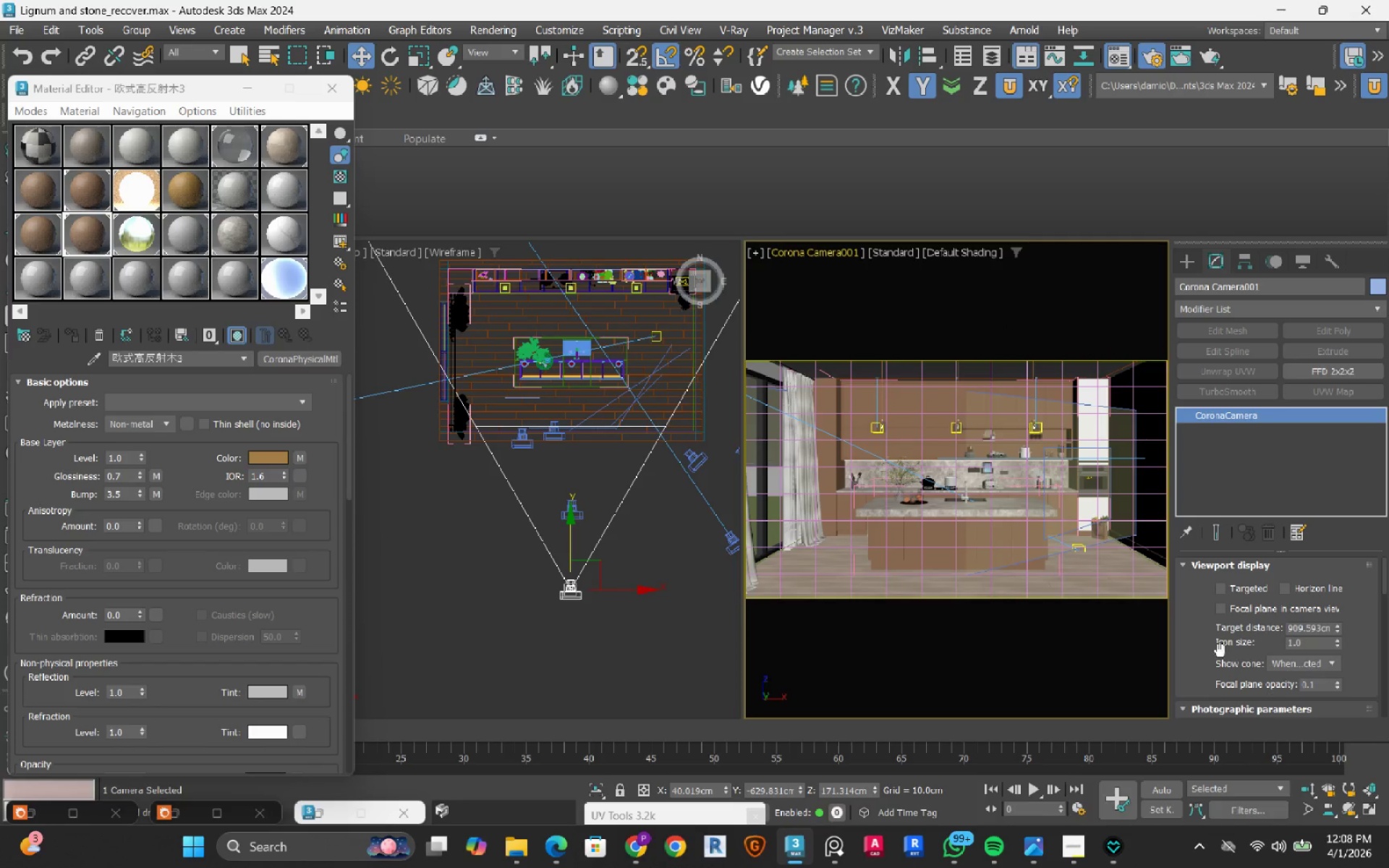 
scroll: coordinate [1190, 630], scroll_direction: down, amount: 6.0
 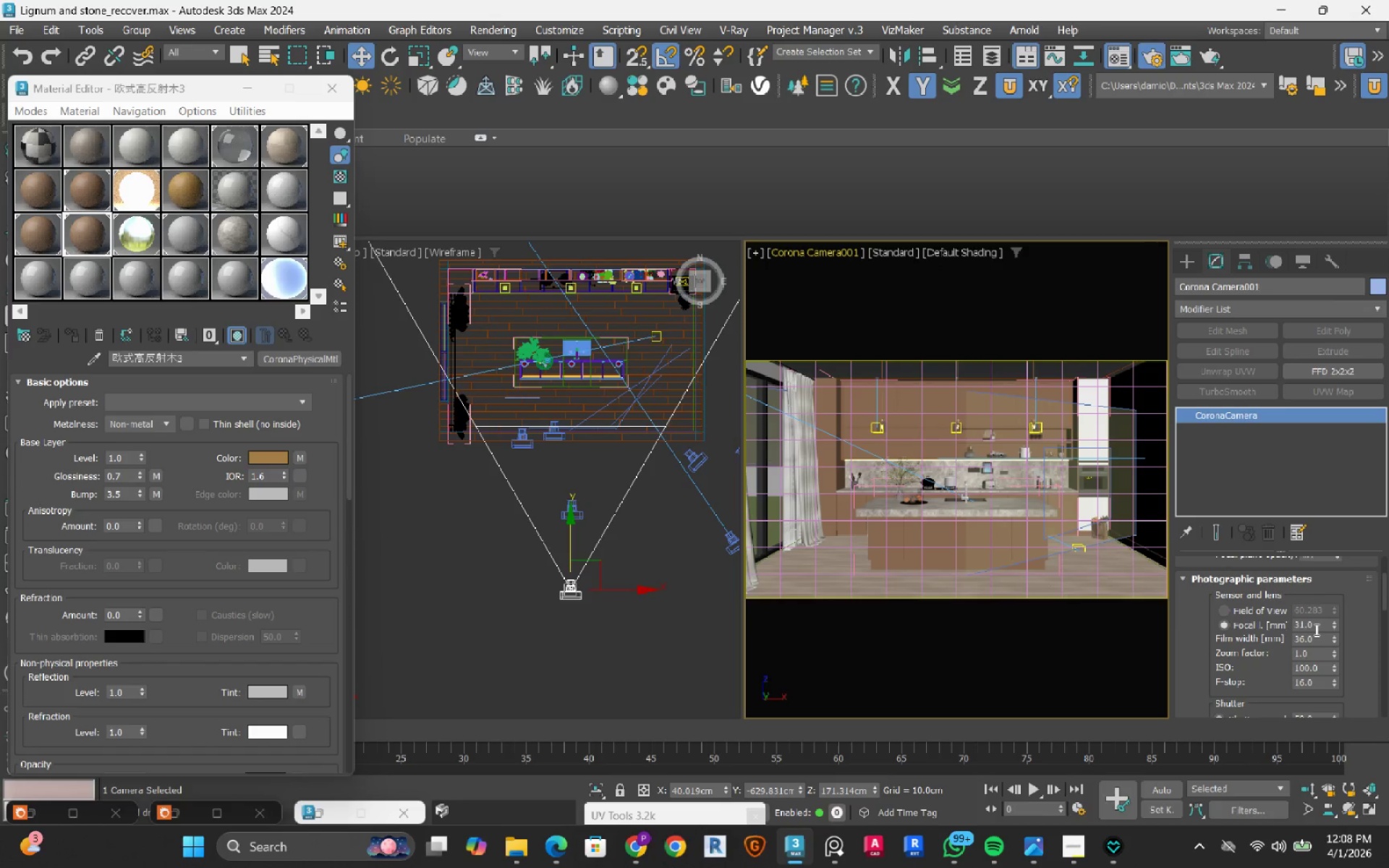 
left_click([1315, 629])
 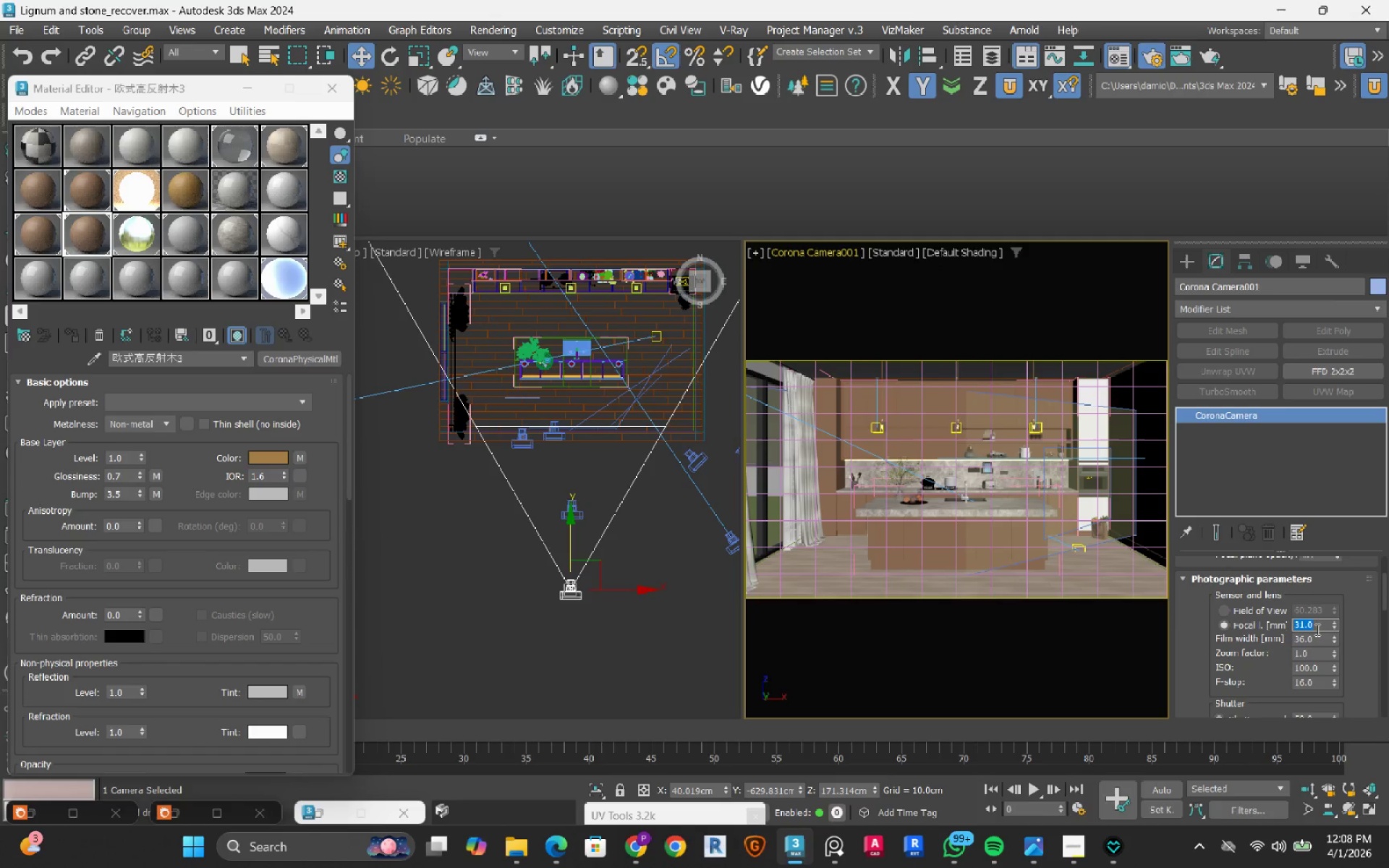 
key(Numpad3)
 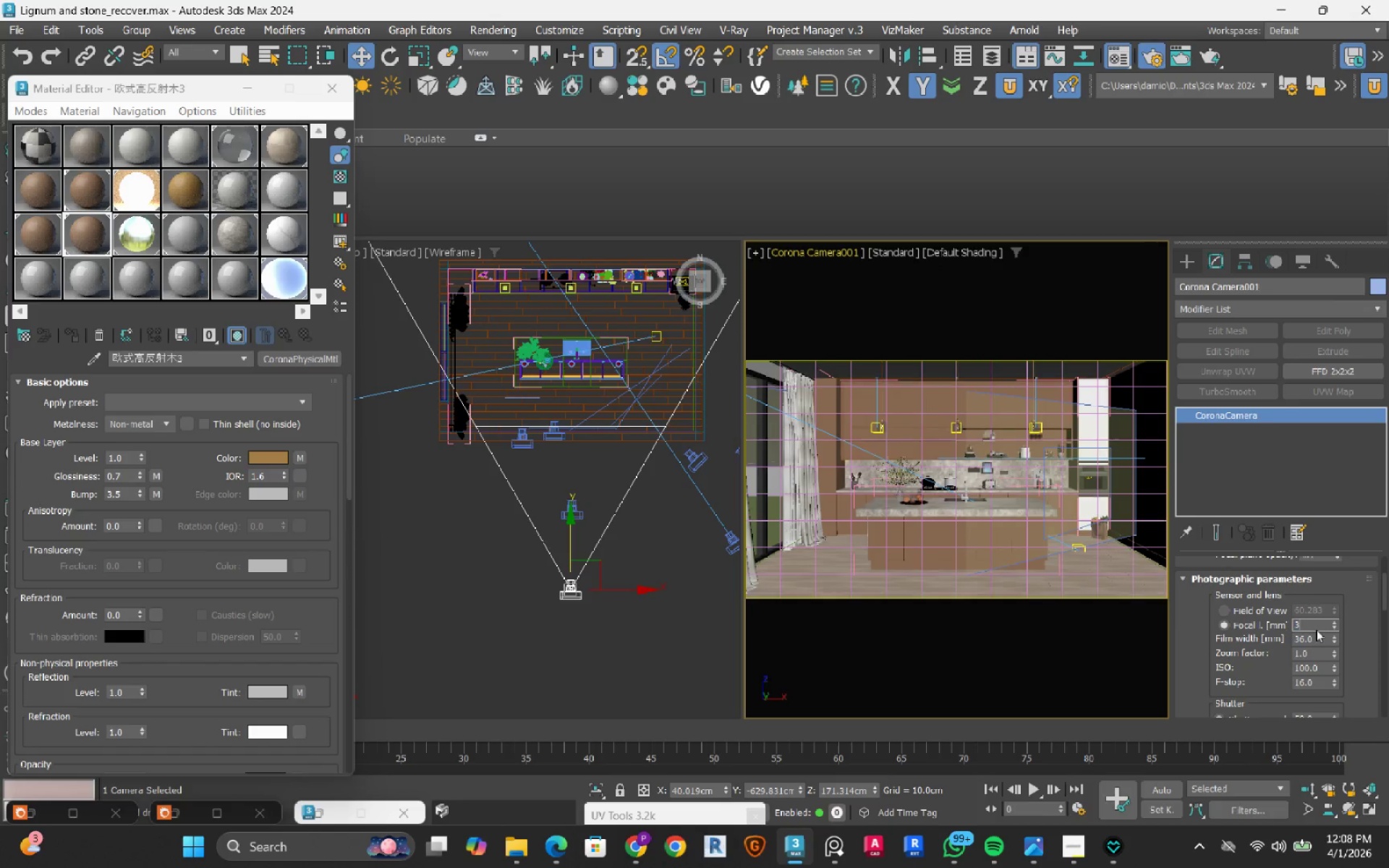 
key(Numpad6)
 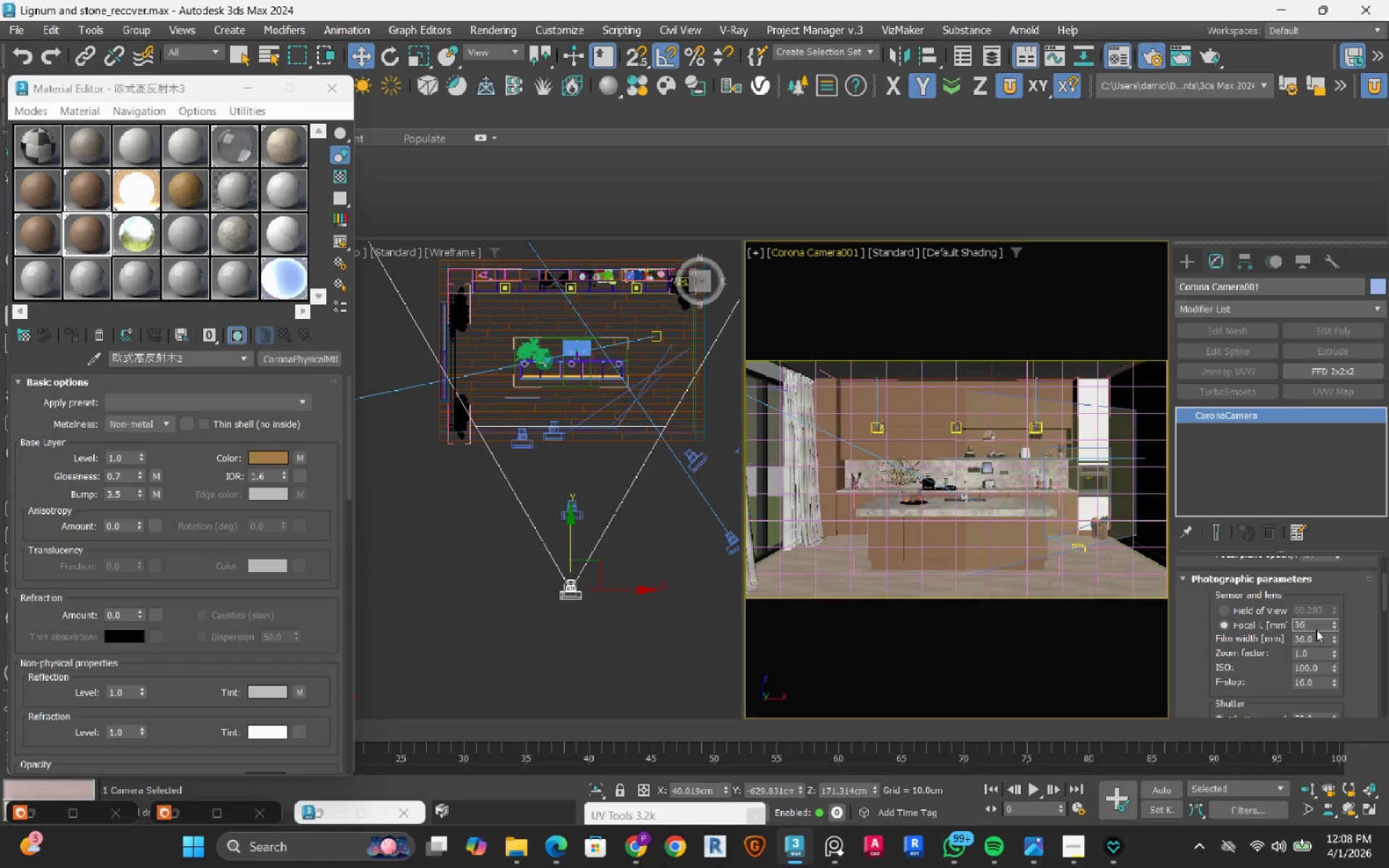 
key(NumpadEnter)
 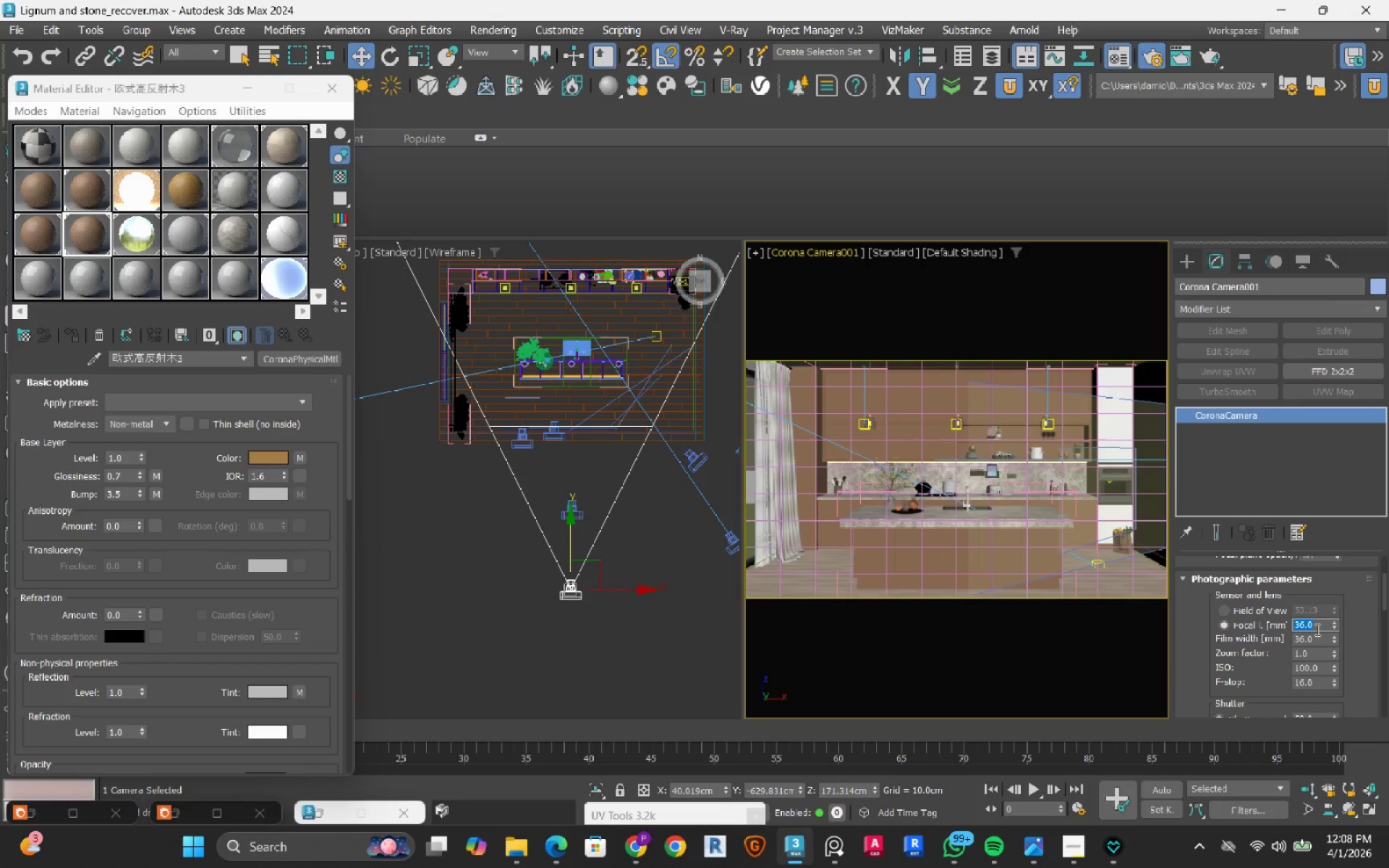 
key(Numpad3)
 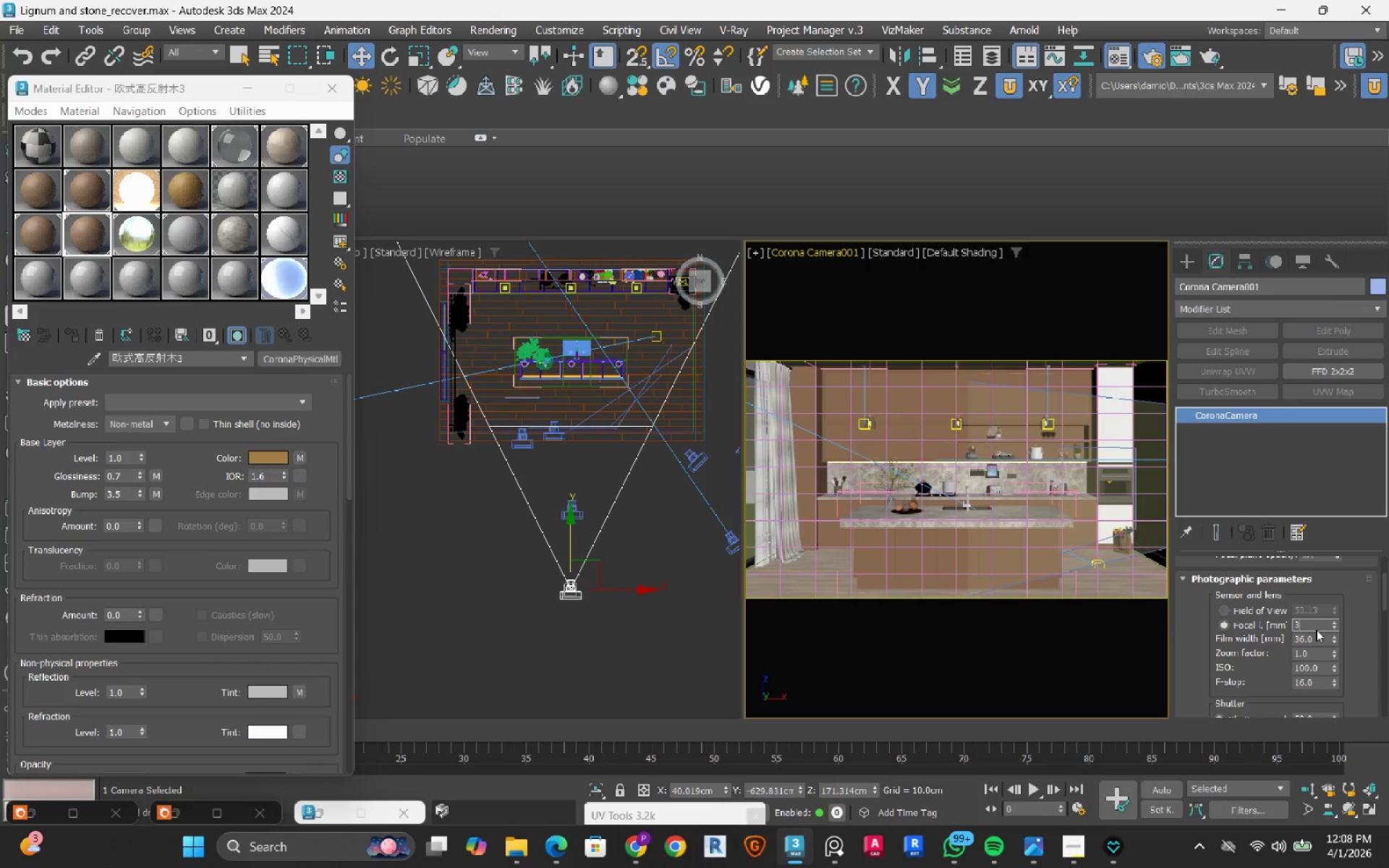 
key(Numpad5)
 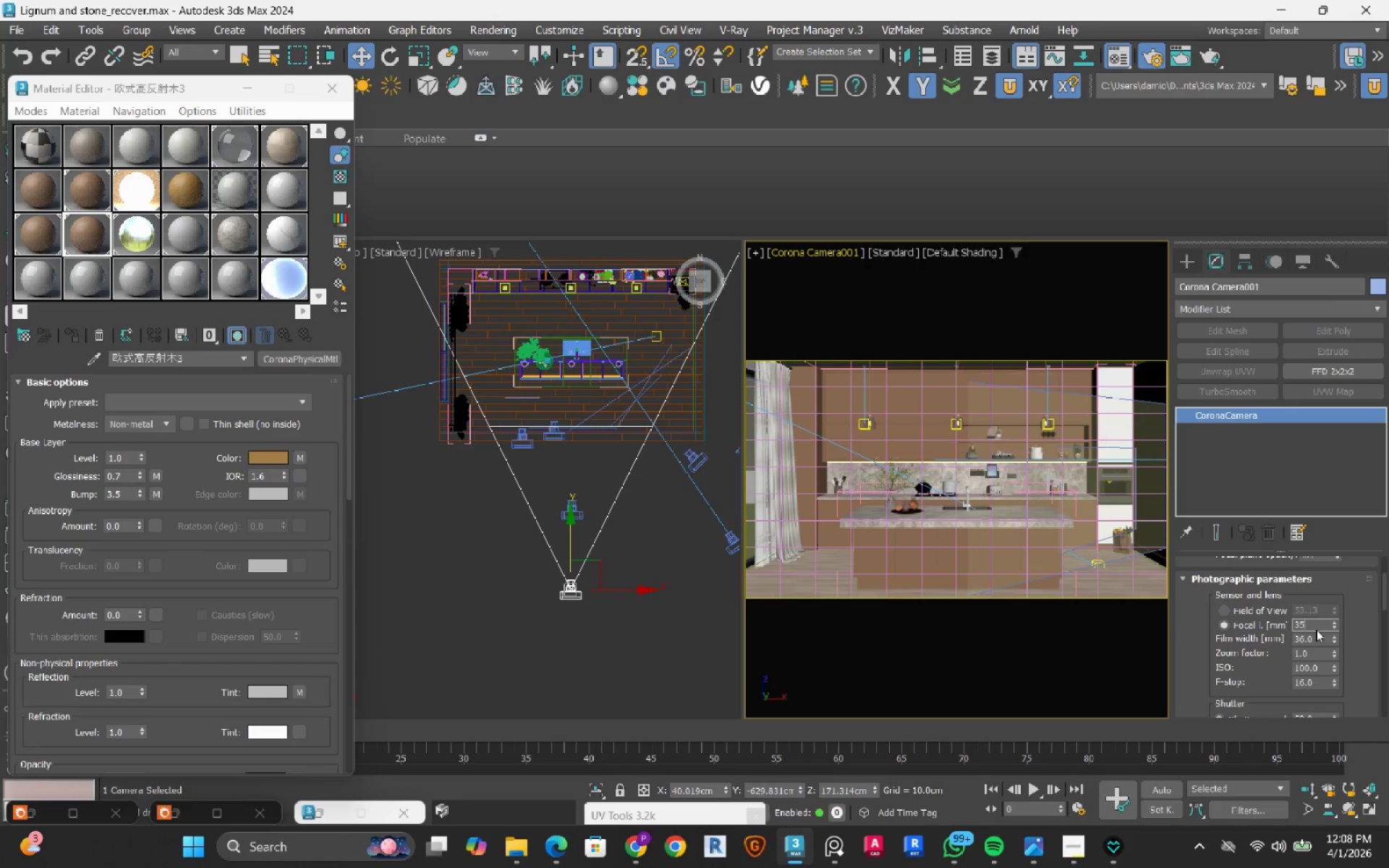 
key(NumpadEnter)
 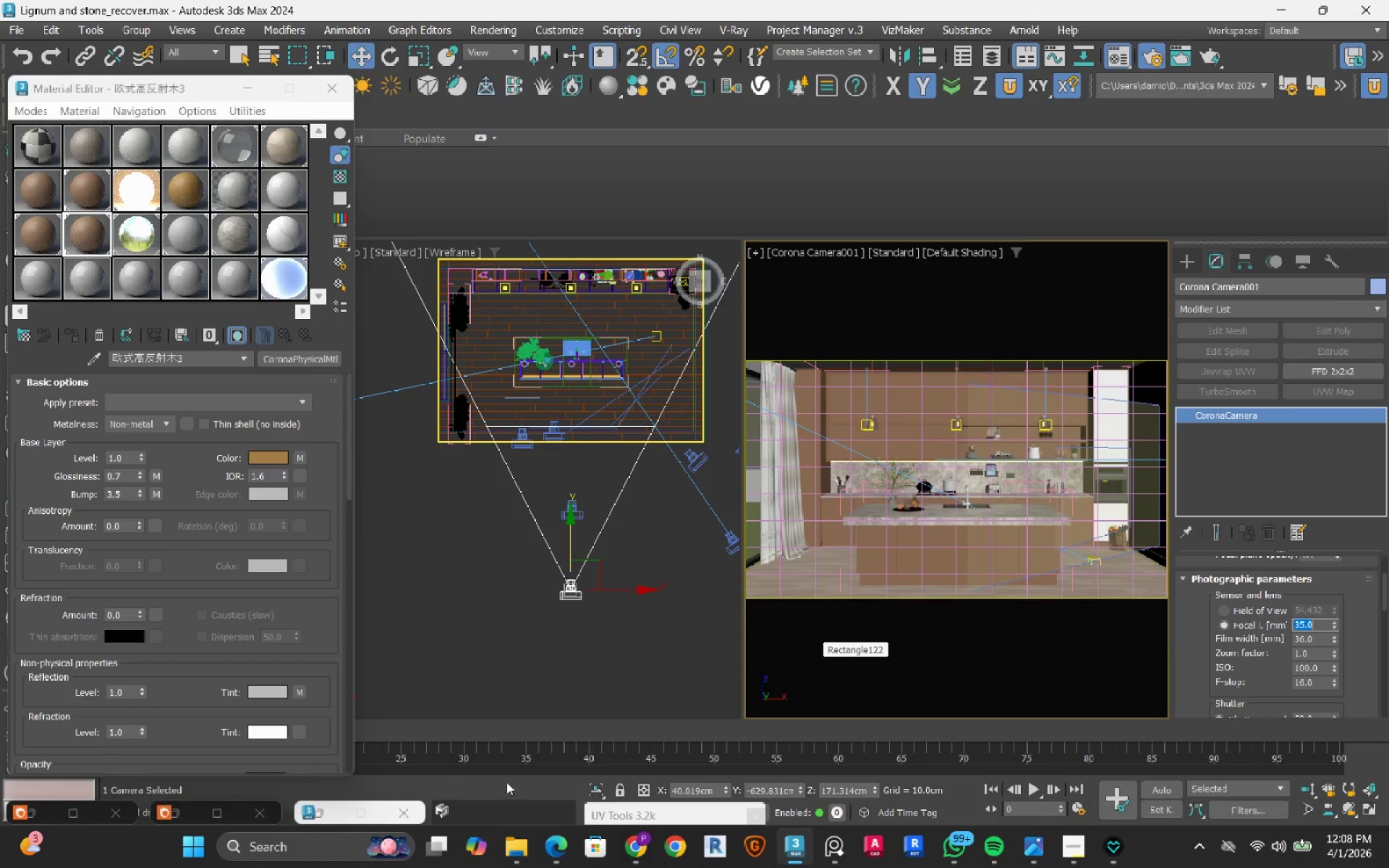 
left_click([185, 811])
 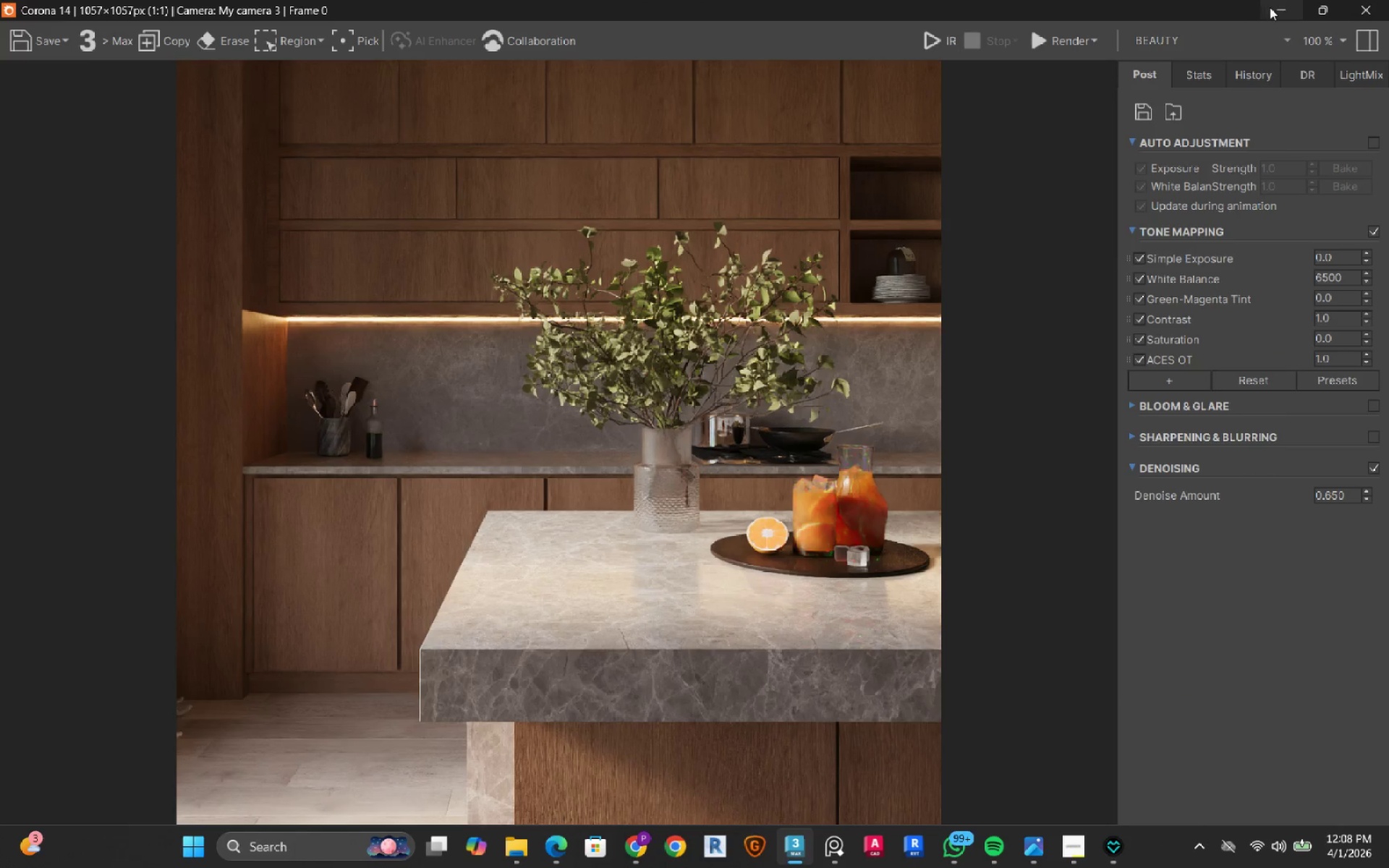 
left_click([1266, 6])
 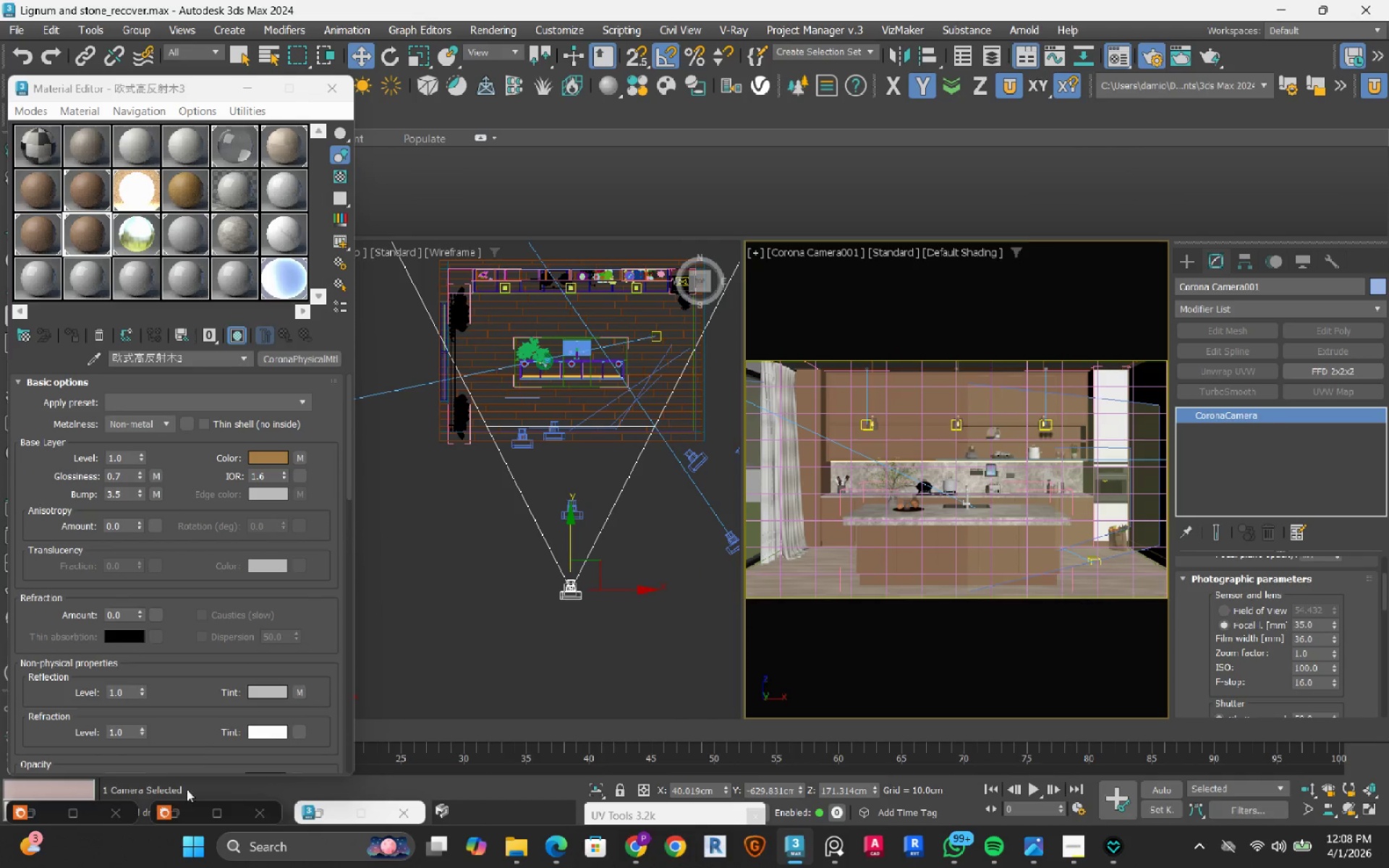 
left_click([187, 814])
 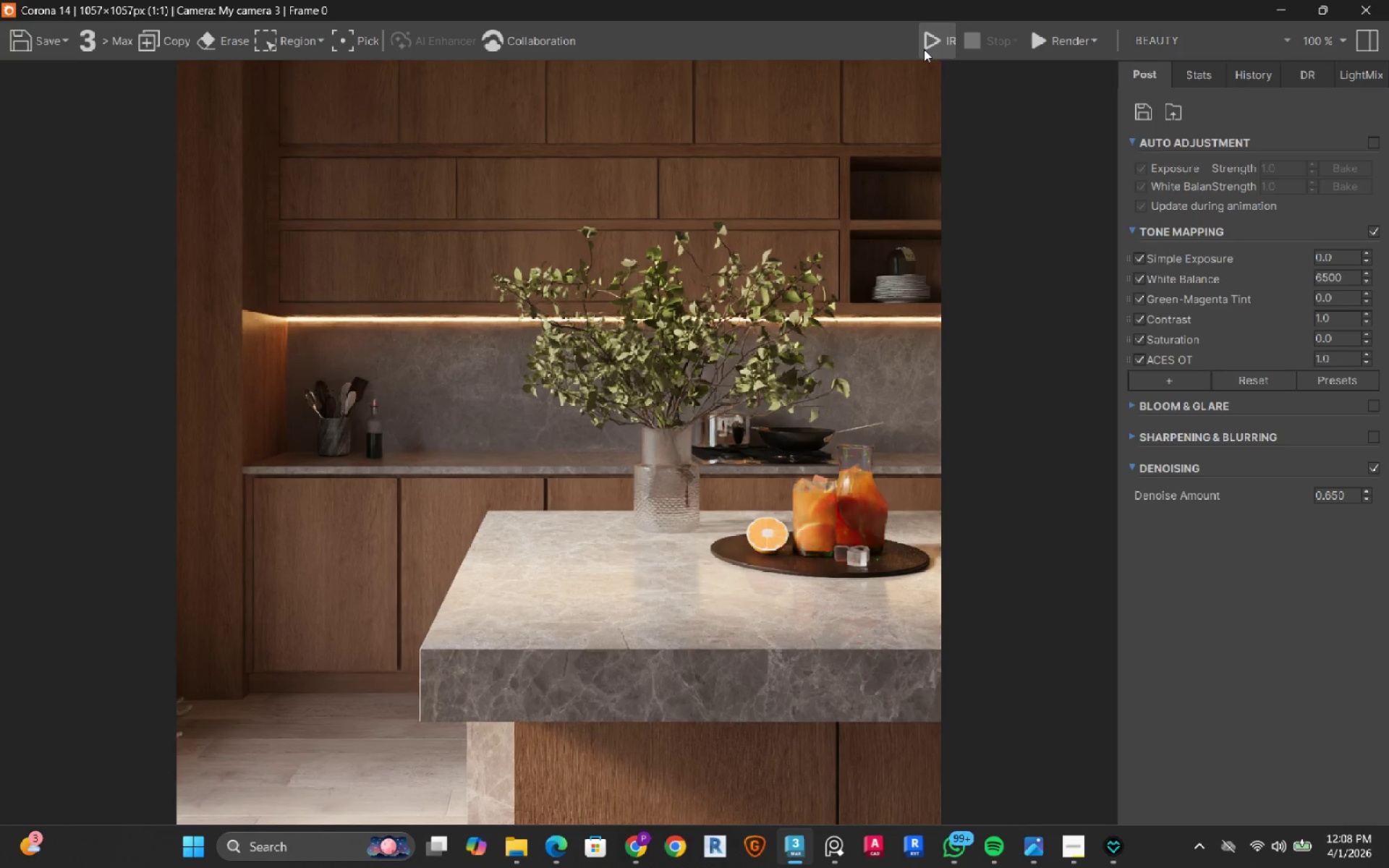 
left_click([924, 49])
 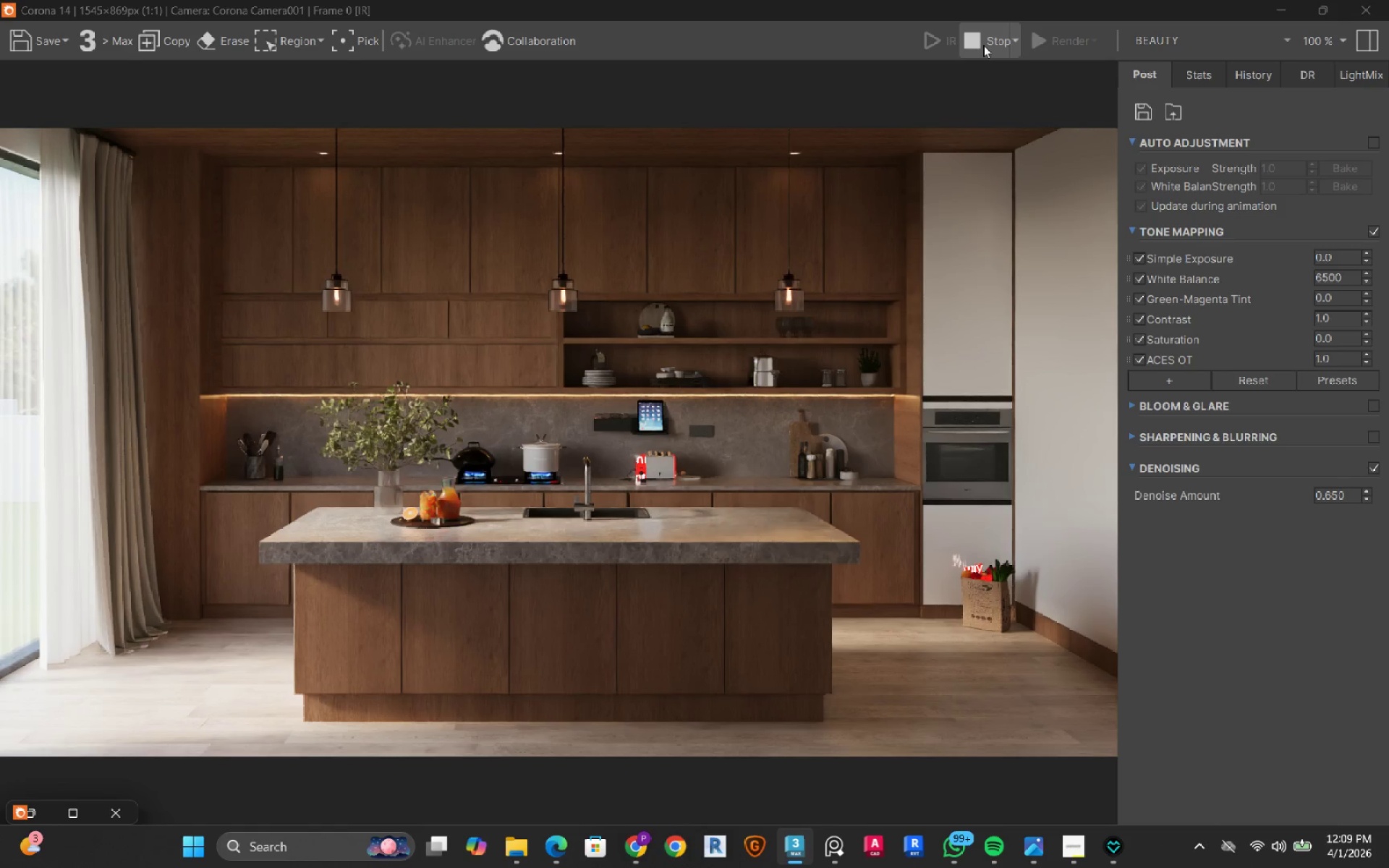 
wait(53.72)
 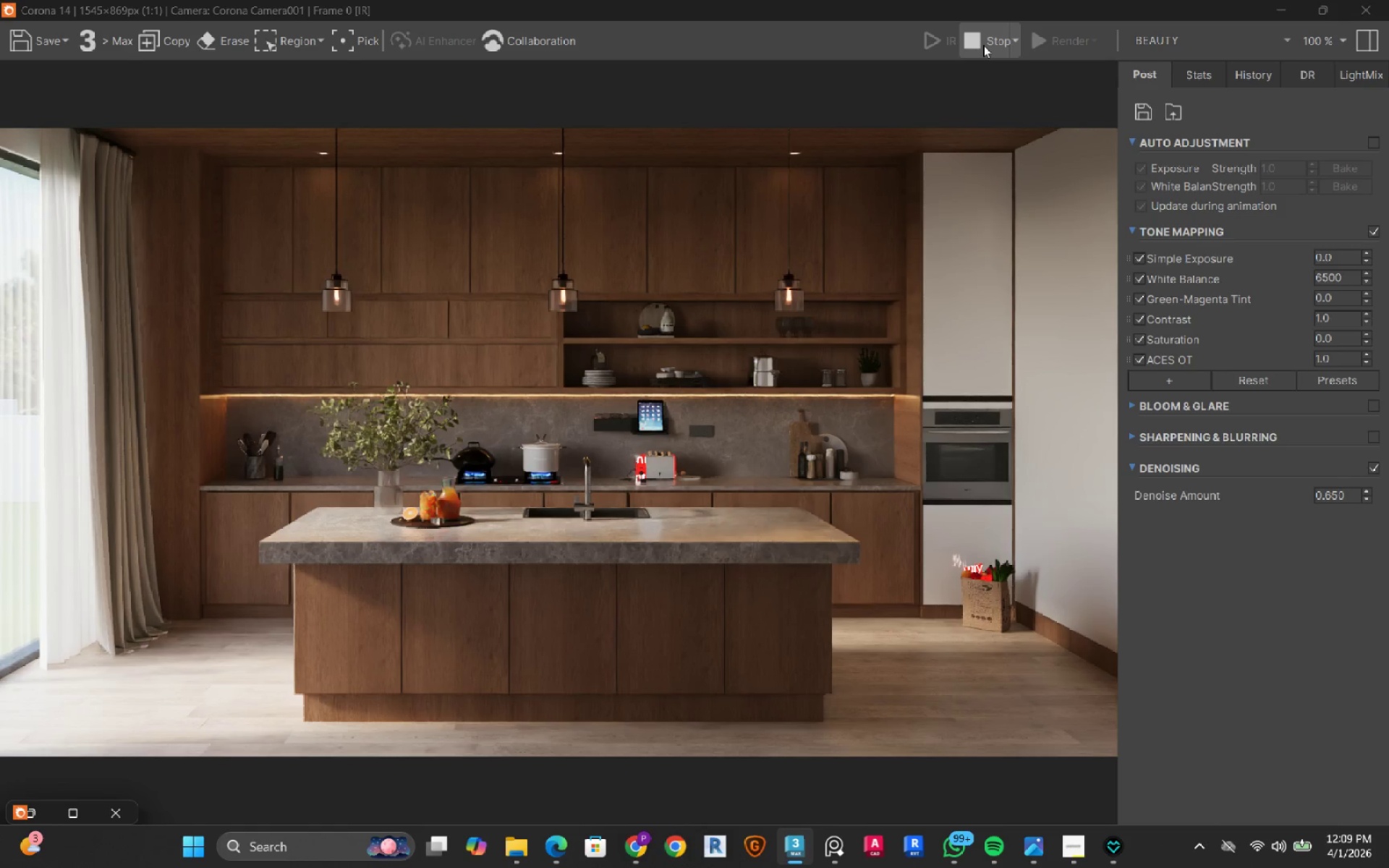 
left_click([983, 45])
 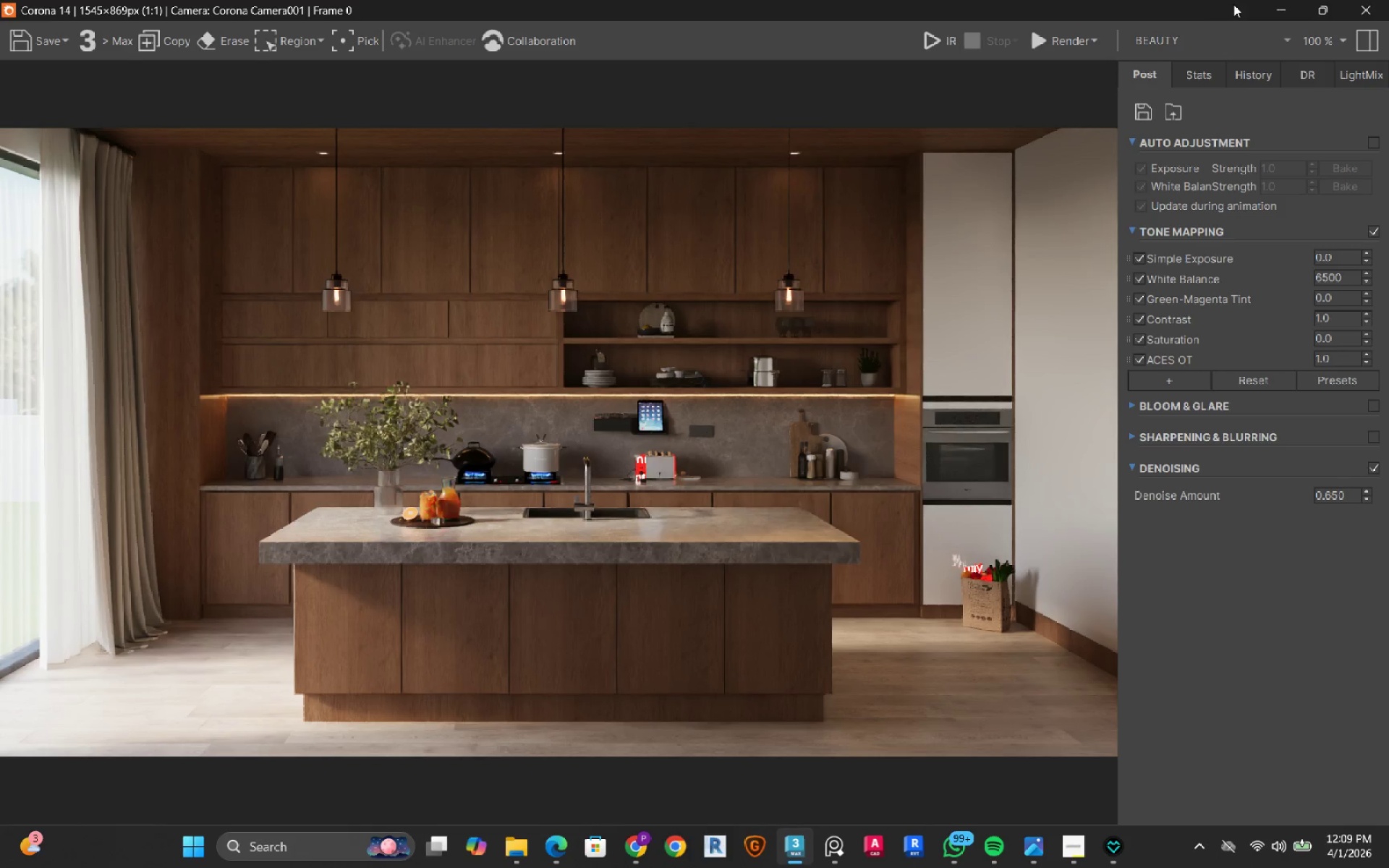 
left_click([1270, 4])
 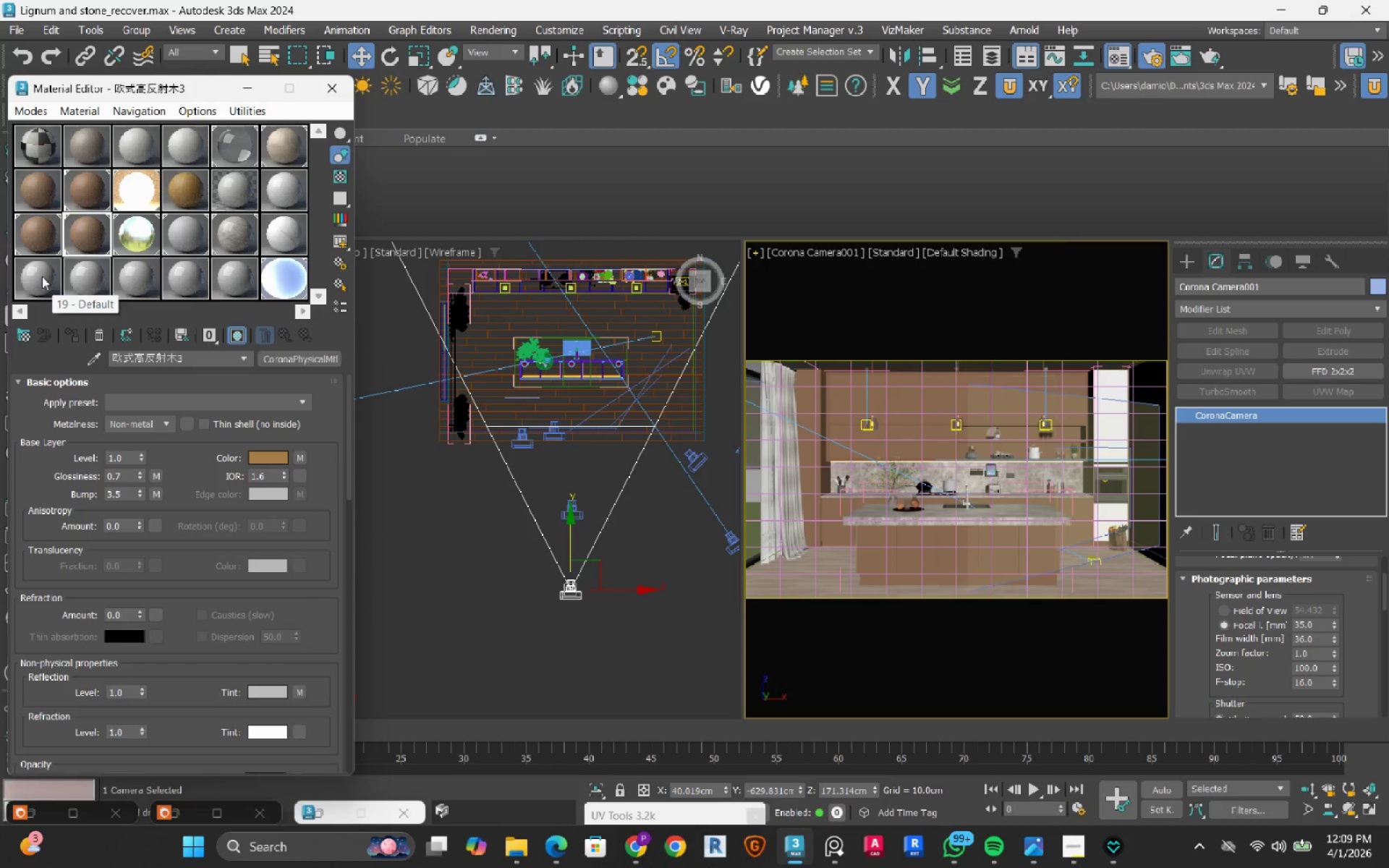 
wait(6.55)
 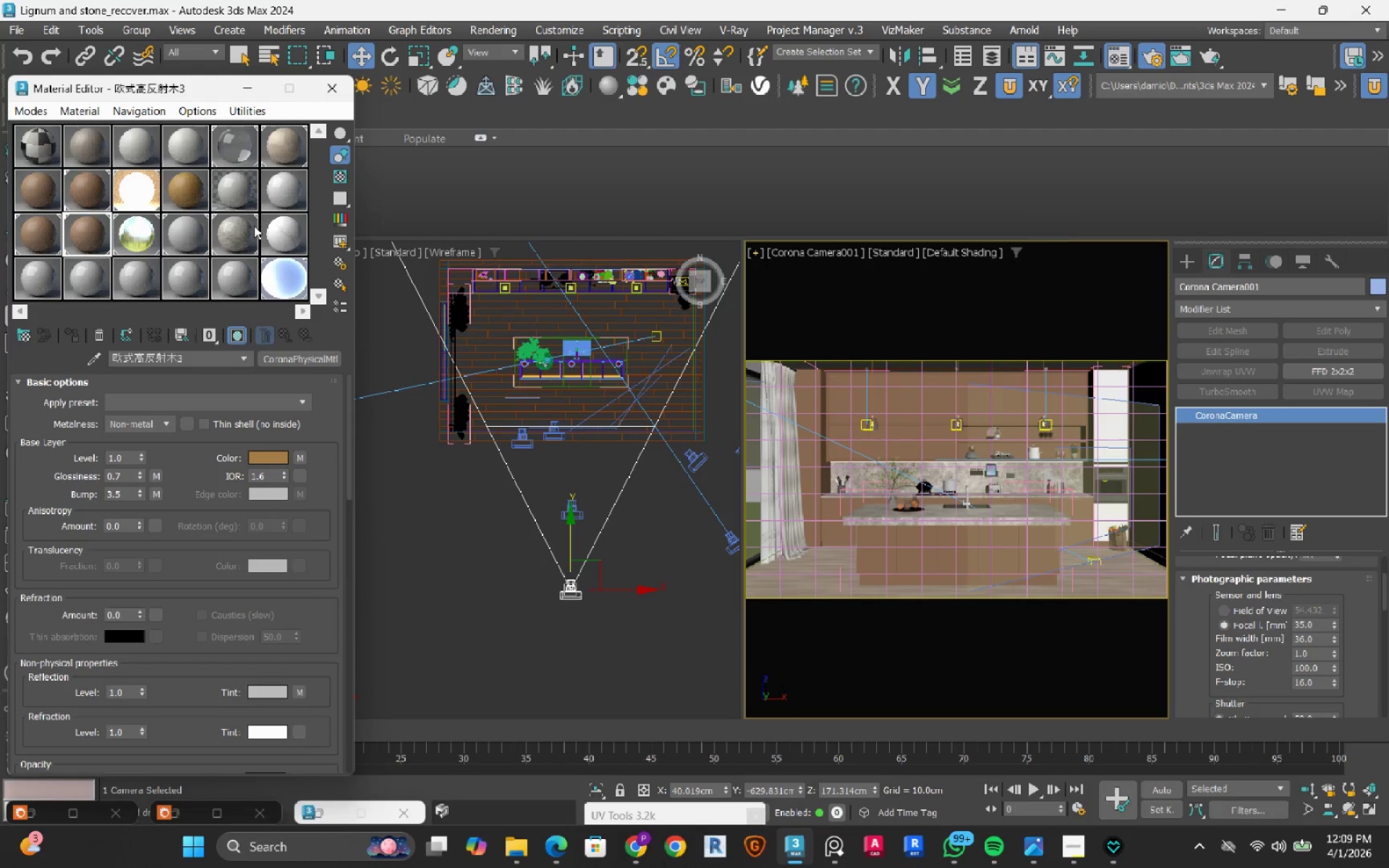 
left_click([270, 235])
 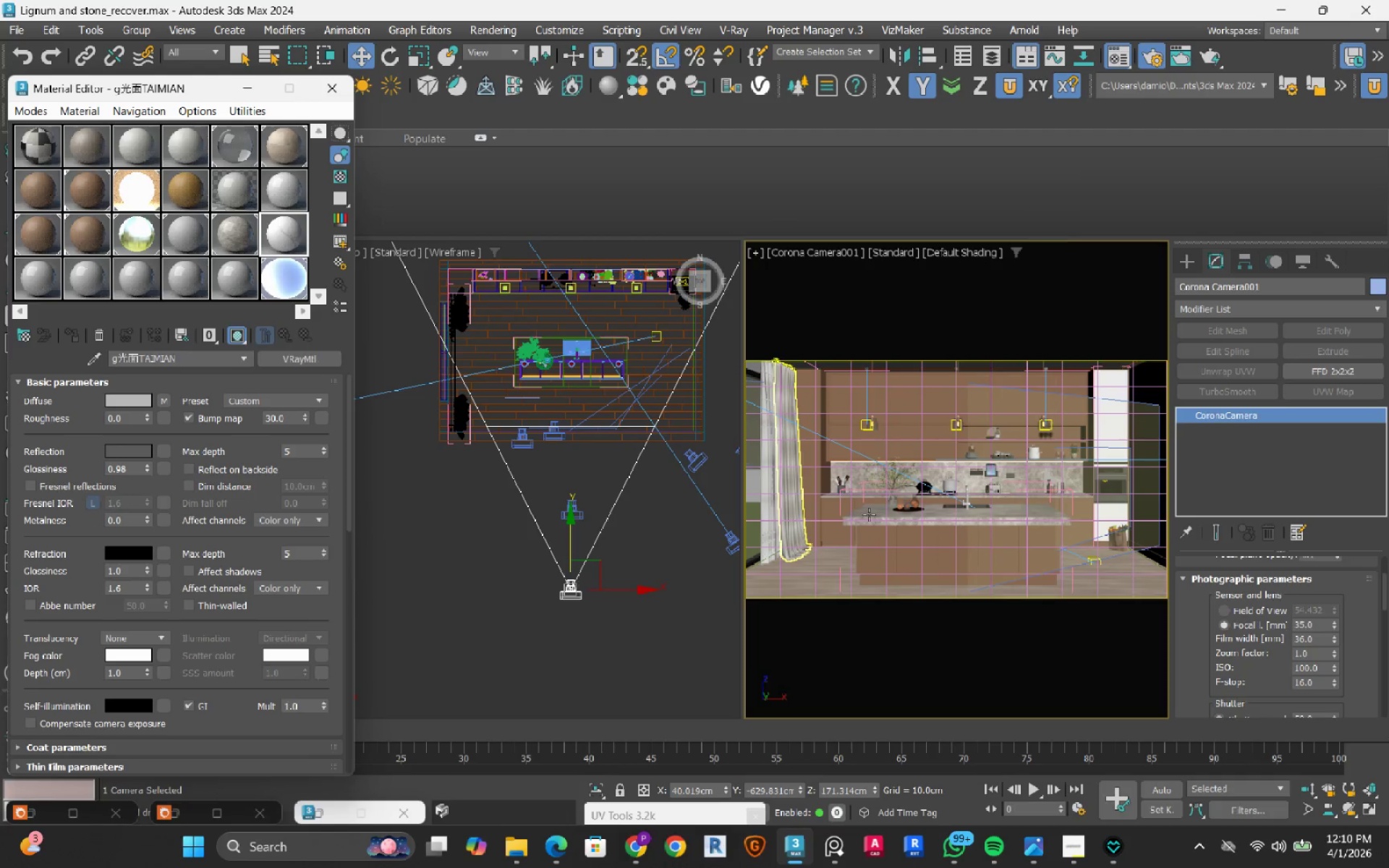 
left_click([875, 516])
 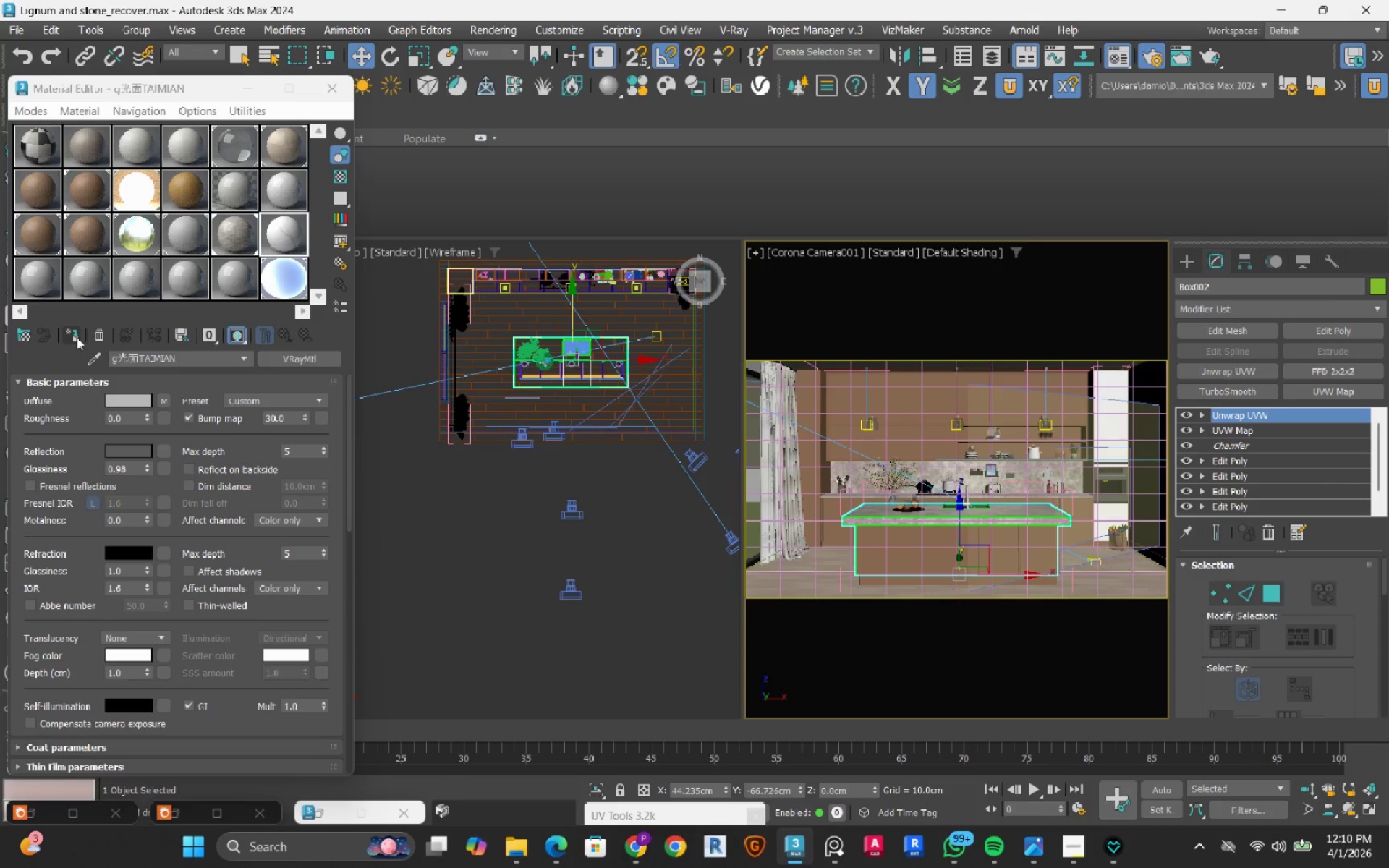 
left_click([72, 333])
 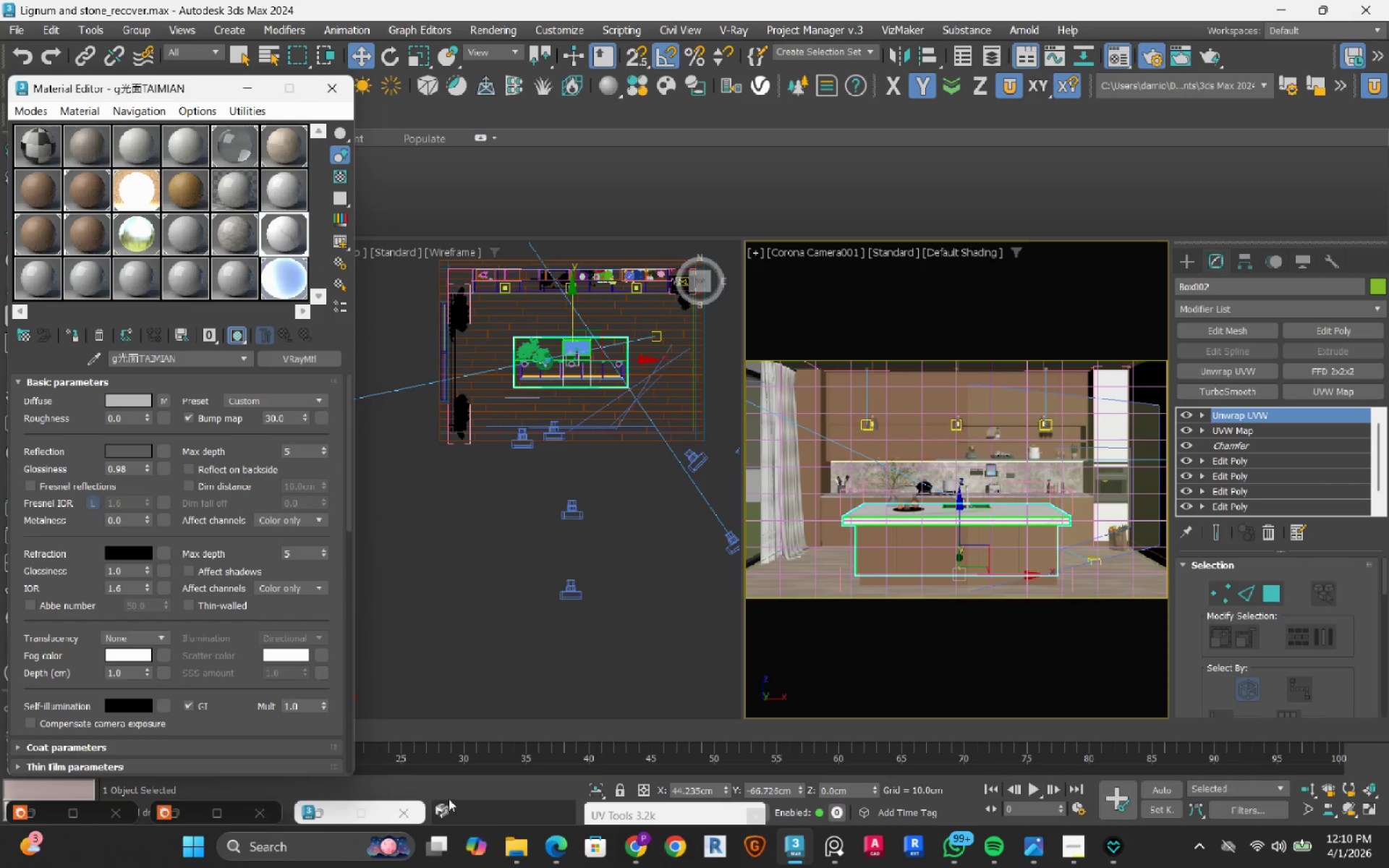 
left_click_drag(start_coordinate=[614, 812], to_coordinate=[513, 143])
 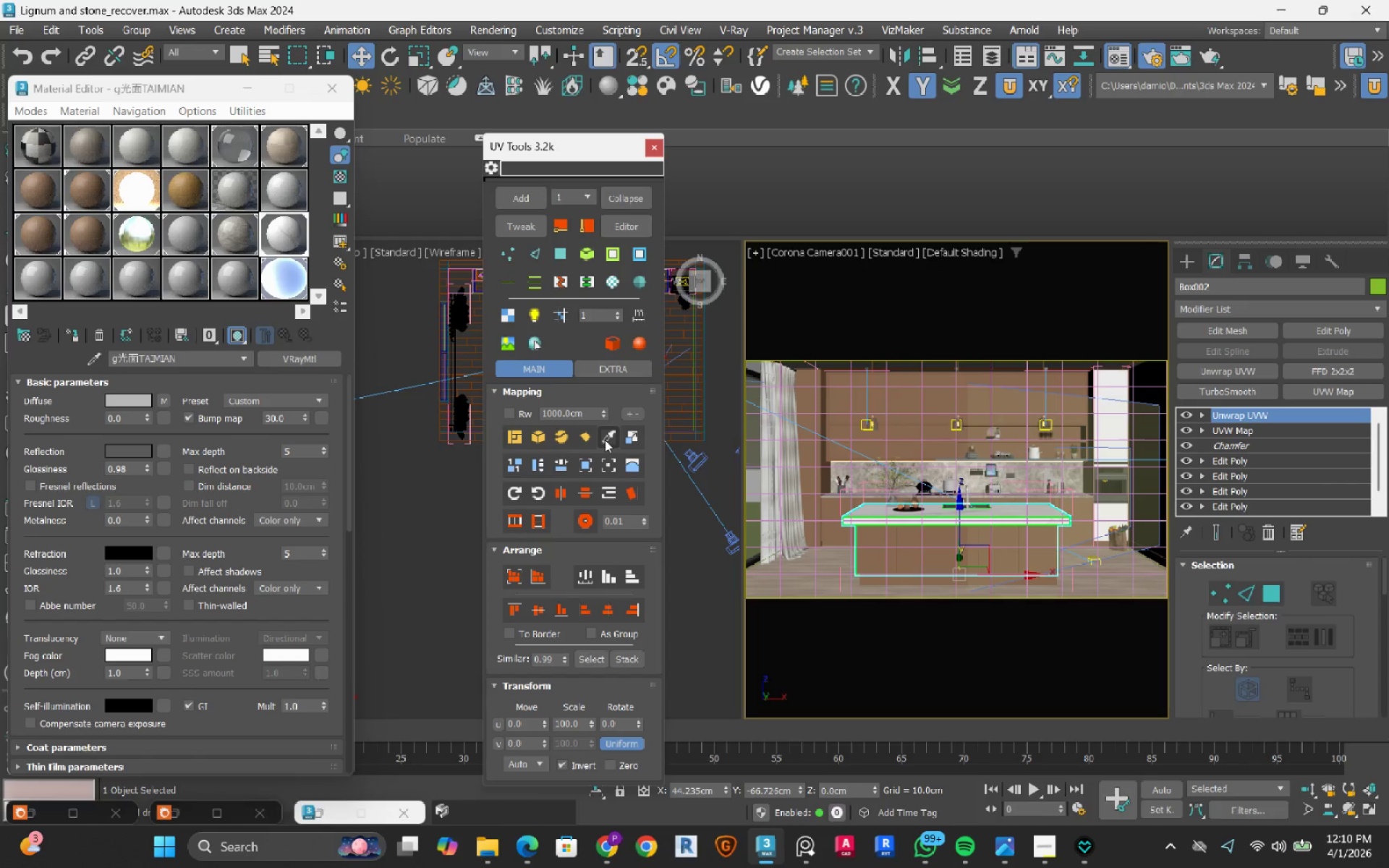 
left_click([605, 439])
 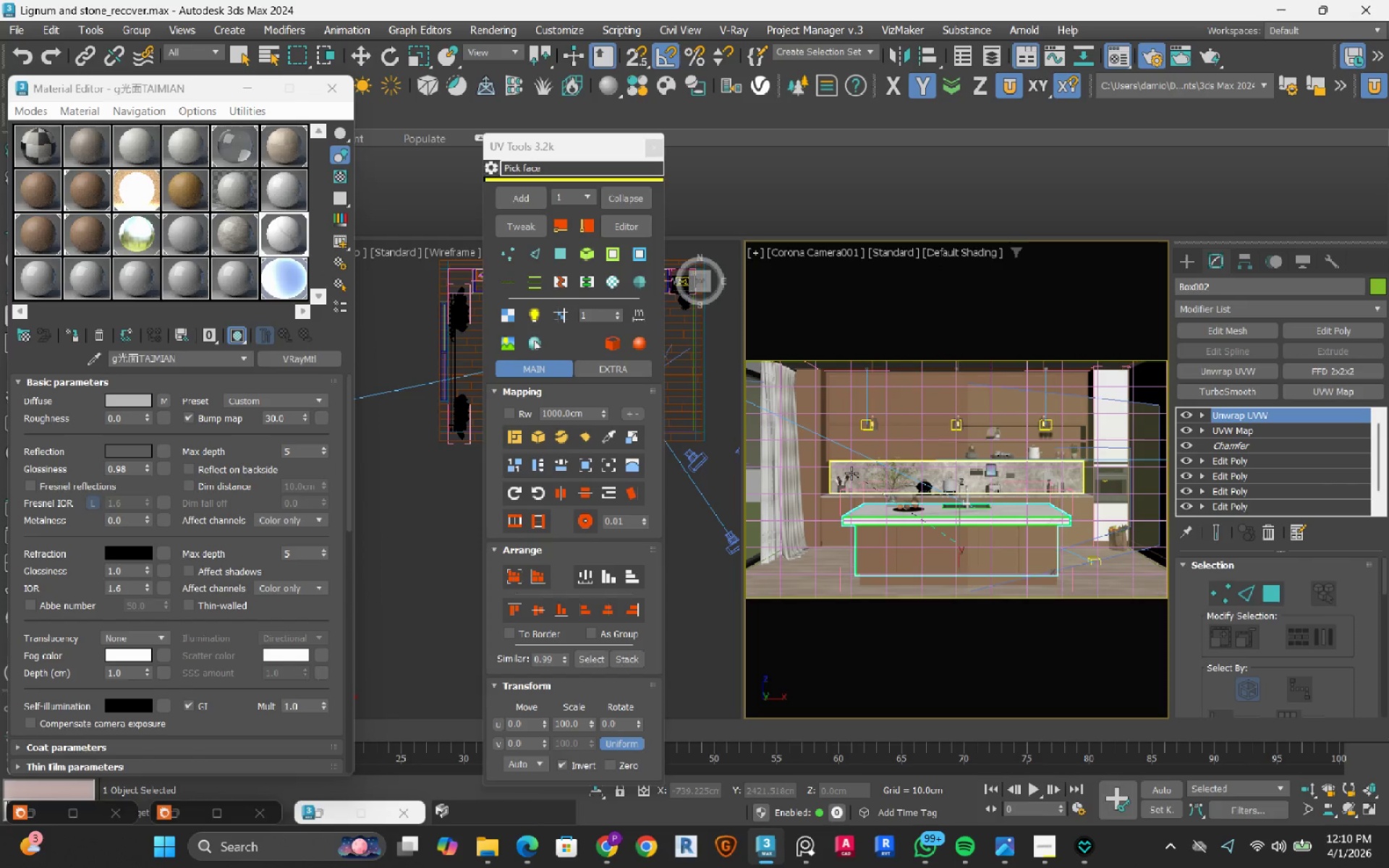 
left_click([851, 473])
 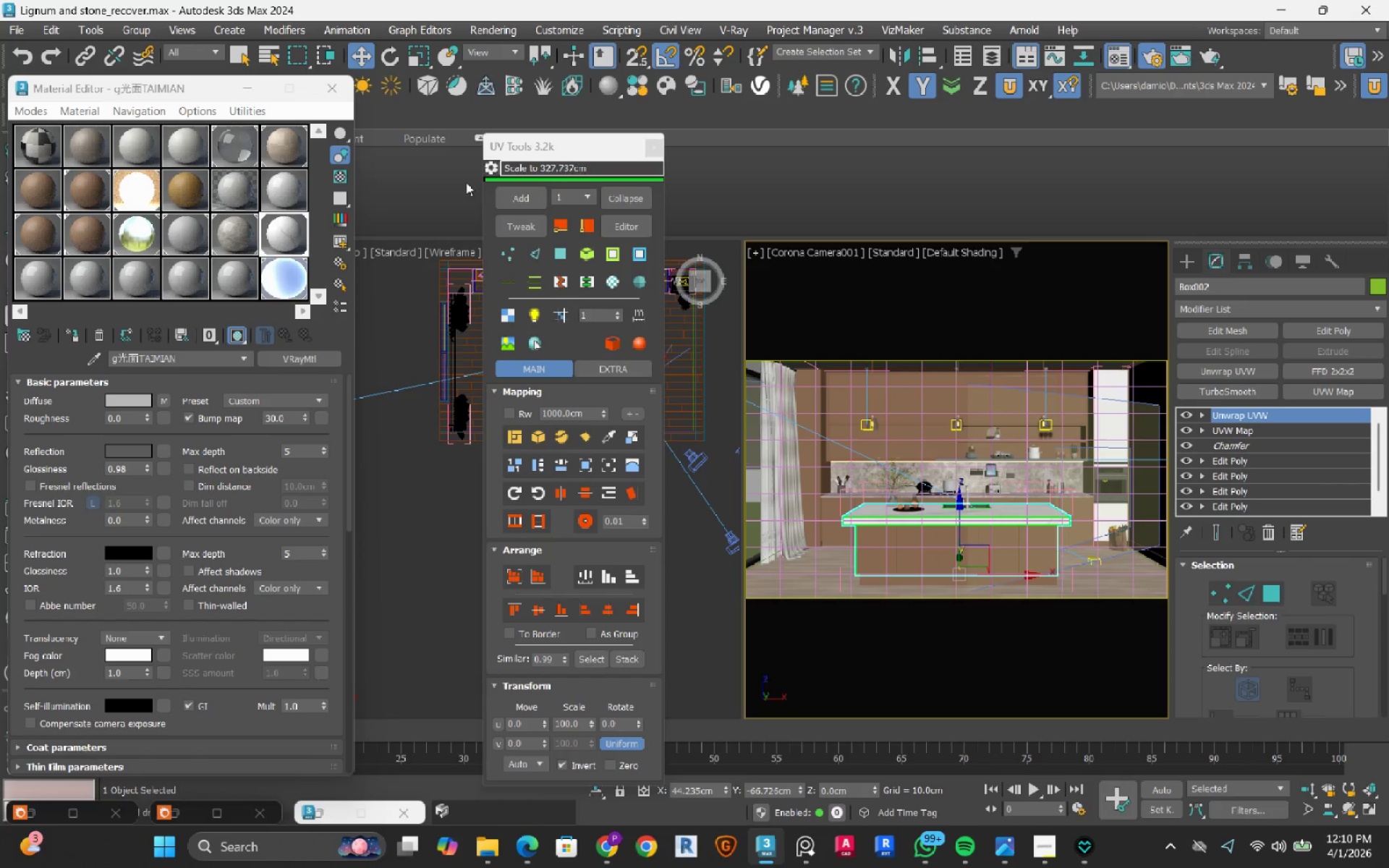 
left_click_drag(start_coordinate=[550, 145], to_coordinate=[576, 310])
 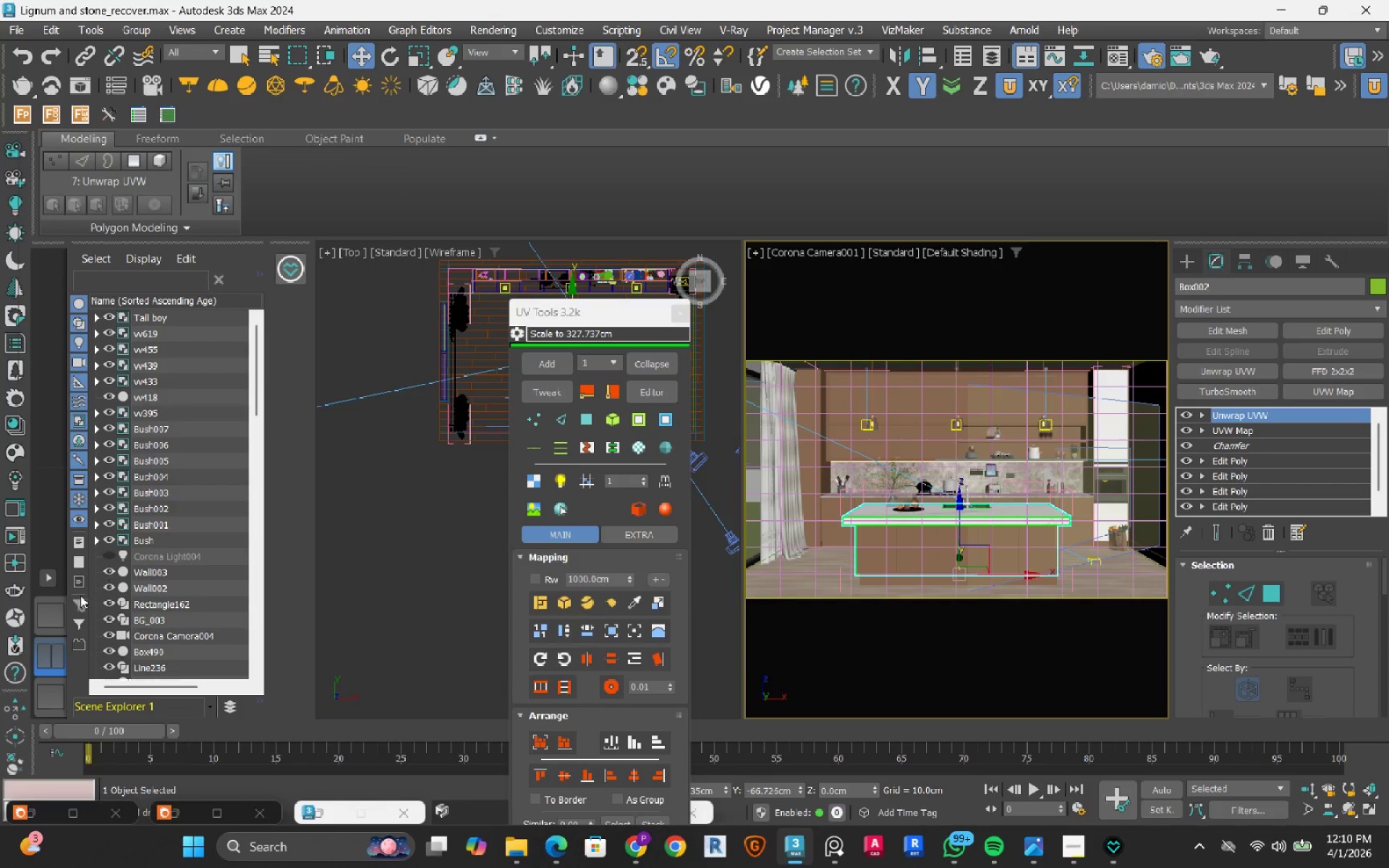 
left_click([53, 618])
 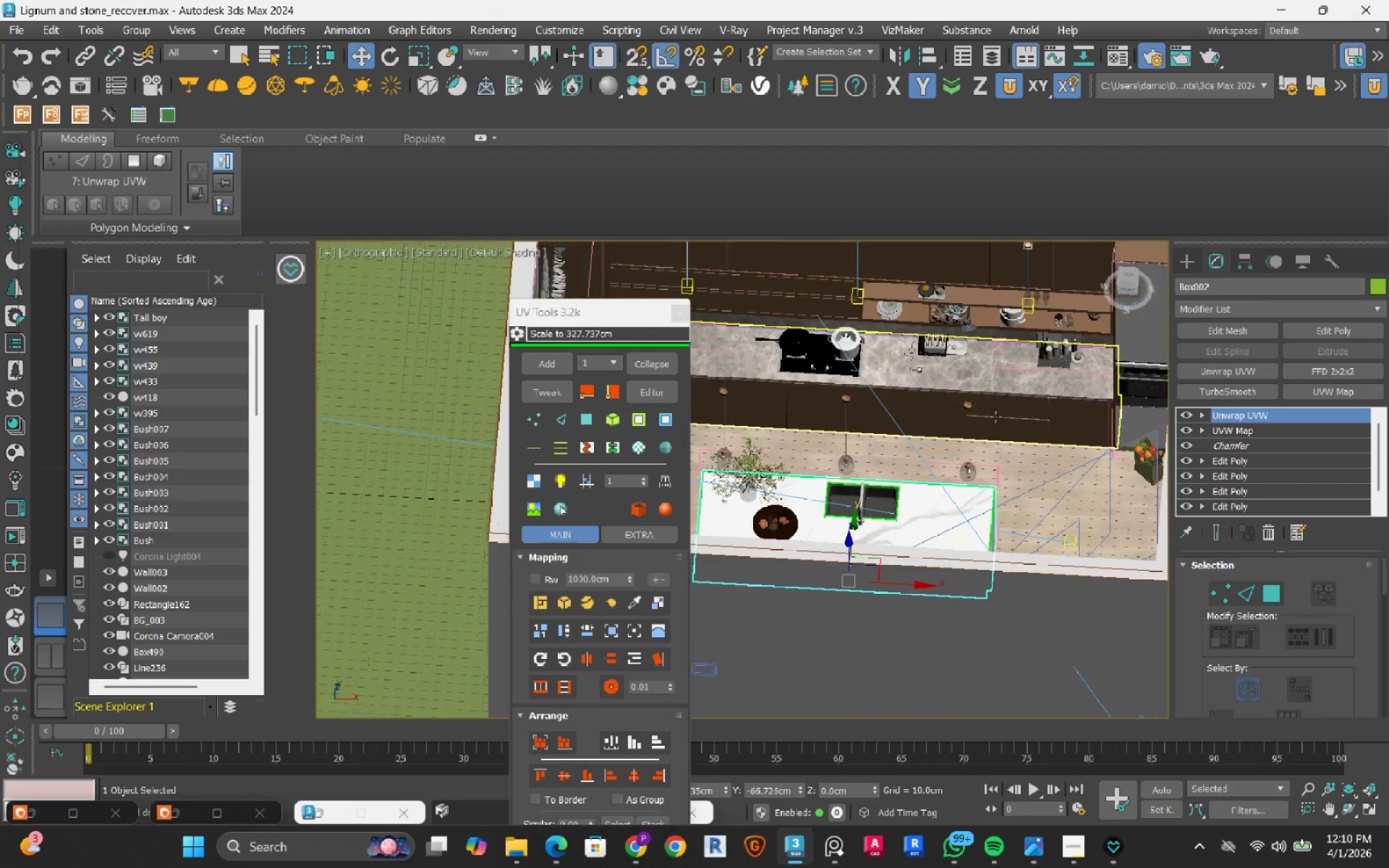 
scroll: coordinate [977, 541], scroll_direction: up, amount: 3.0
 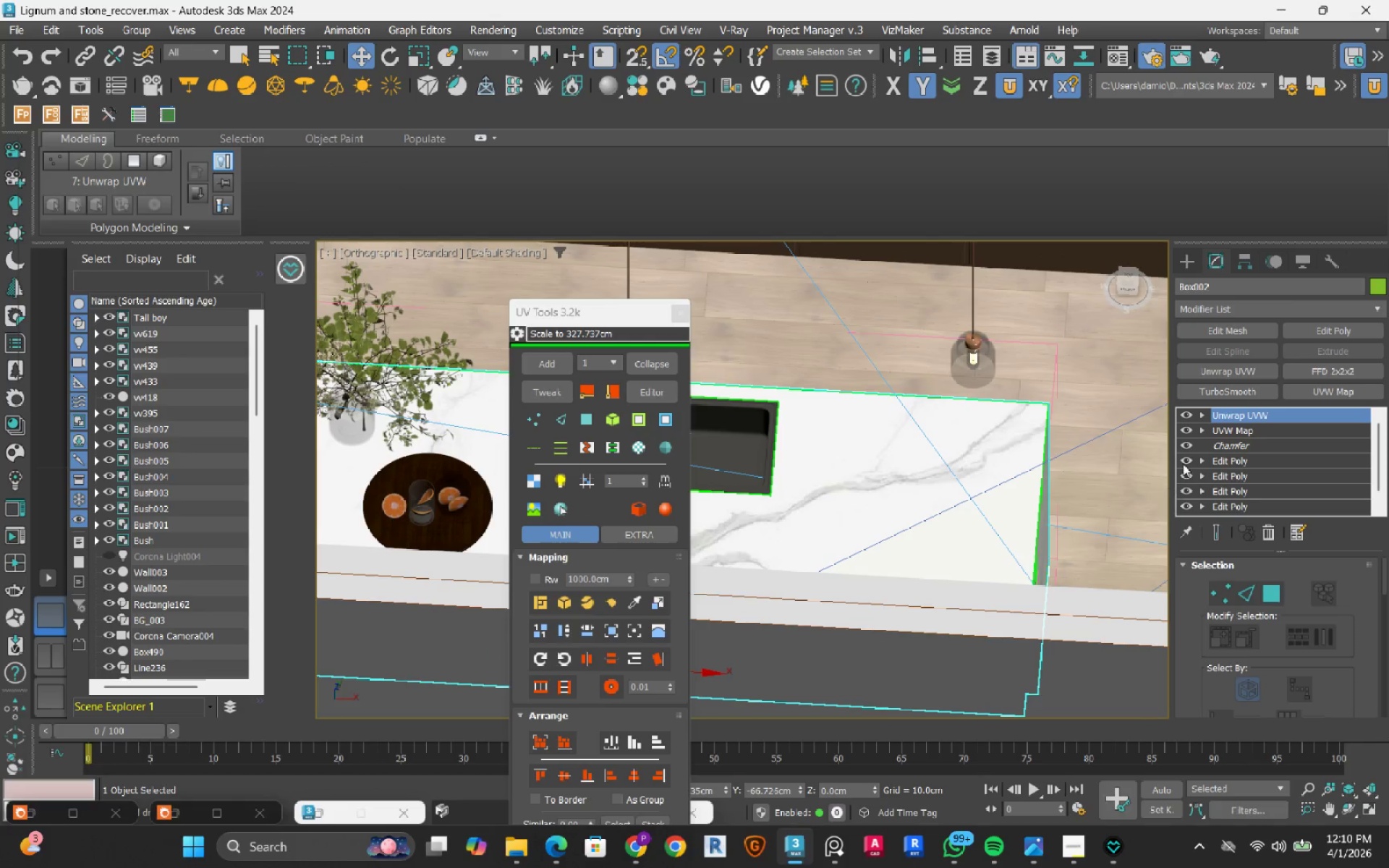 
left_click([1192, 417])
 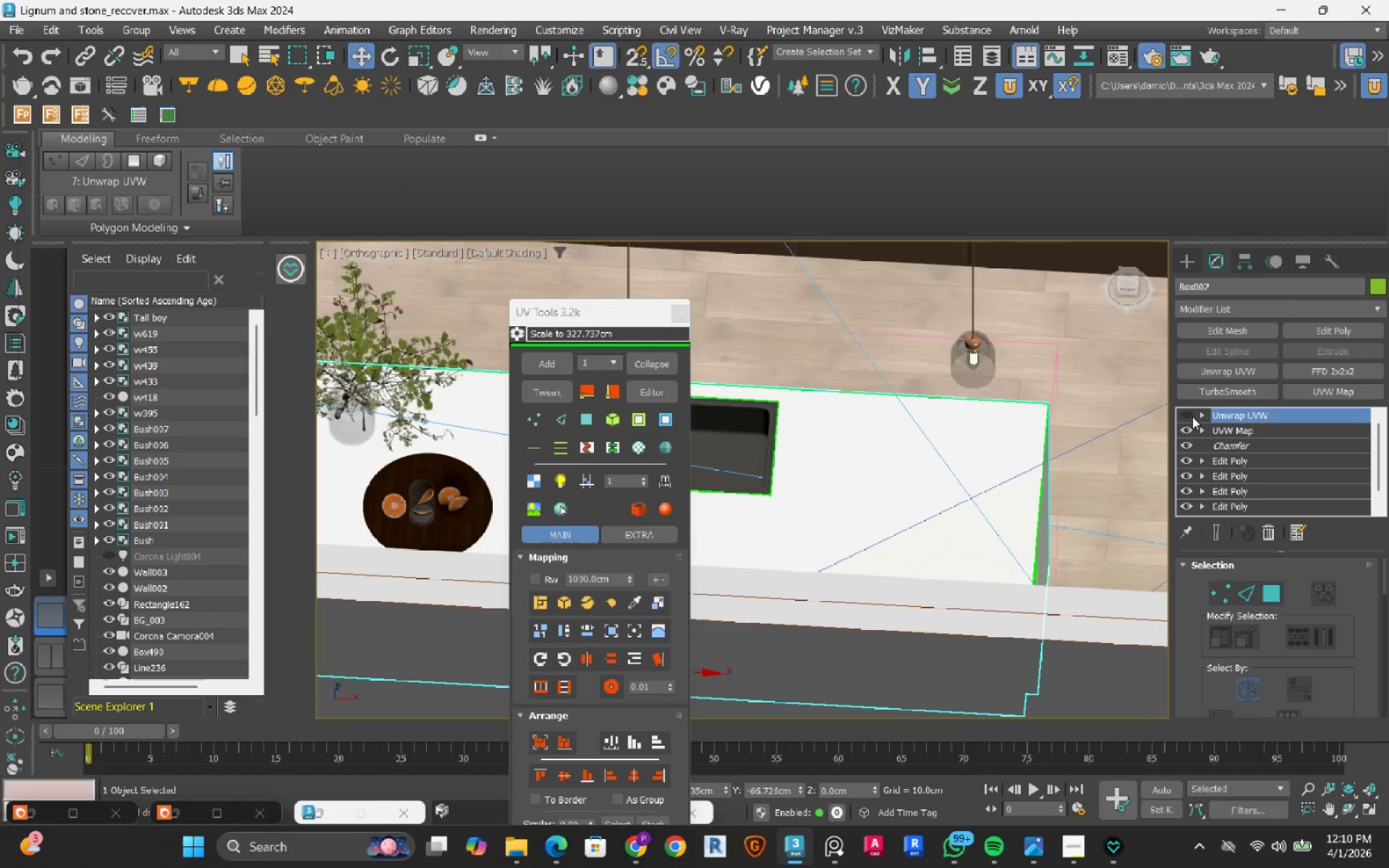 
left_click([1192, 417])
 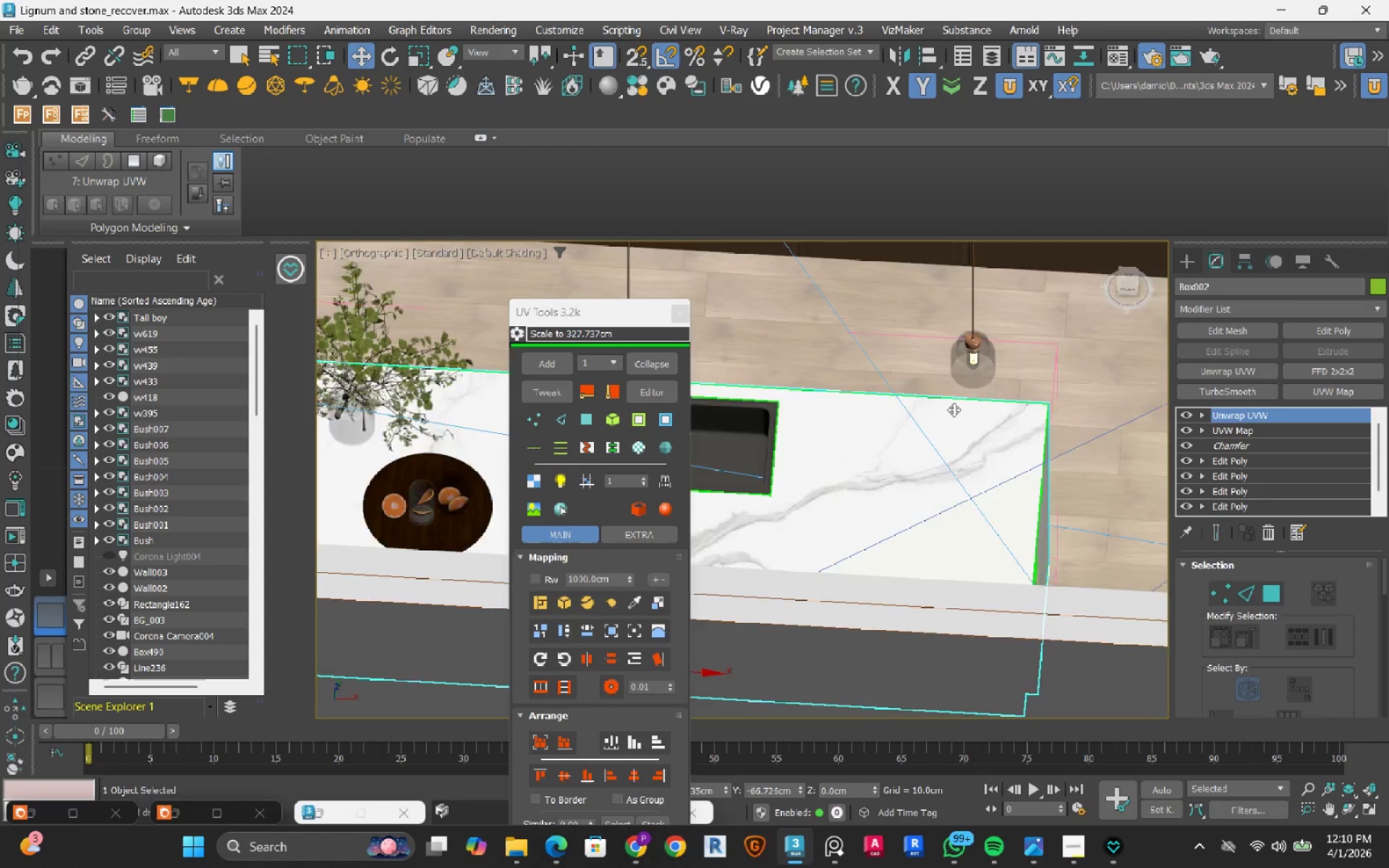 
scroll: coordinate [953, 409], scroll_direction: down, amount: 3.0
 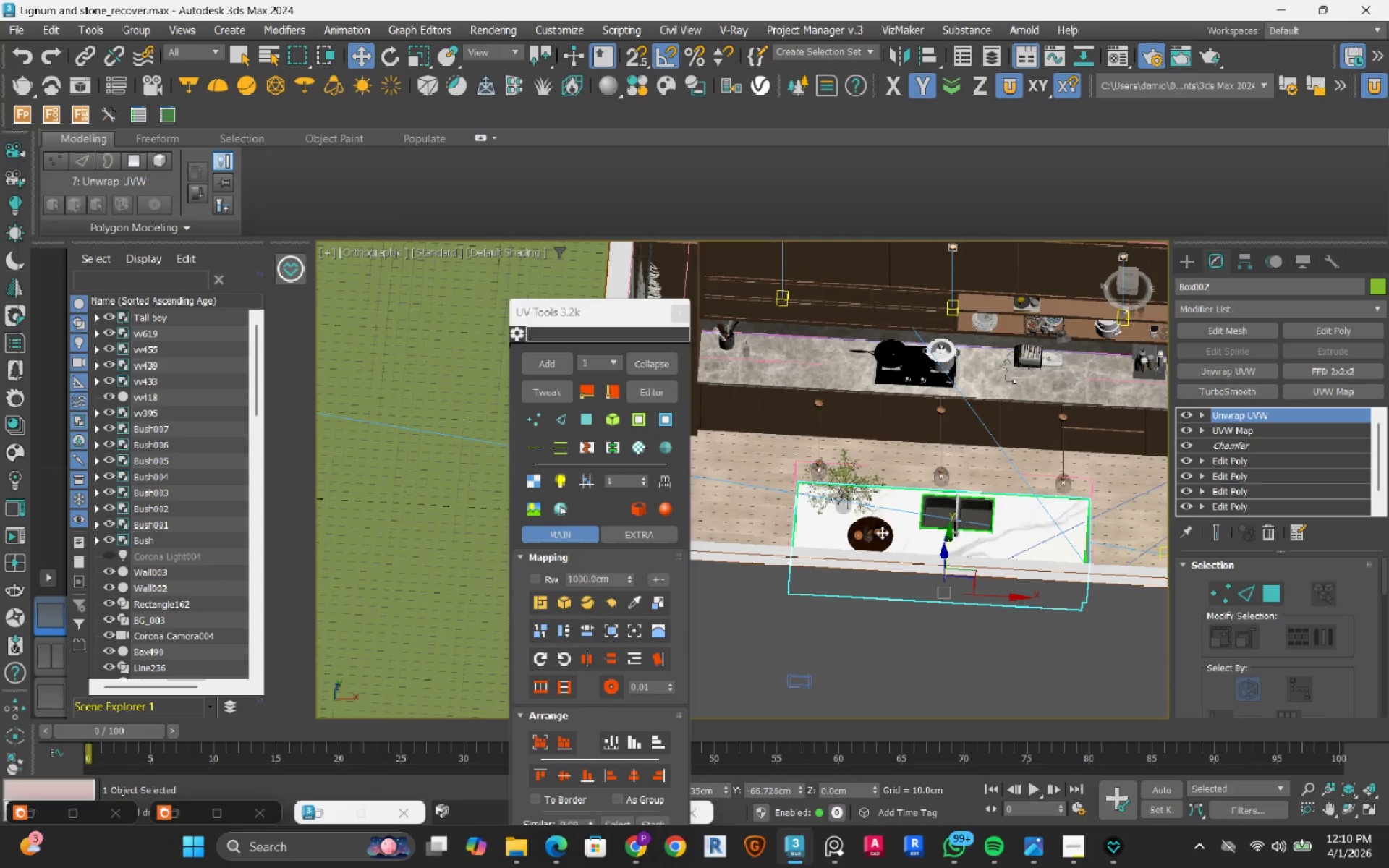 
scroll: coordinate [830, 533], scroll_direction: up, amount: 3.0
 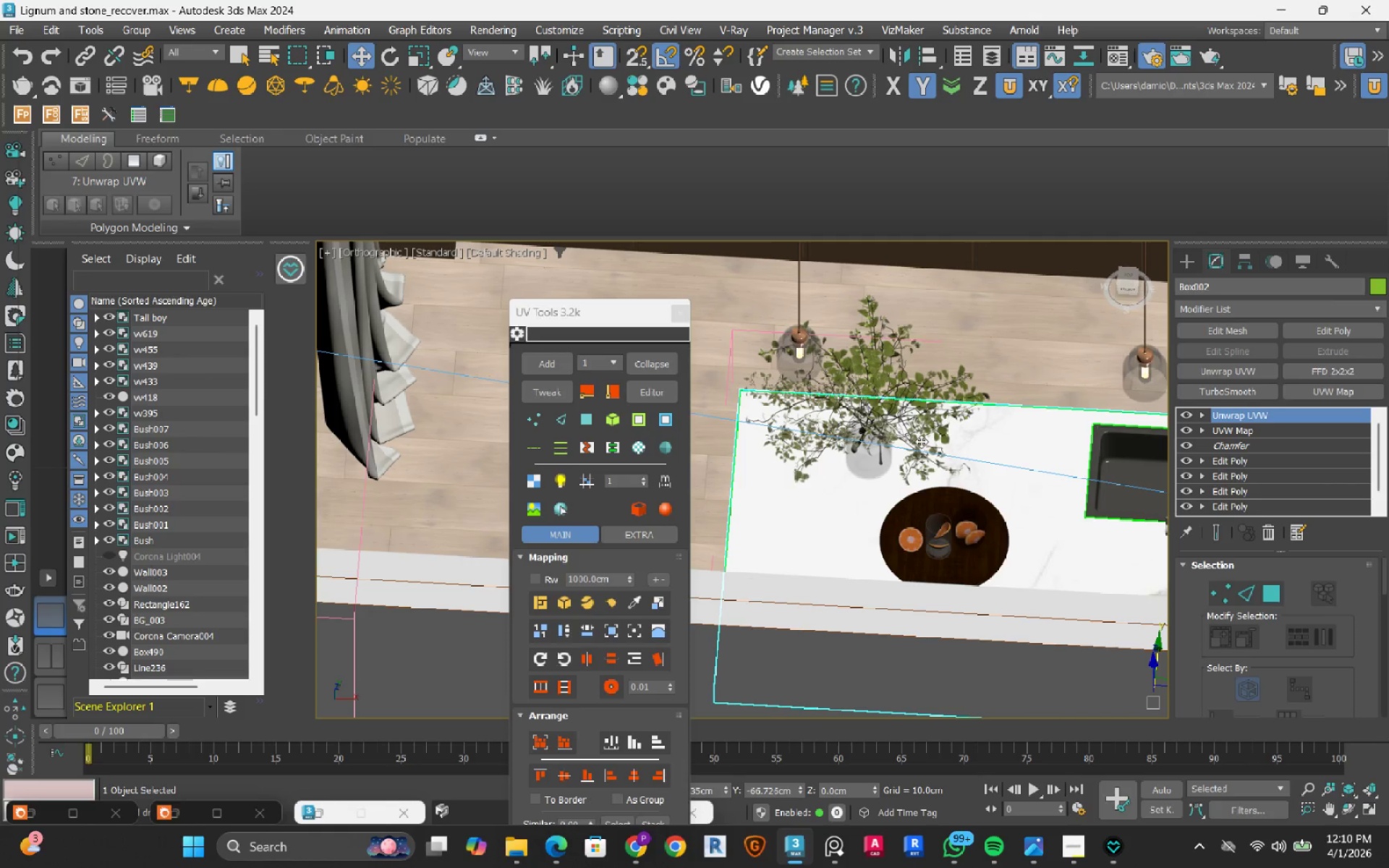 
left_click([1189, 432])
 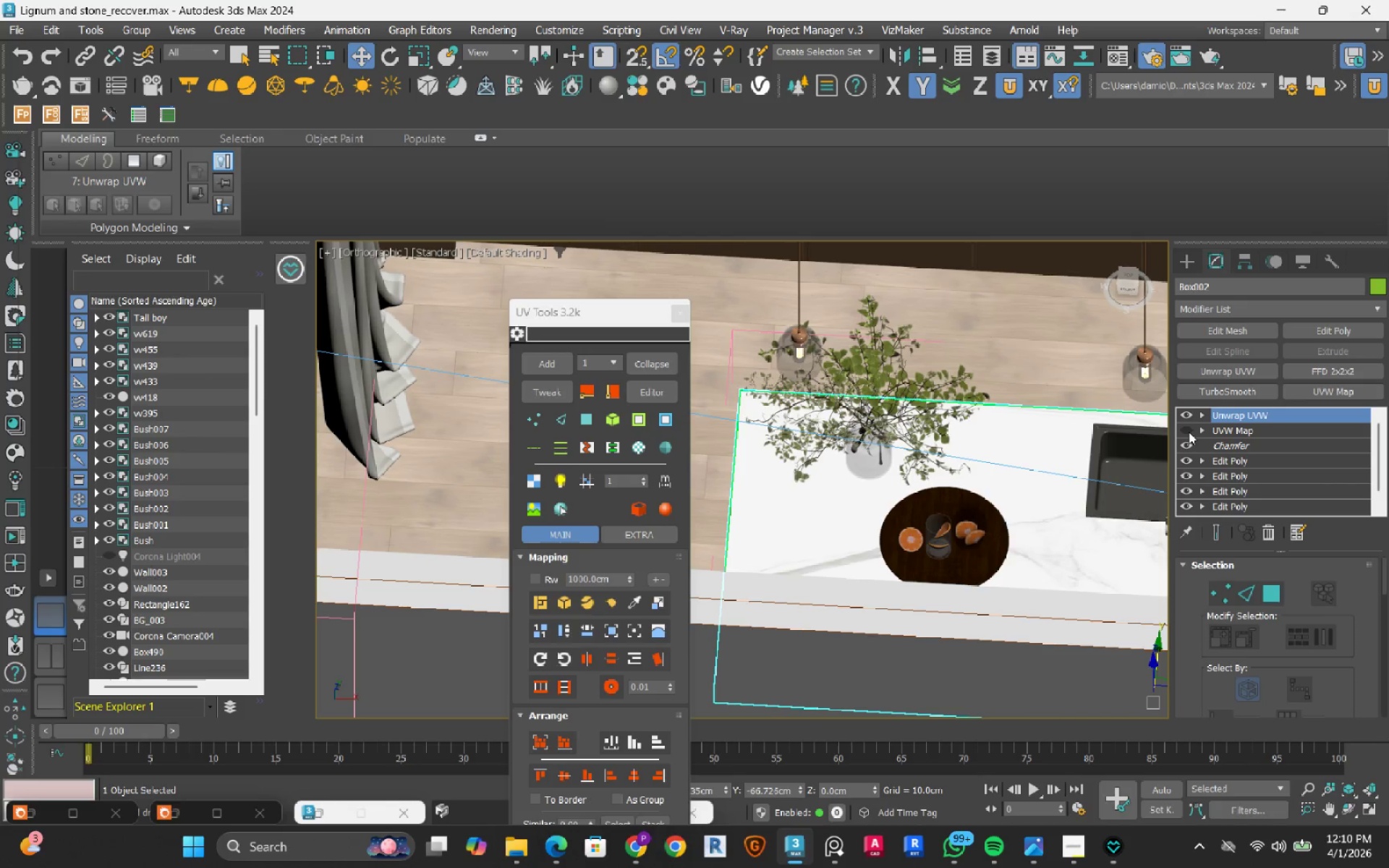 
left_click([1189, 432])
 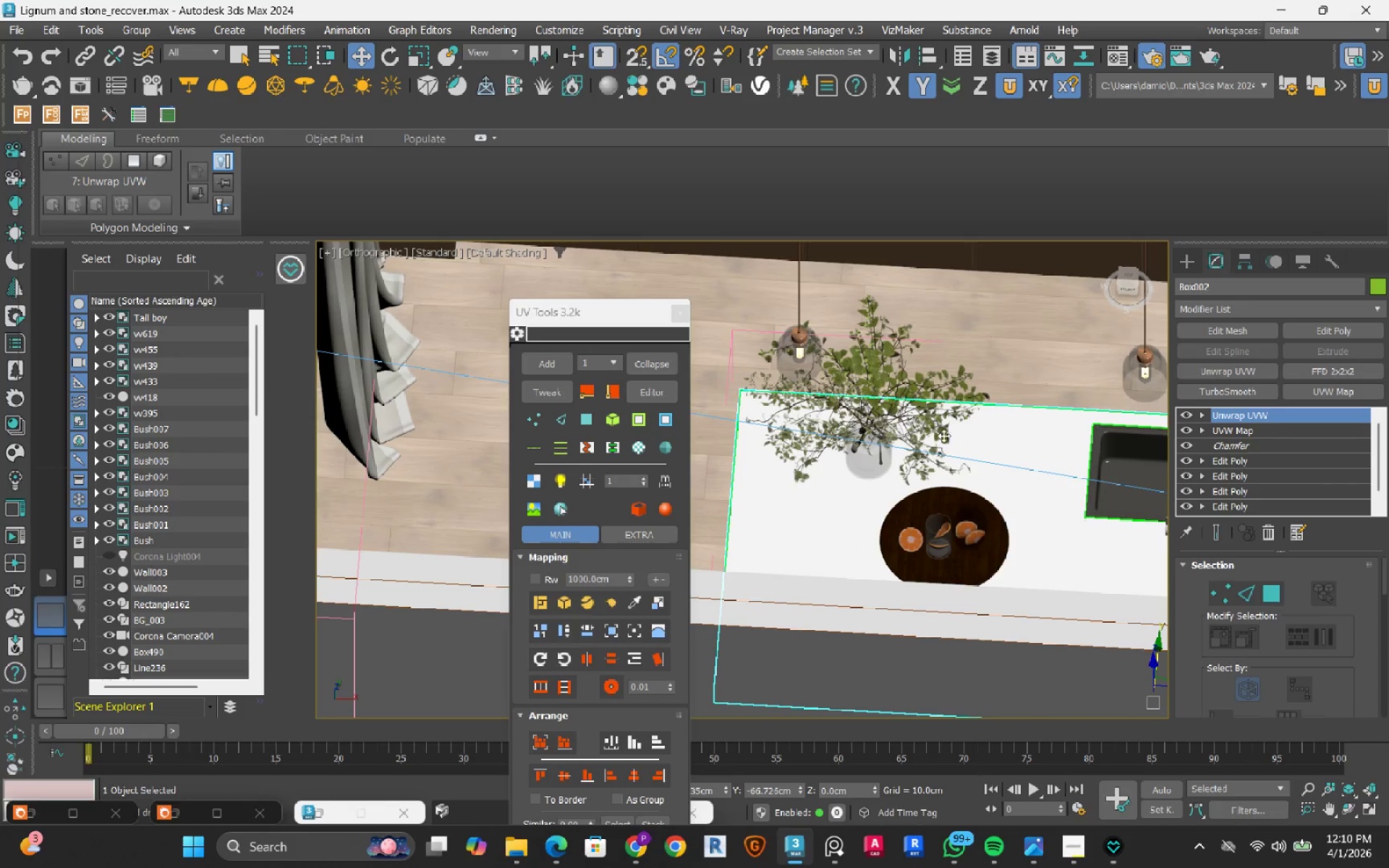 
scroll: coordinate [939, 435], scroll_direction: down, amount: 2.0
 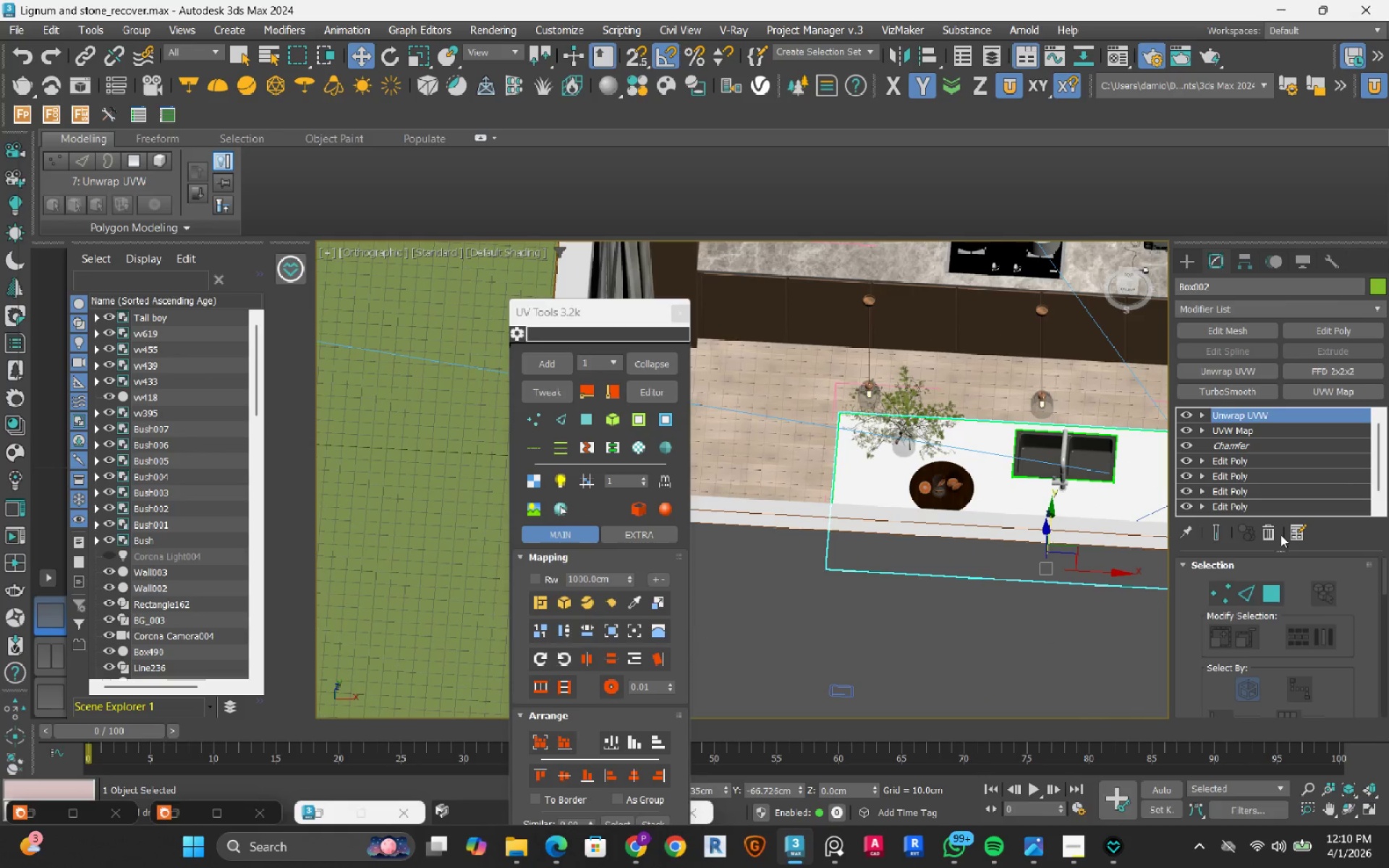 
left_click([1271, 531])
 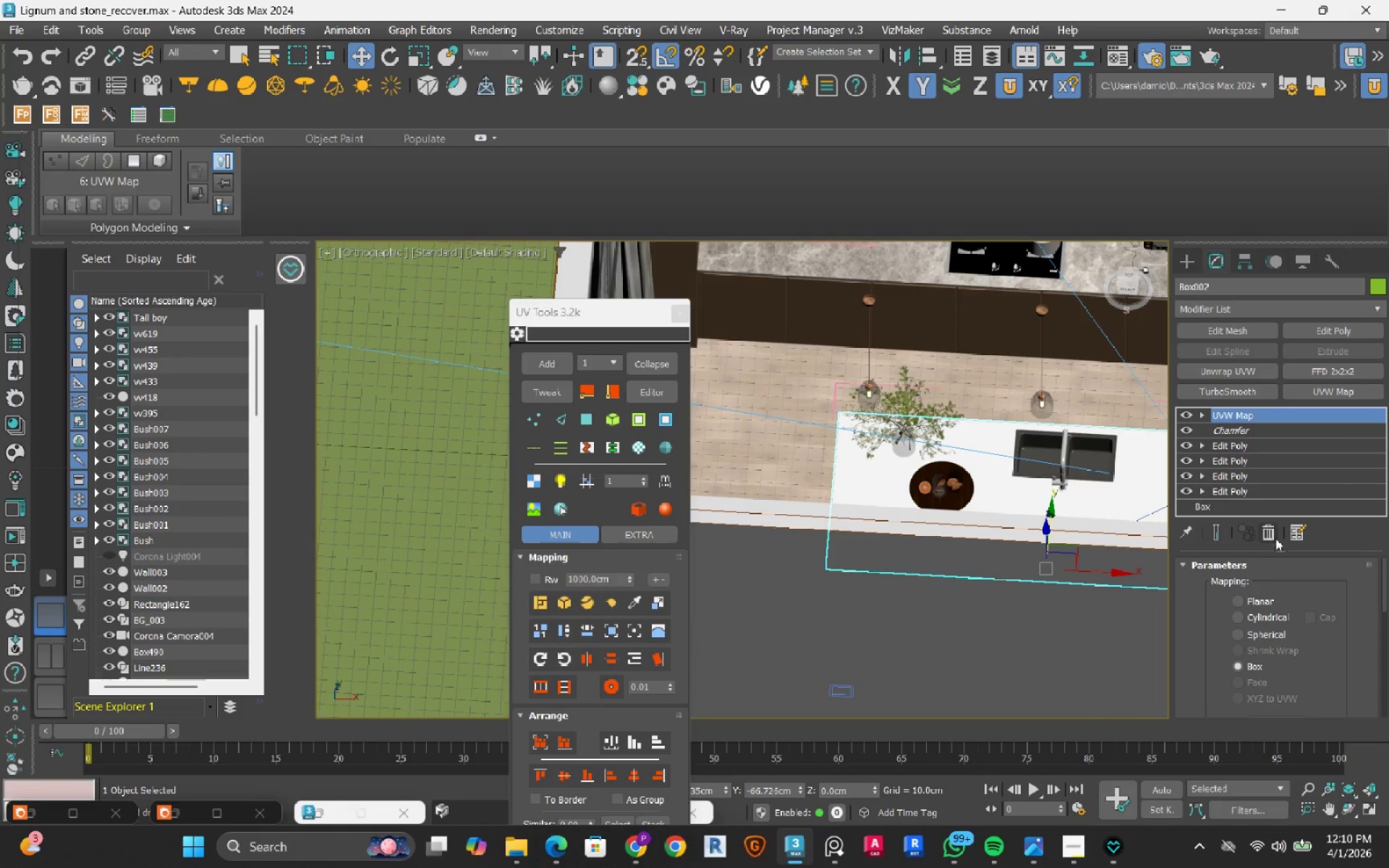 
scroll: coordinate [1210, 681], scroll_direction: down, amount: 6.0
 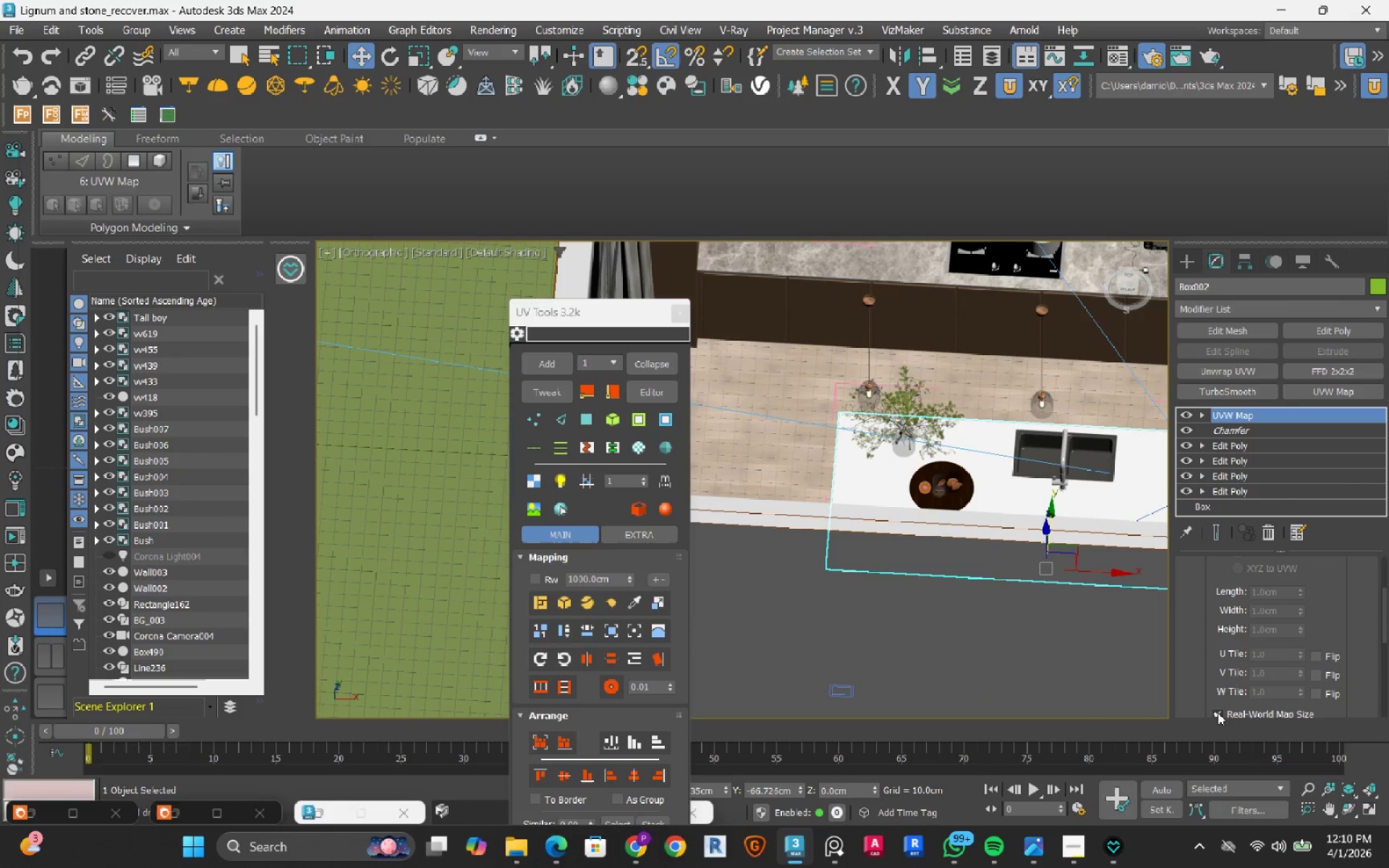 
left_click([1219, 712])
 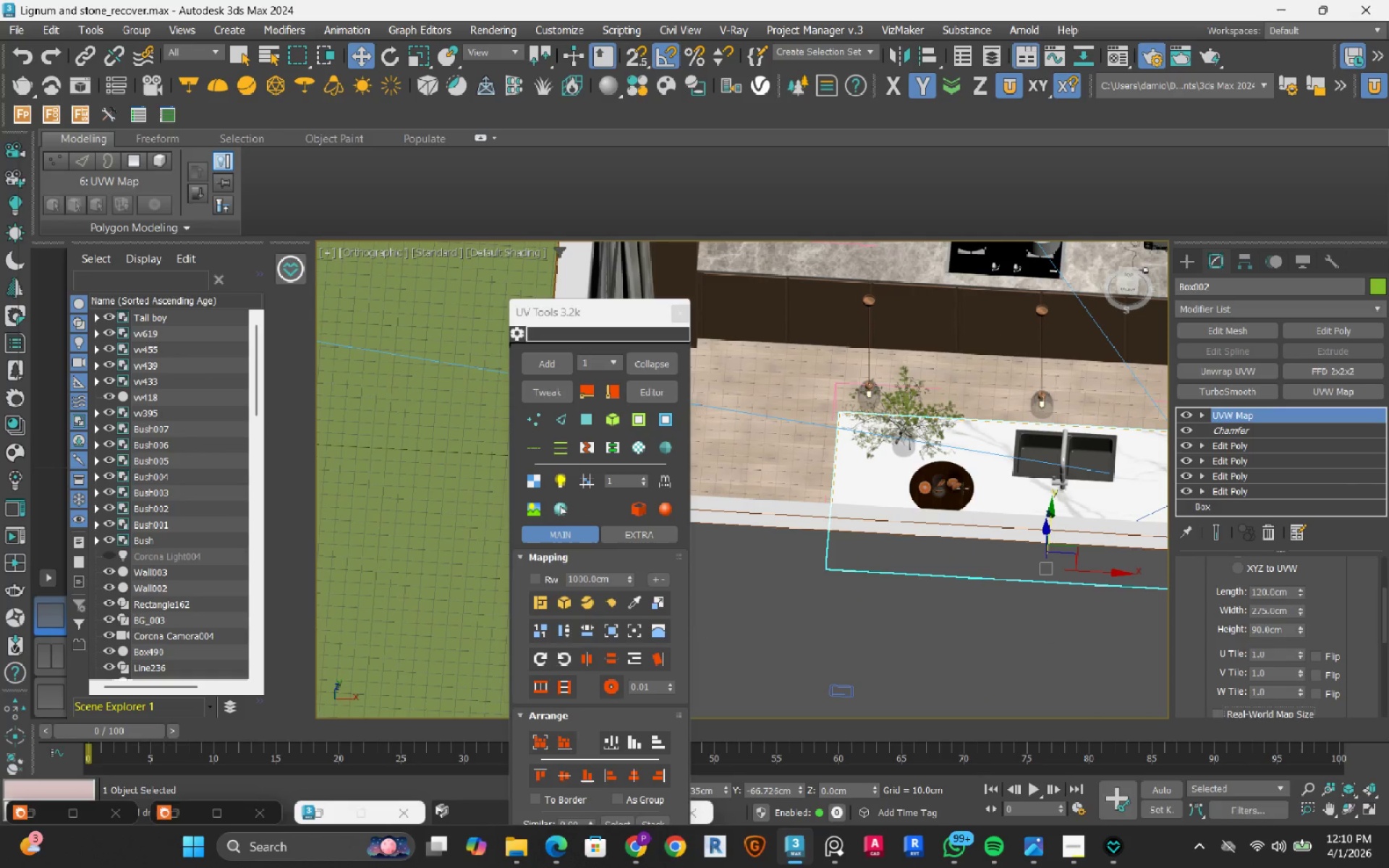 
hold_key(key=AltLeft, duration=1.12)
 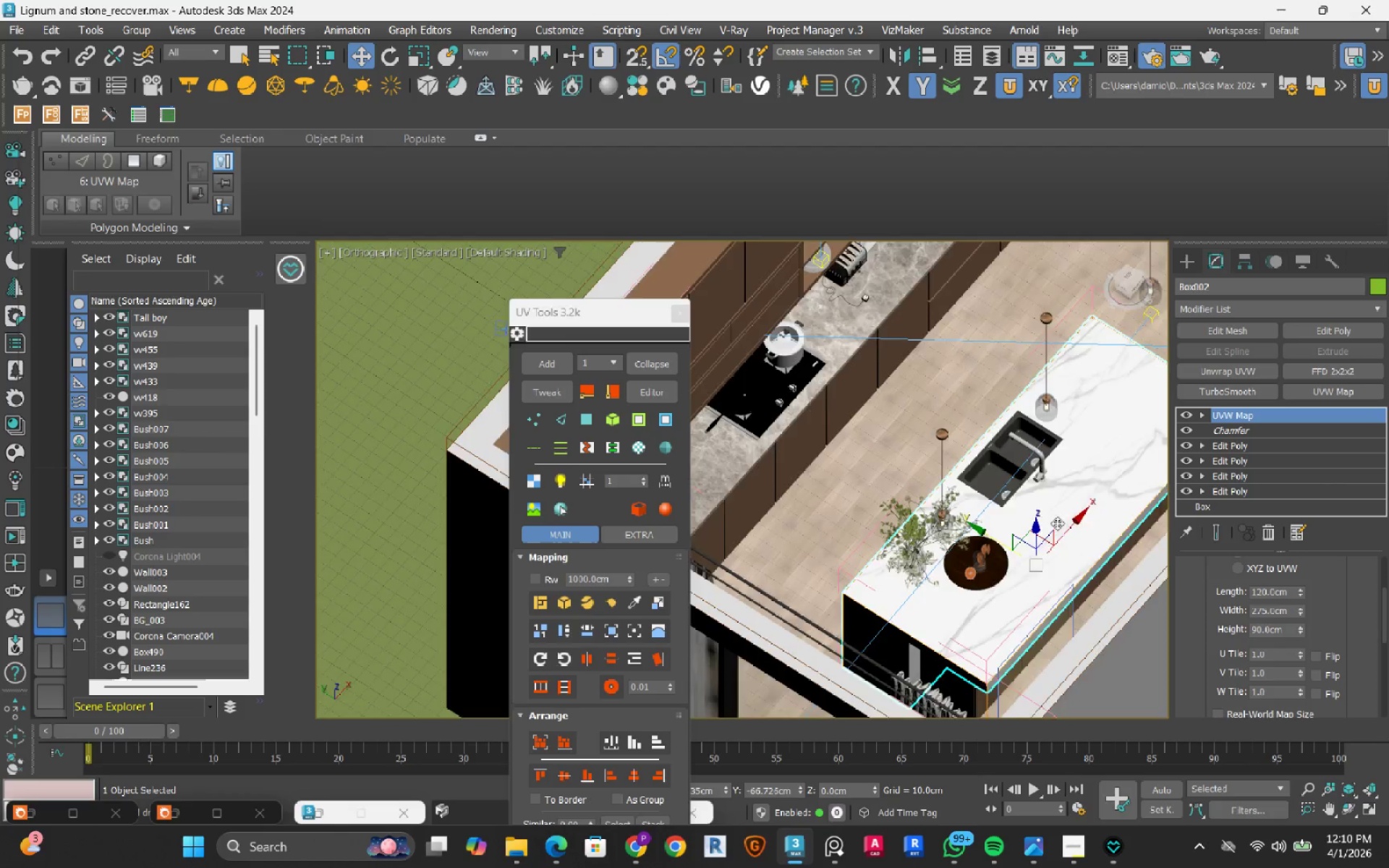 
hold_key(key=AltLeft, duration=0.41)
 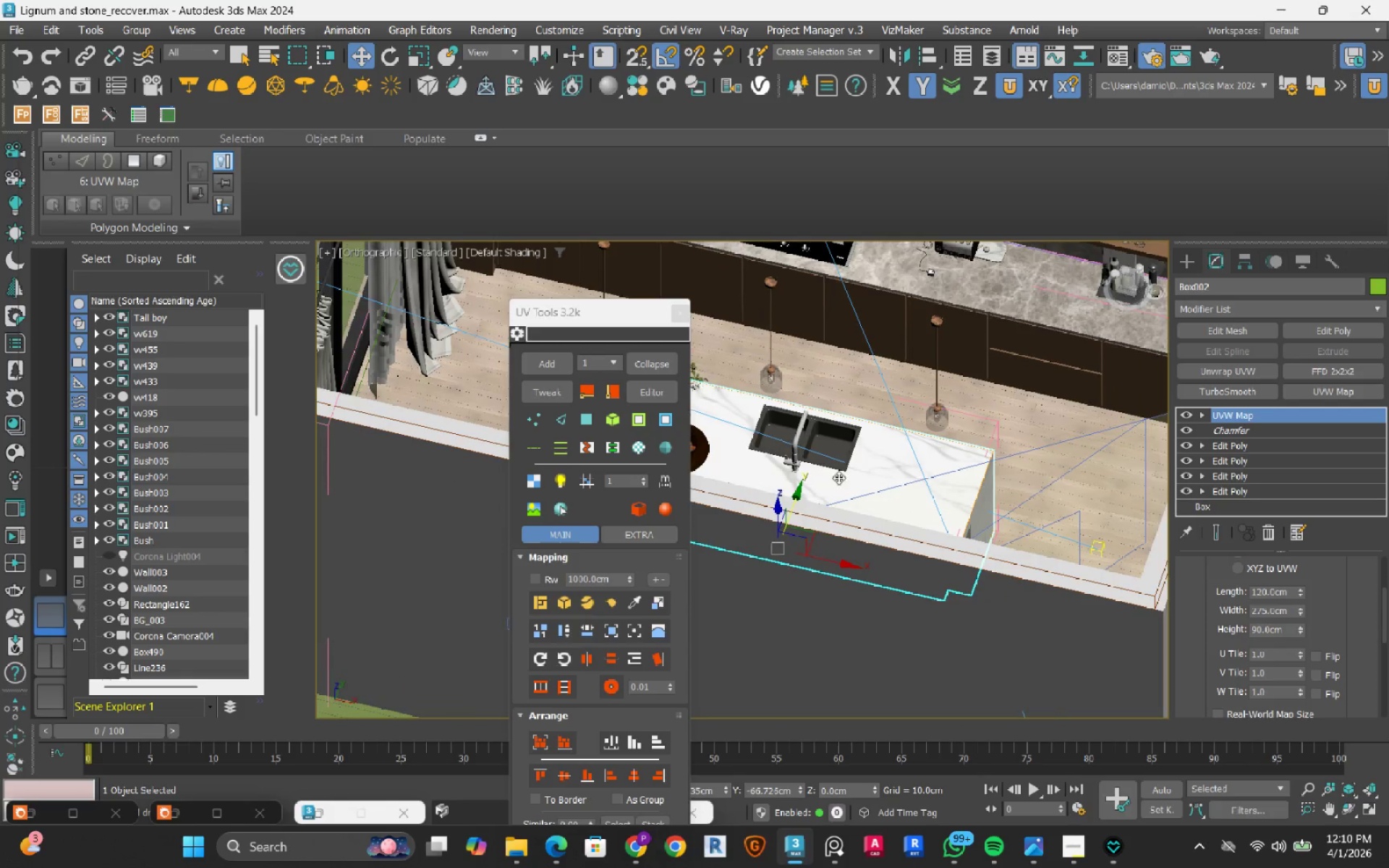 
hold_key(key=AltLeft, duration=0.42)
 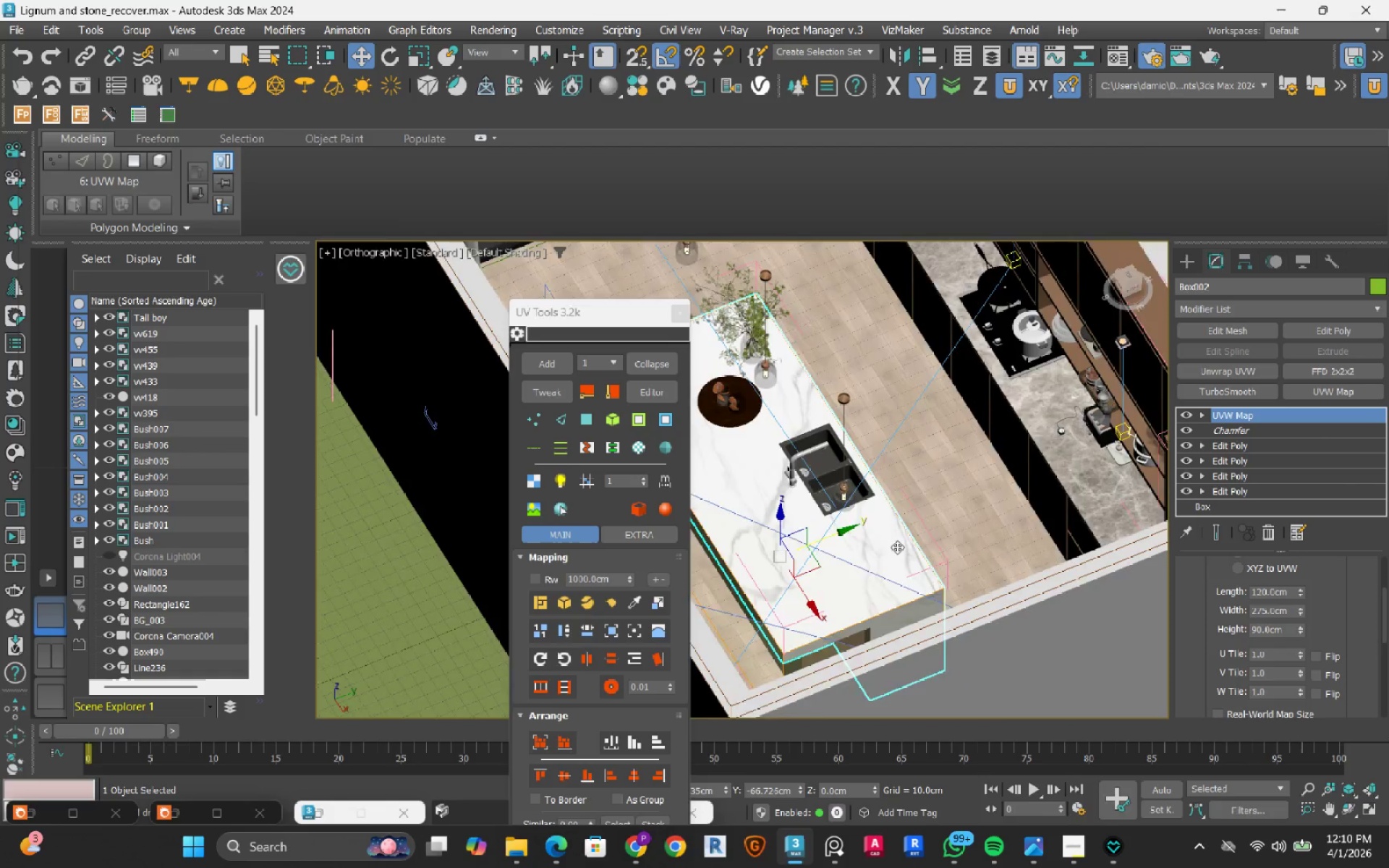 
hold_key(key=AltLeft, duration=0.39)
 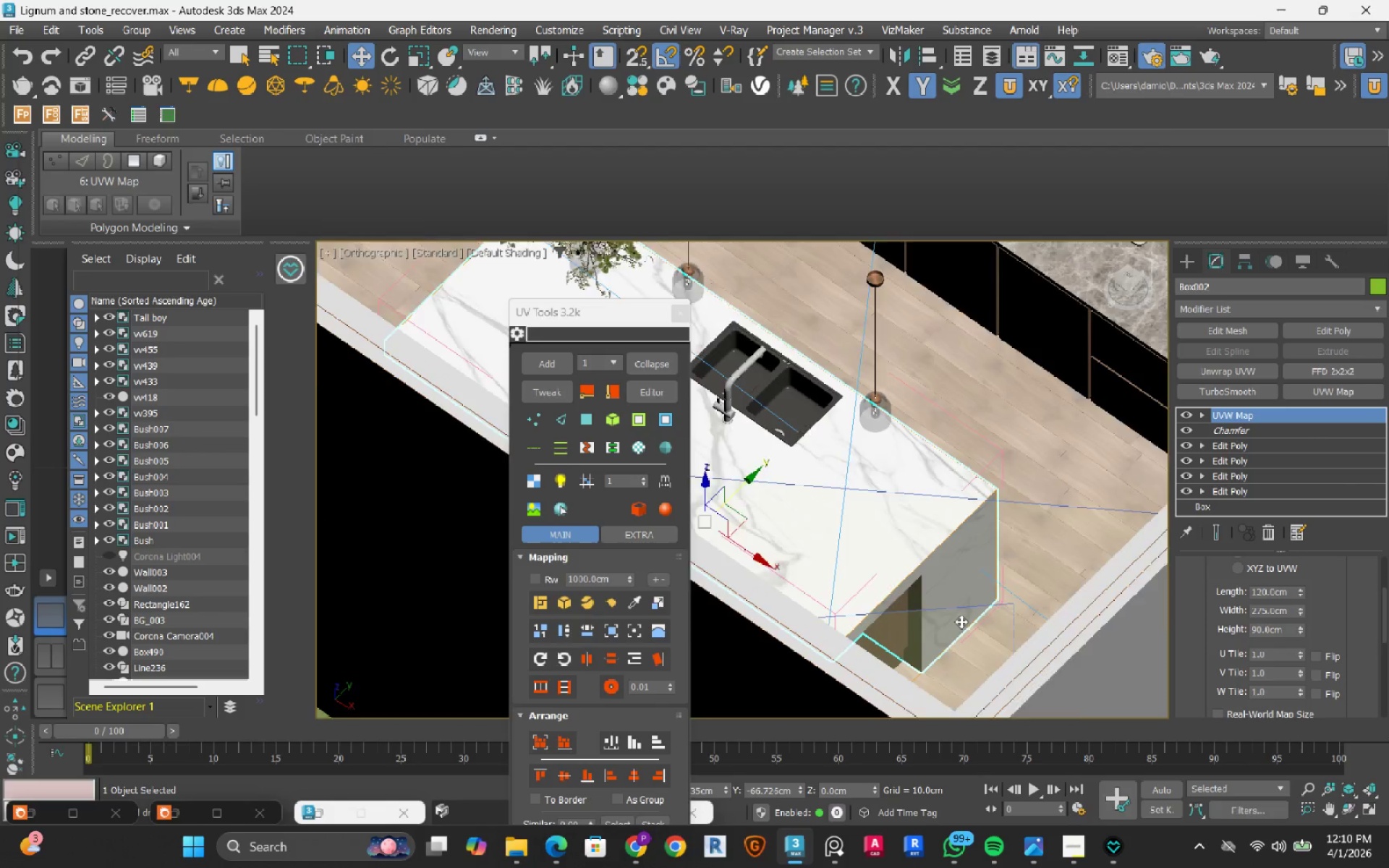 
scroll: coordinate [961, 612], scroll_direction: up, amount: 3.0
 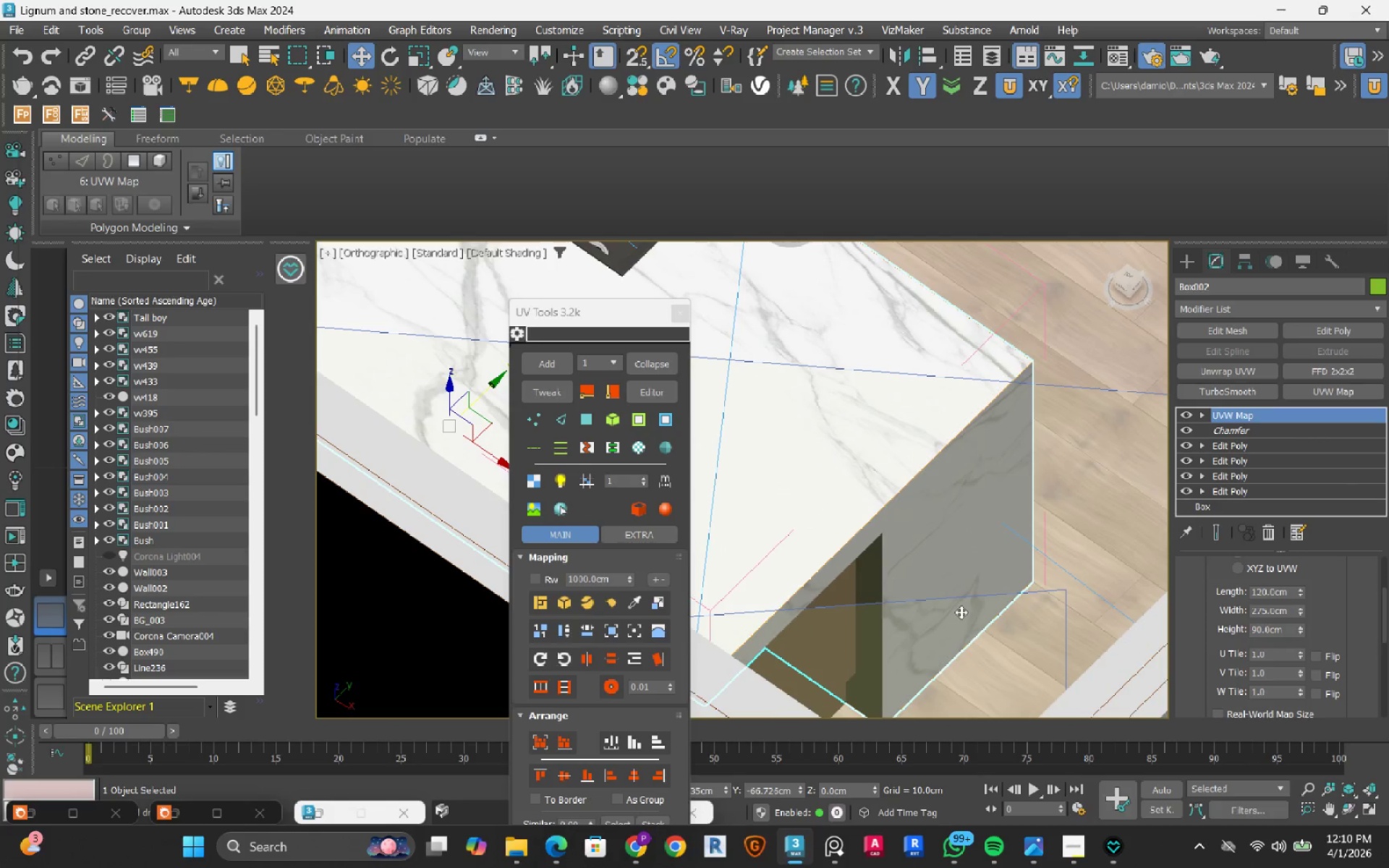 
scroll: coordinate [961, 612], scroll_direction: down, amount: 3.0
 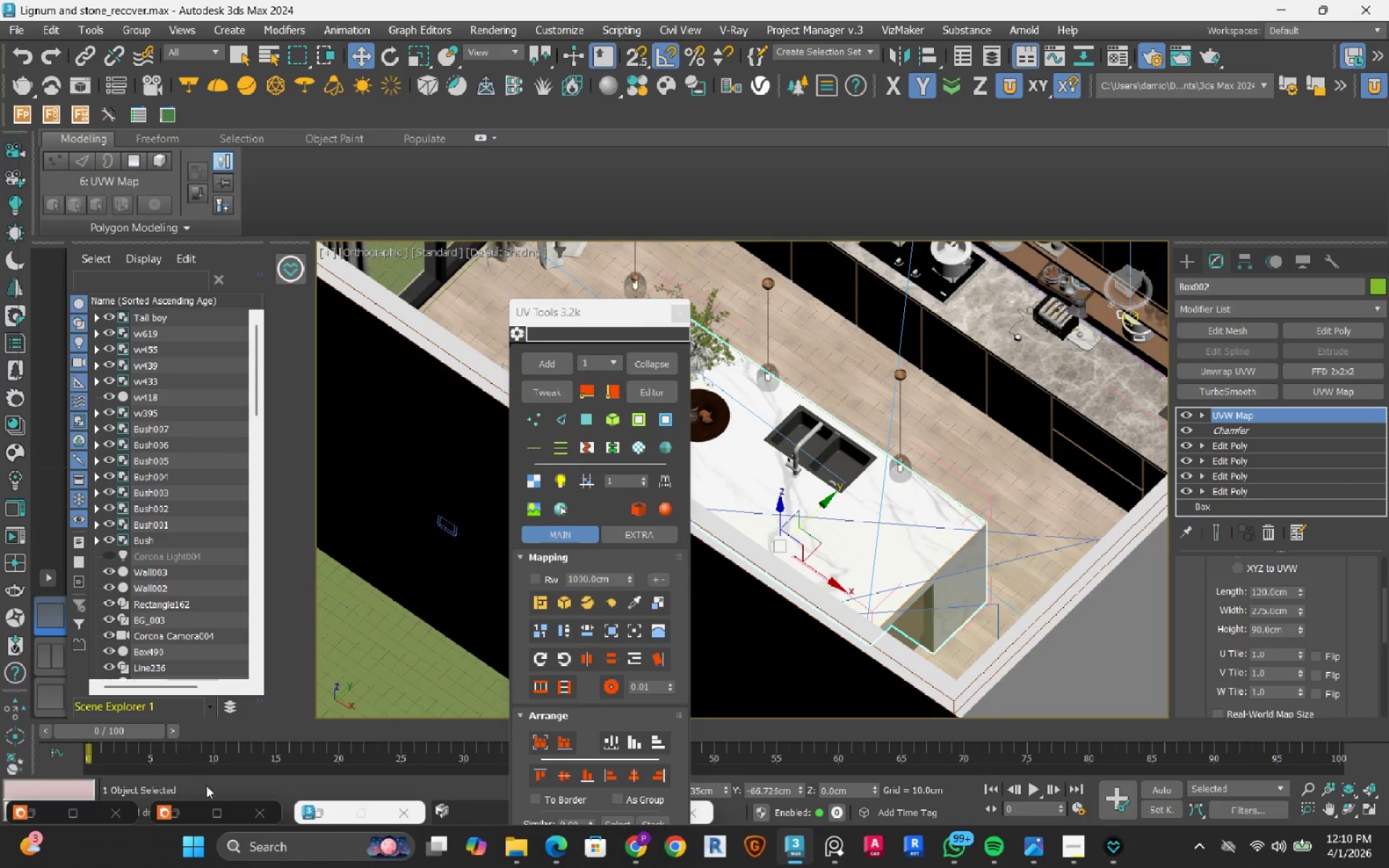 
left_click([184, 813])
 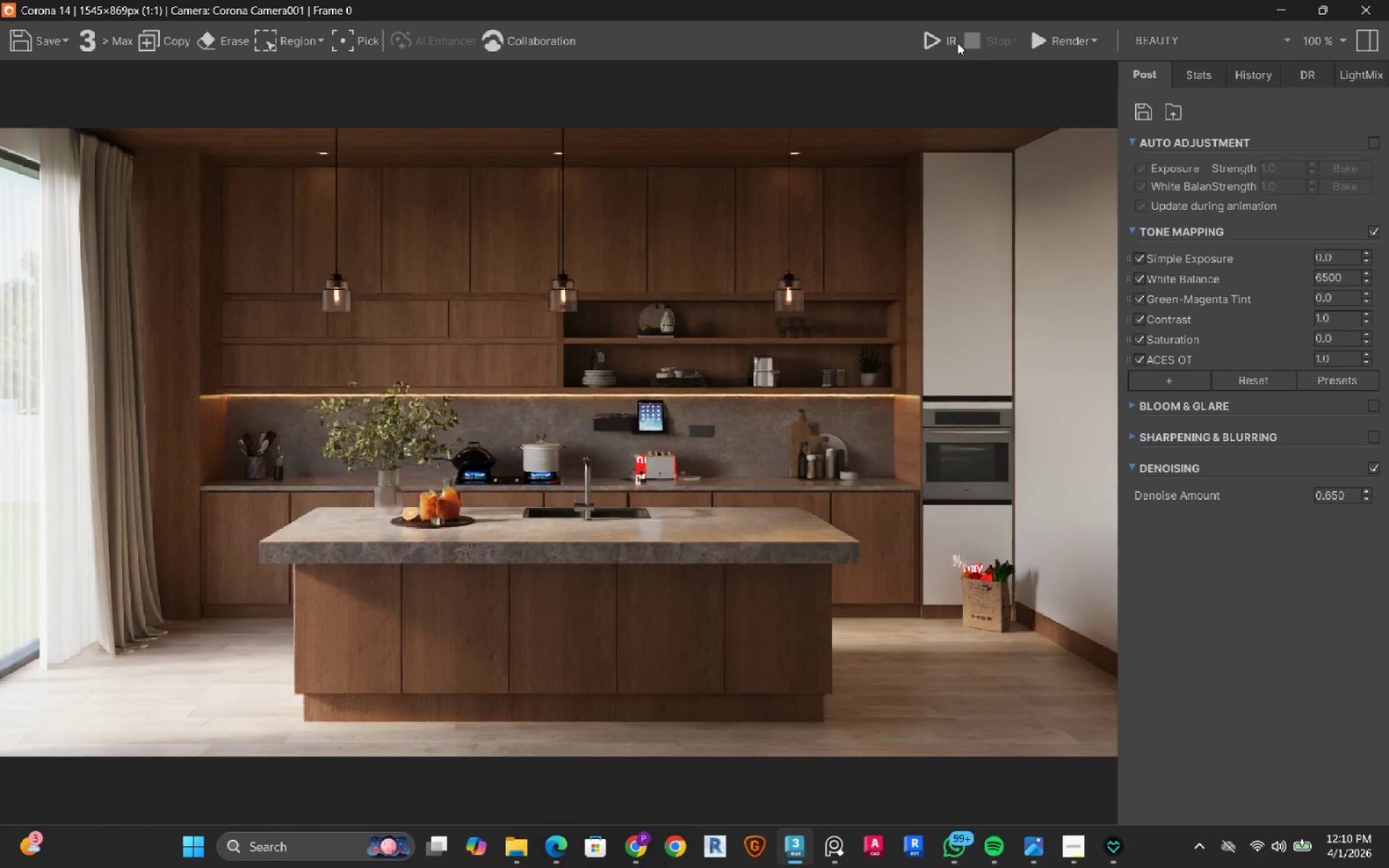 
left_click([945, 44])
 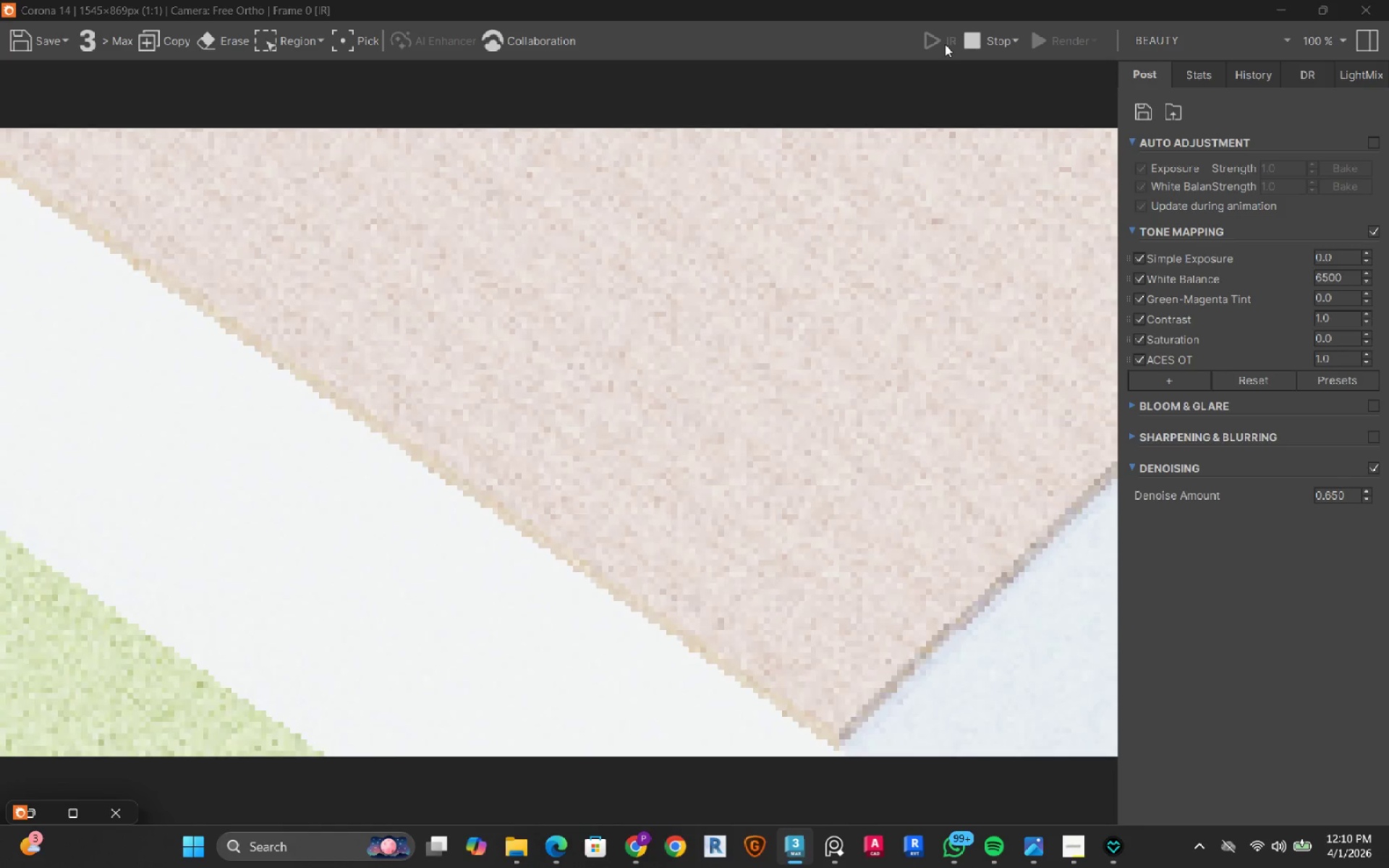 
wait(8.0)
 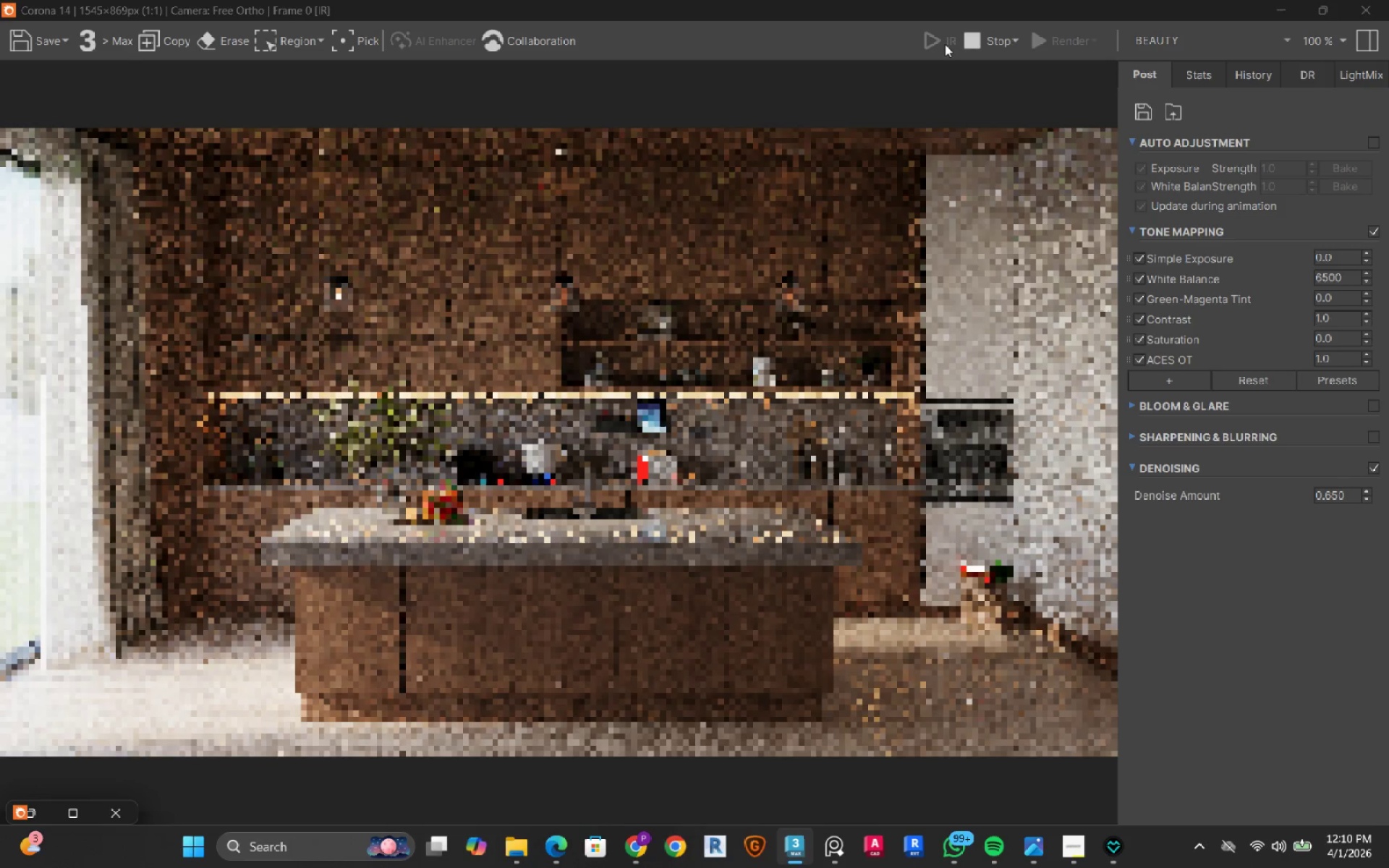 
left_click([1267, 9])
 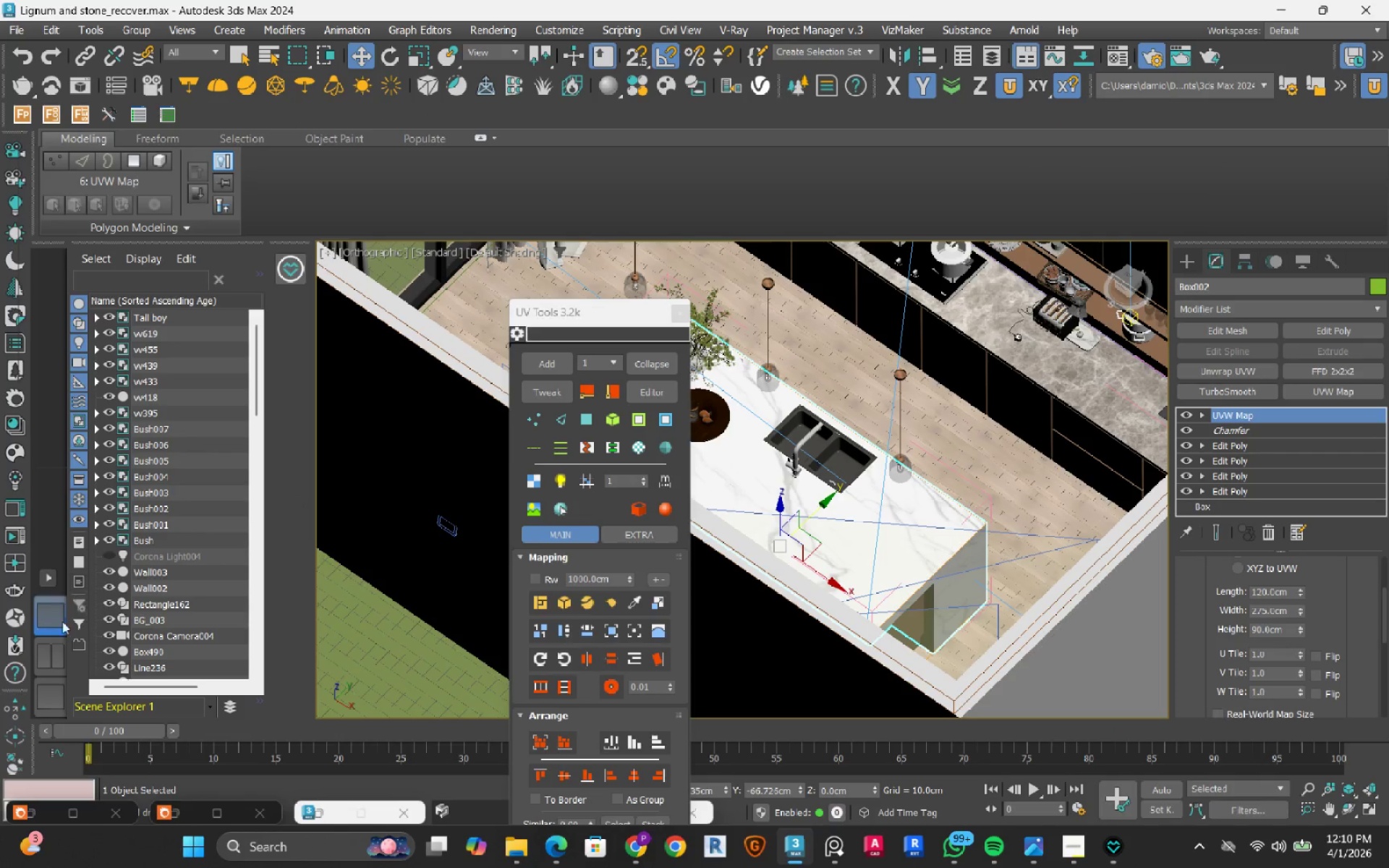 
left_click([54, 645])
 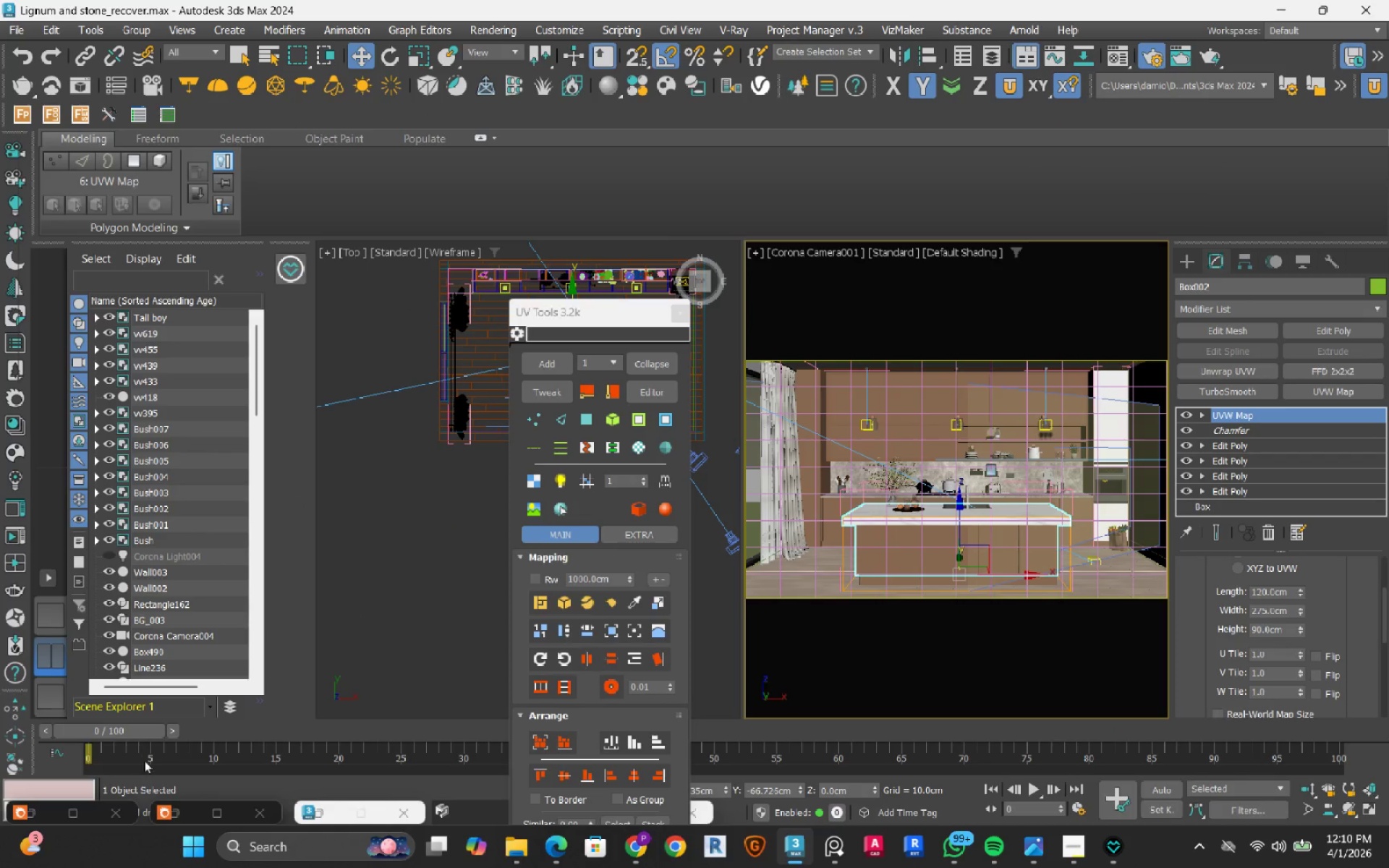 
left_click([182, 817])
 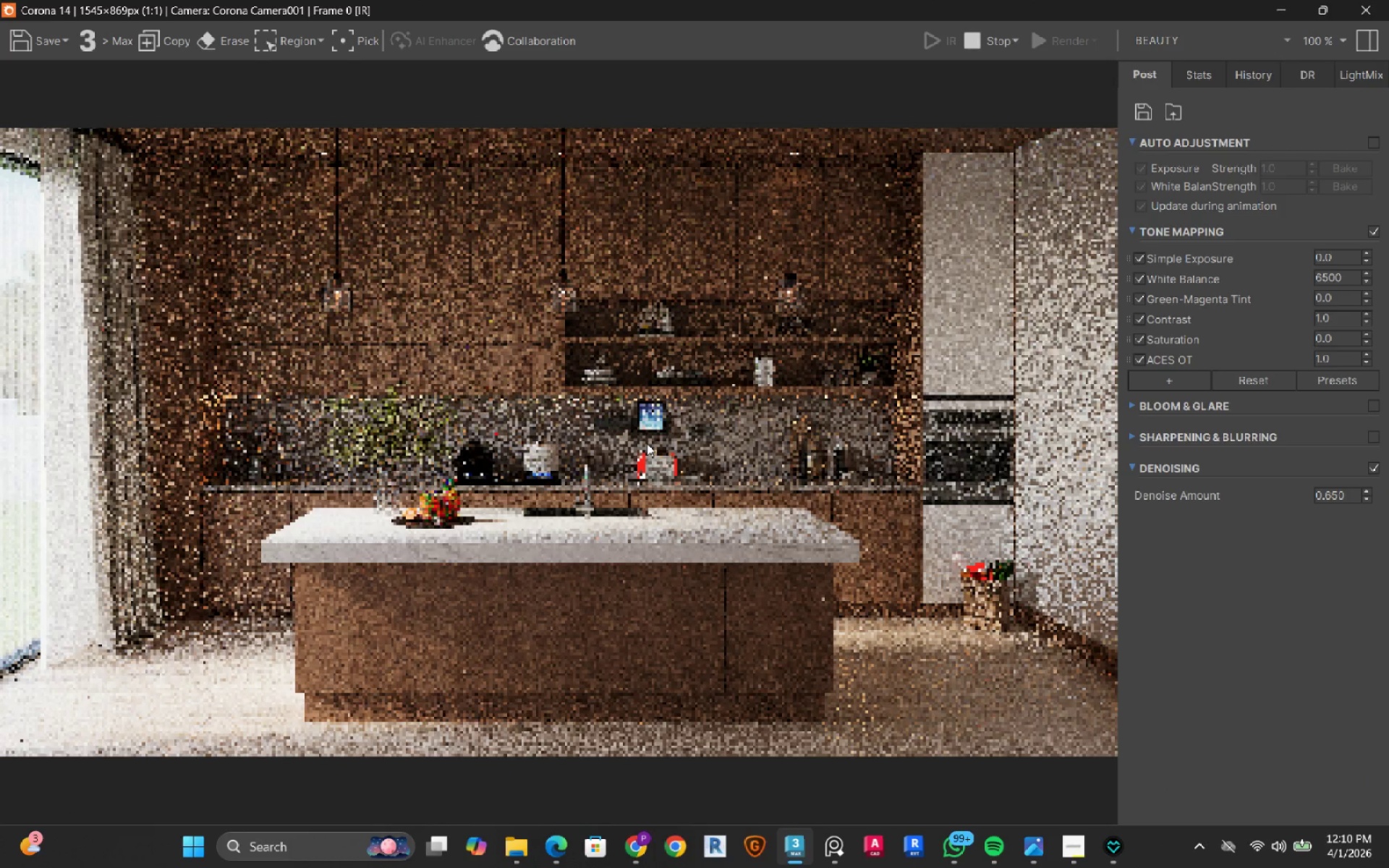 
wait(8.86)
 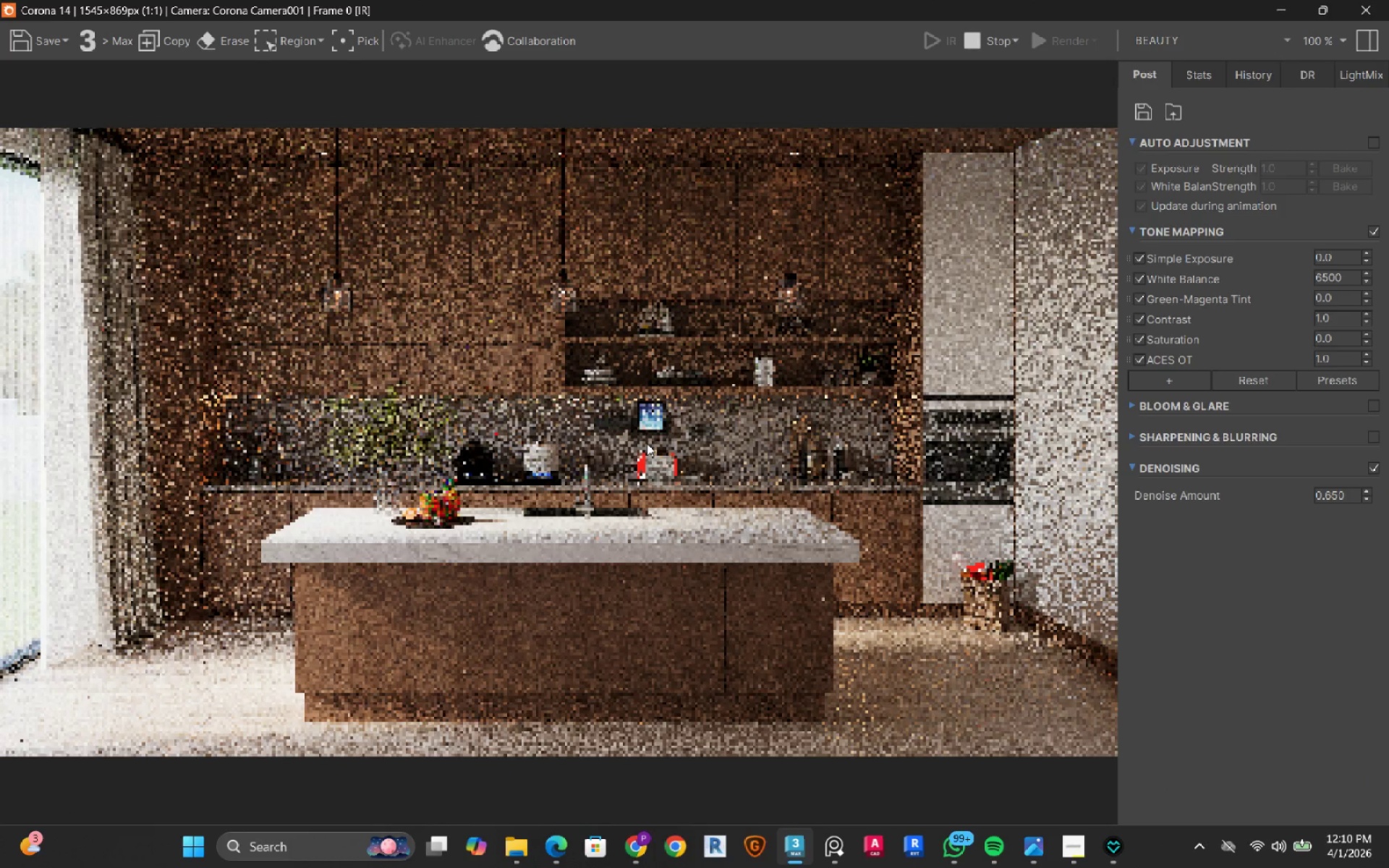 
left_click([974, 37])
 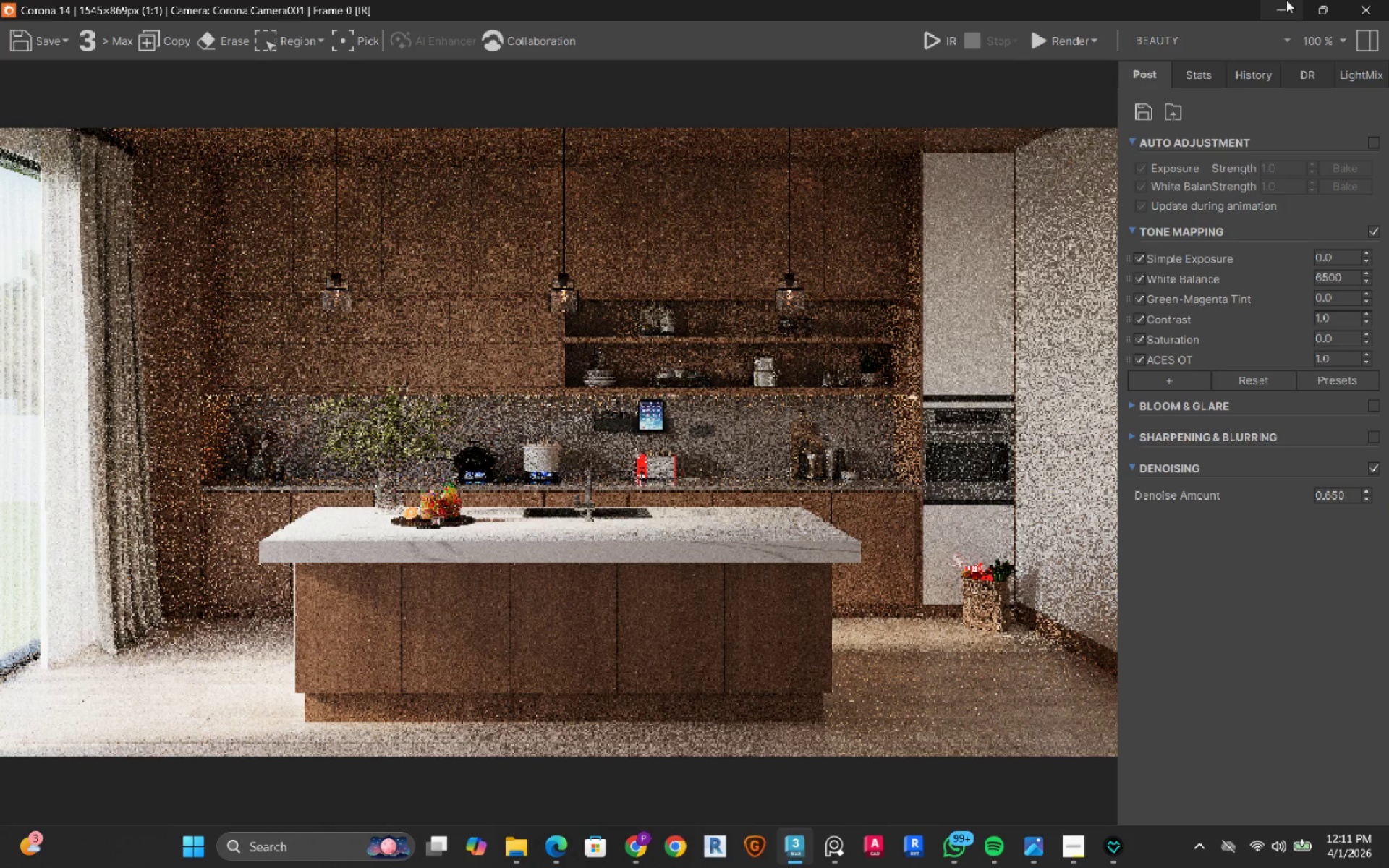 
left_click([1286, 0])
 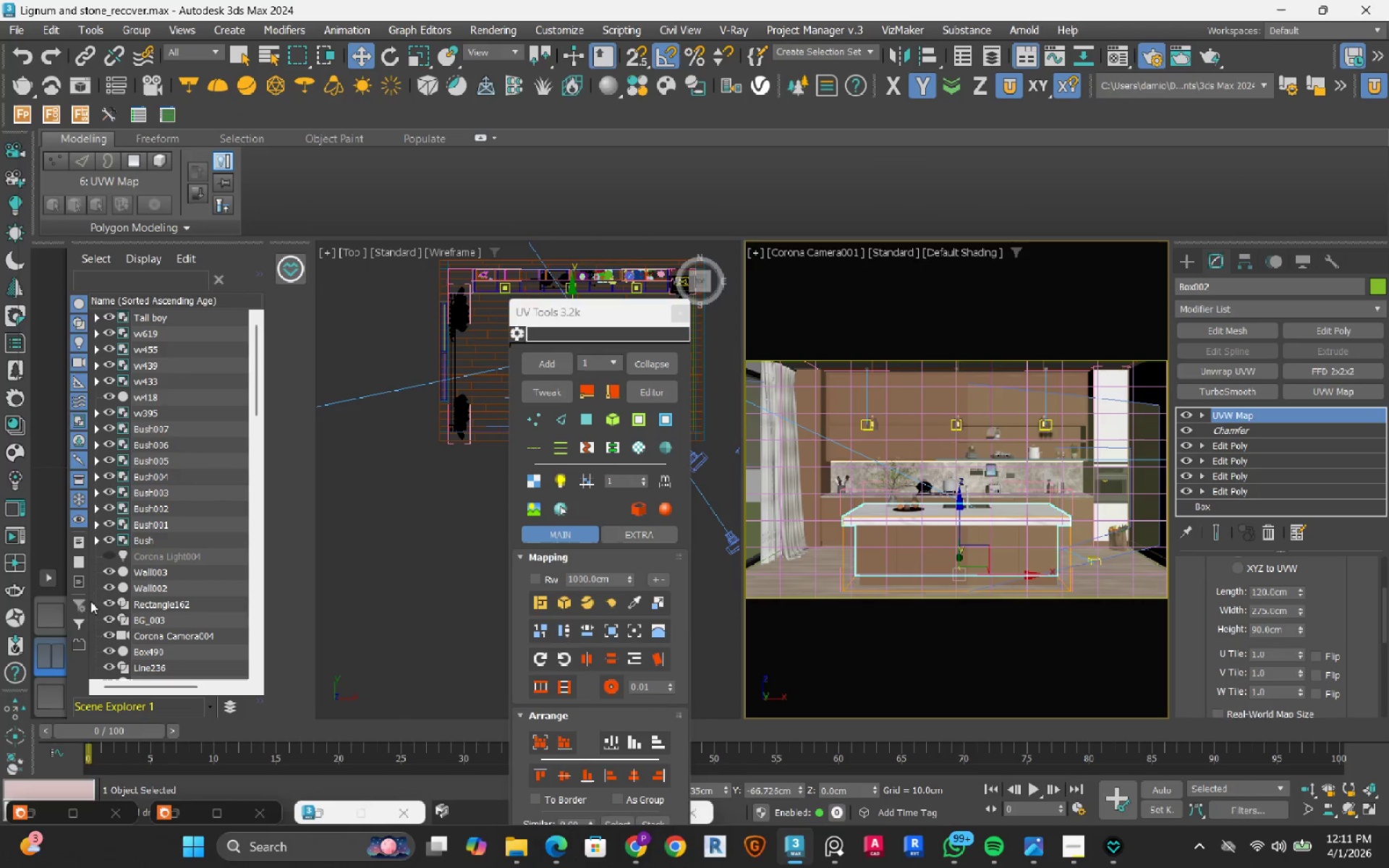 
left_click([50, 615])
 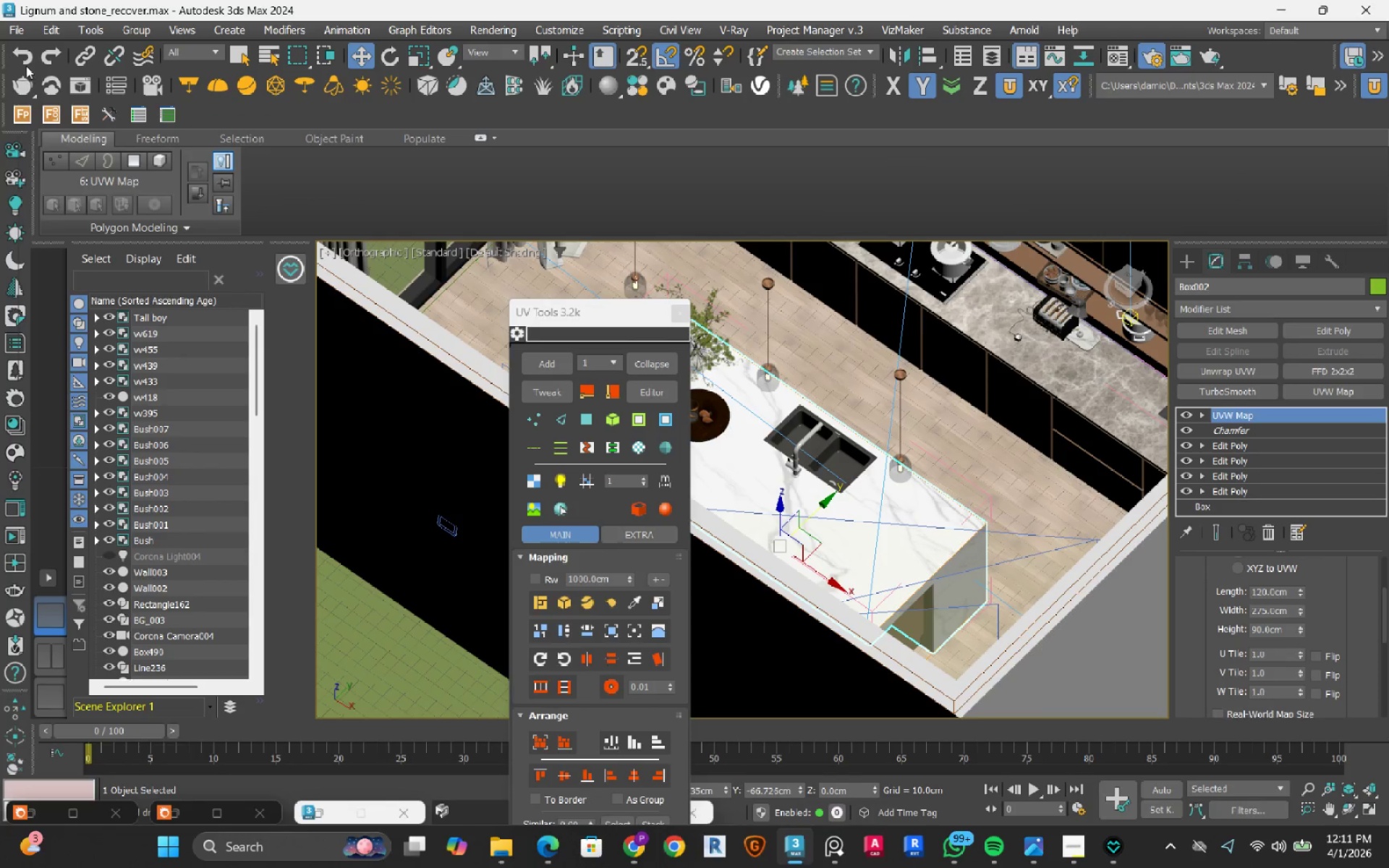 
left_click([25, 63])
 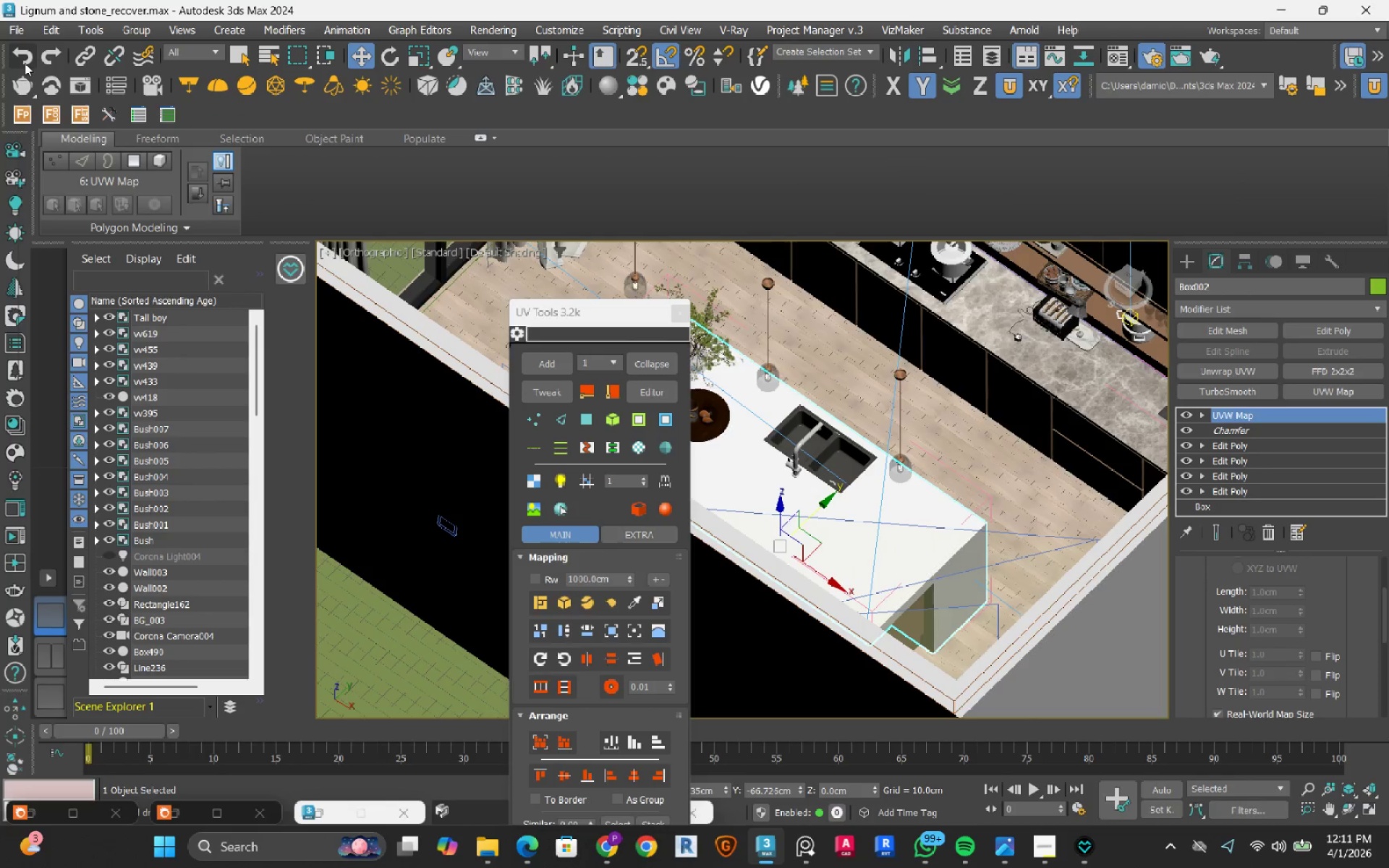 
left_click([25, 63])
 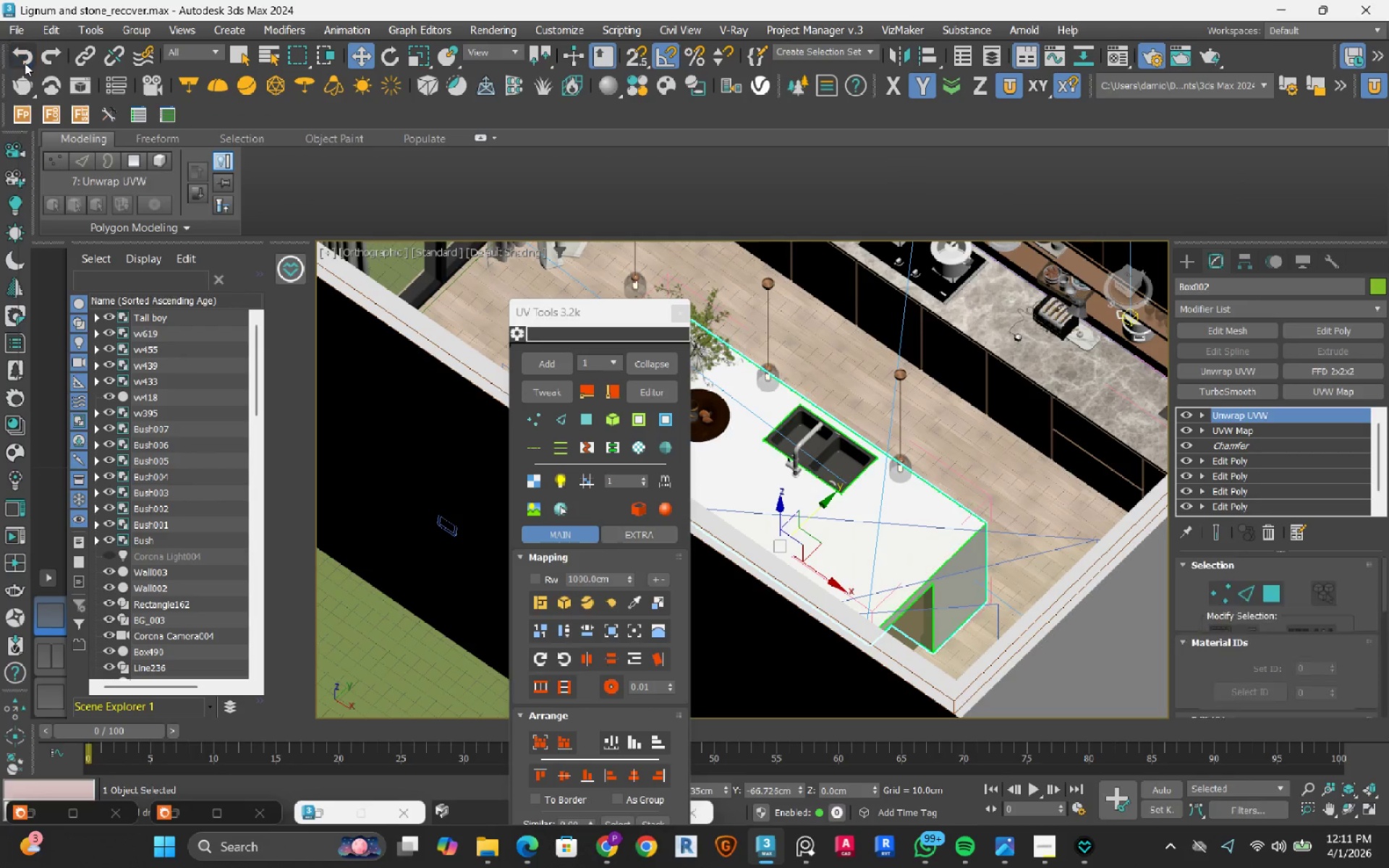 
left_click([25, 63])
 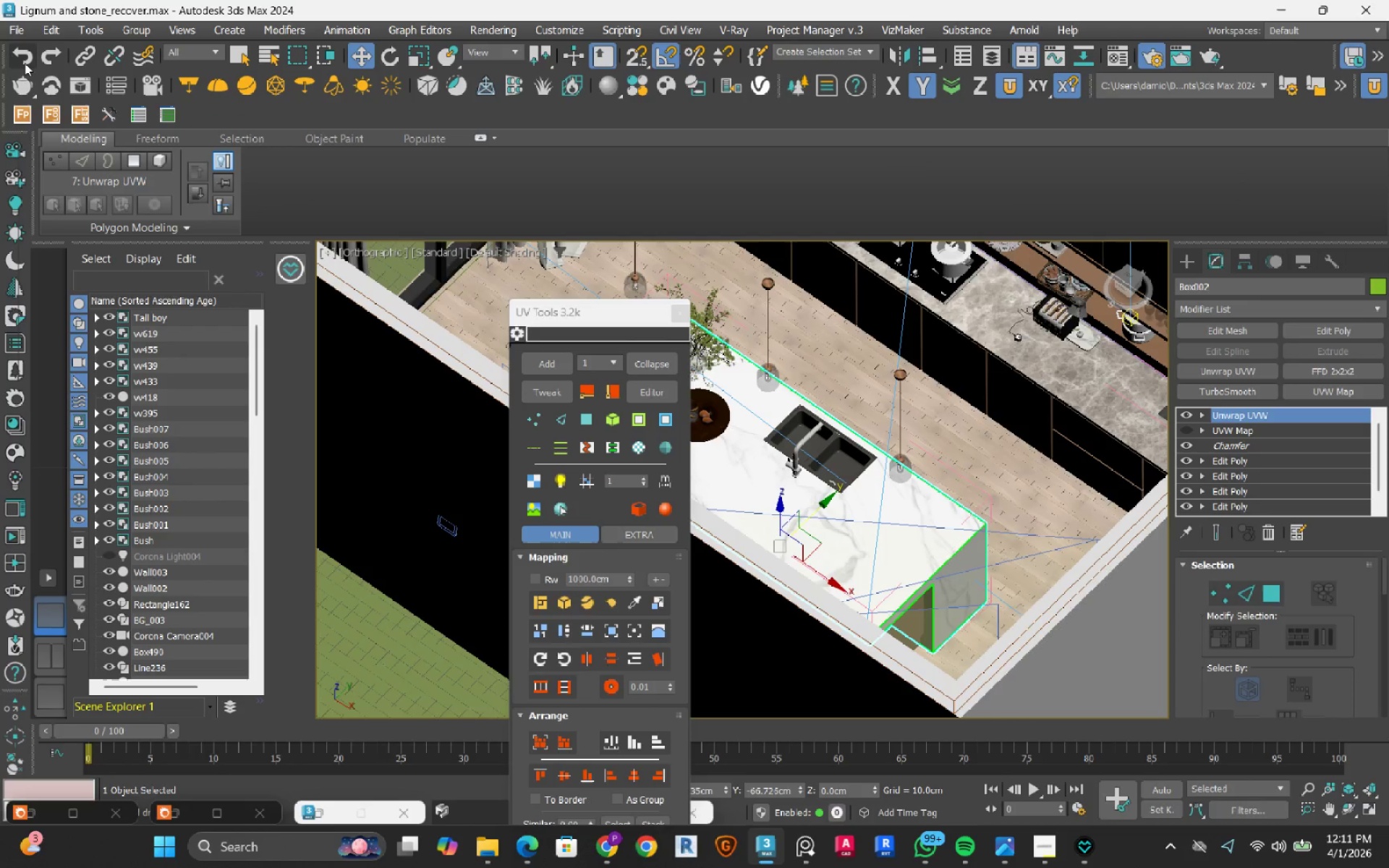 
left_click([25, 63])
 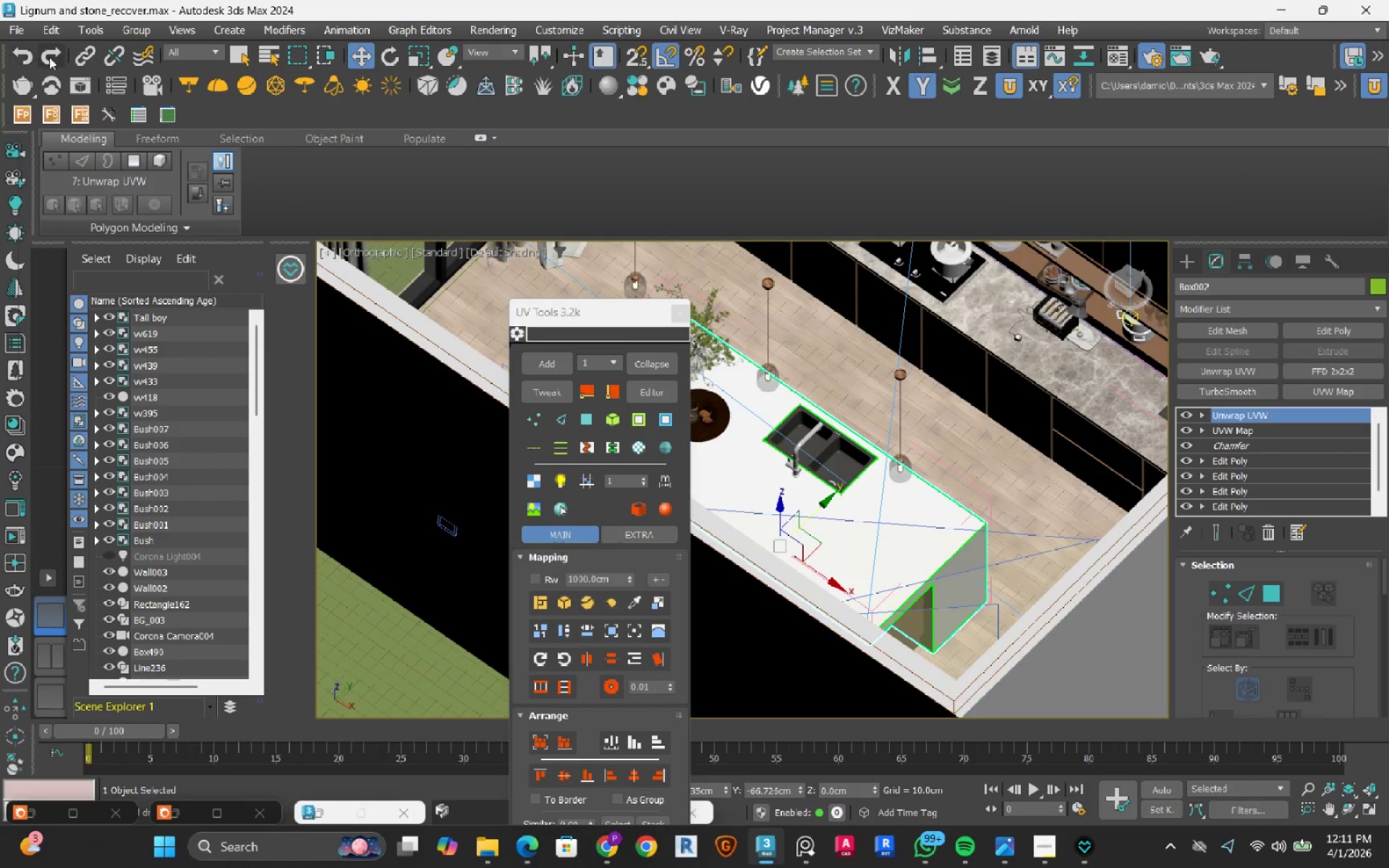 
left_click([54, 57])
 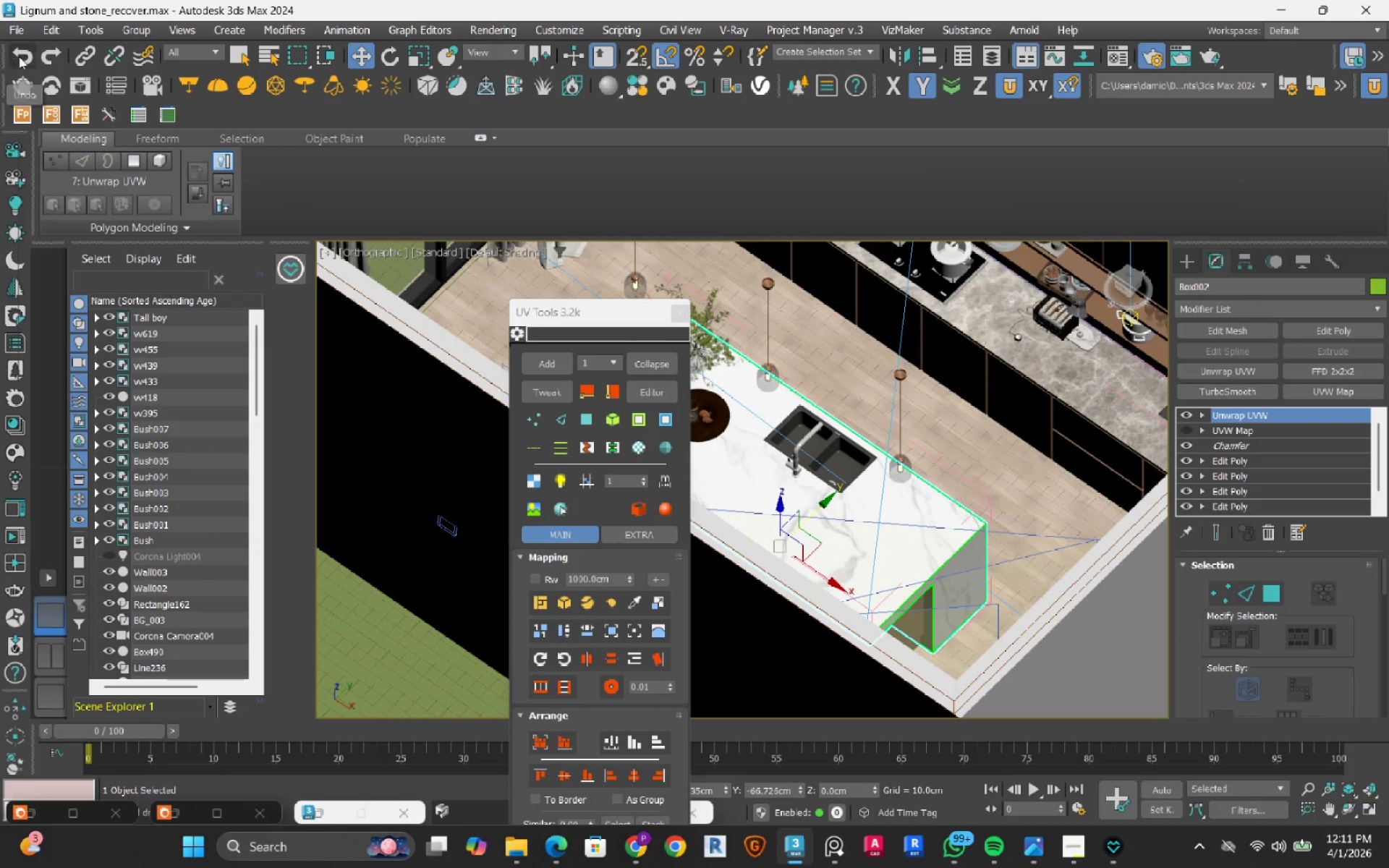 
double_click([22, 58])
 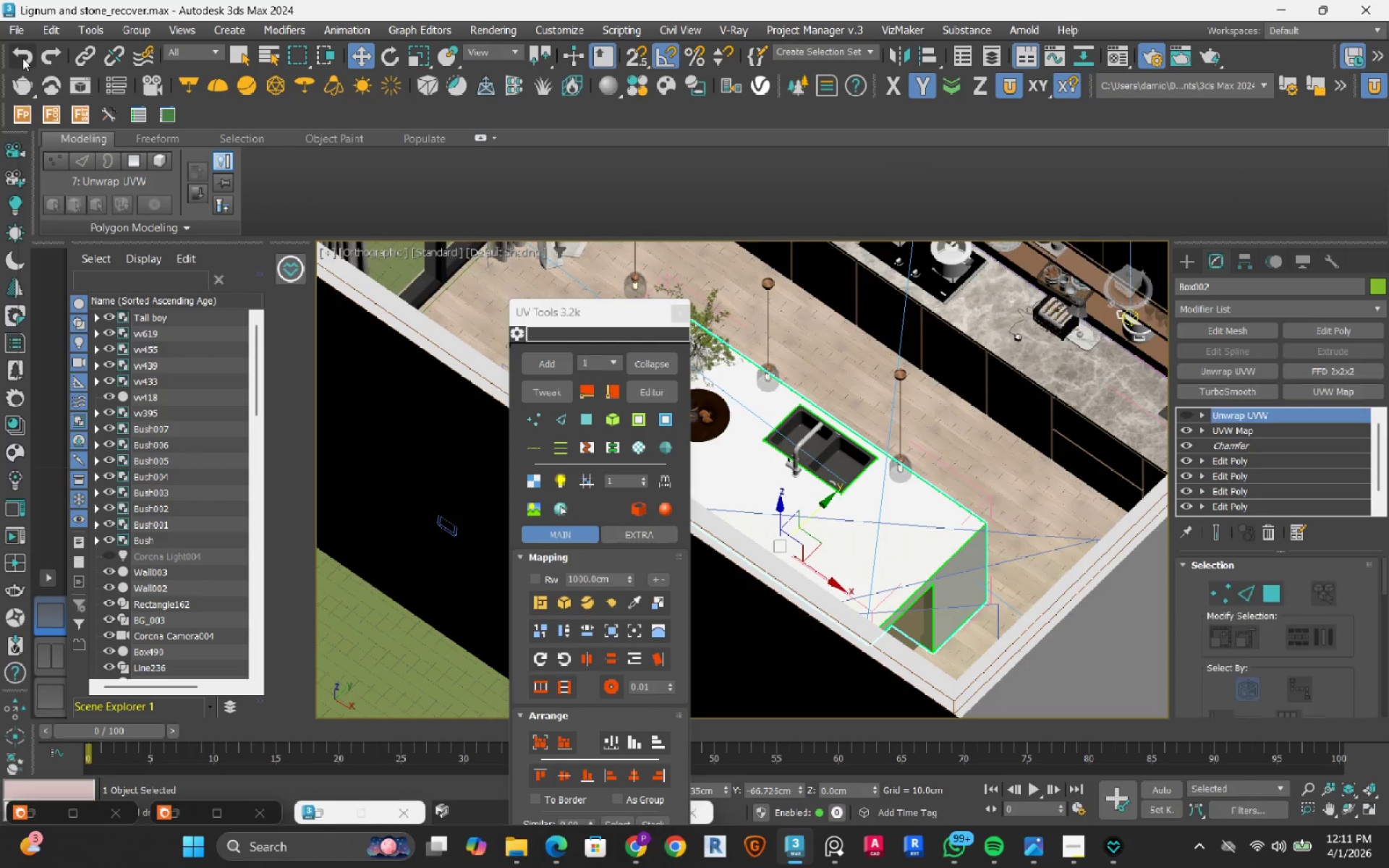 
left_click([22, 58])
 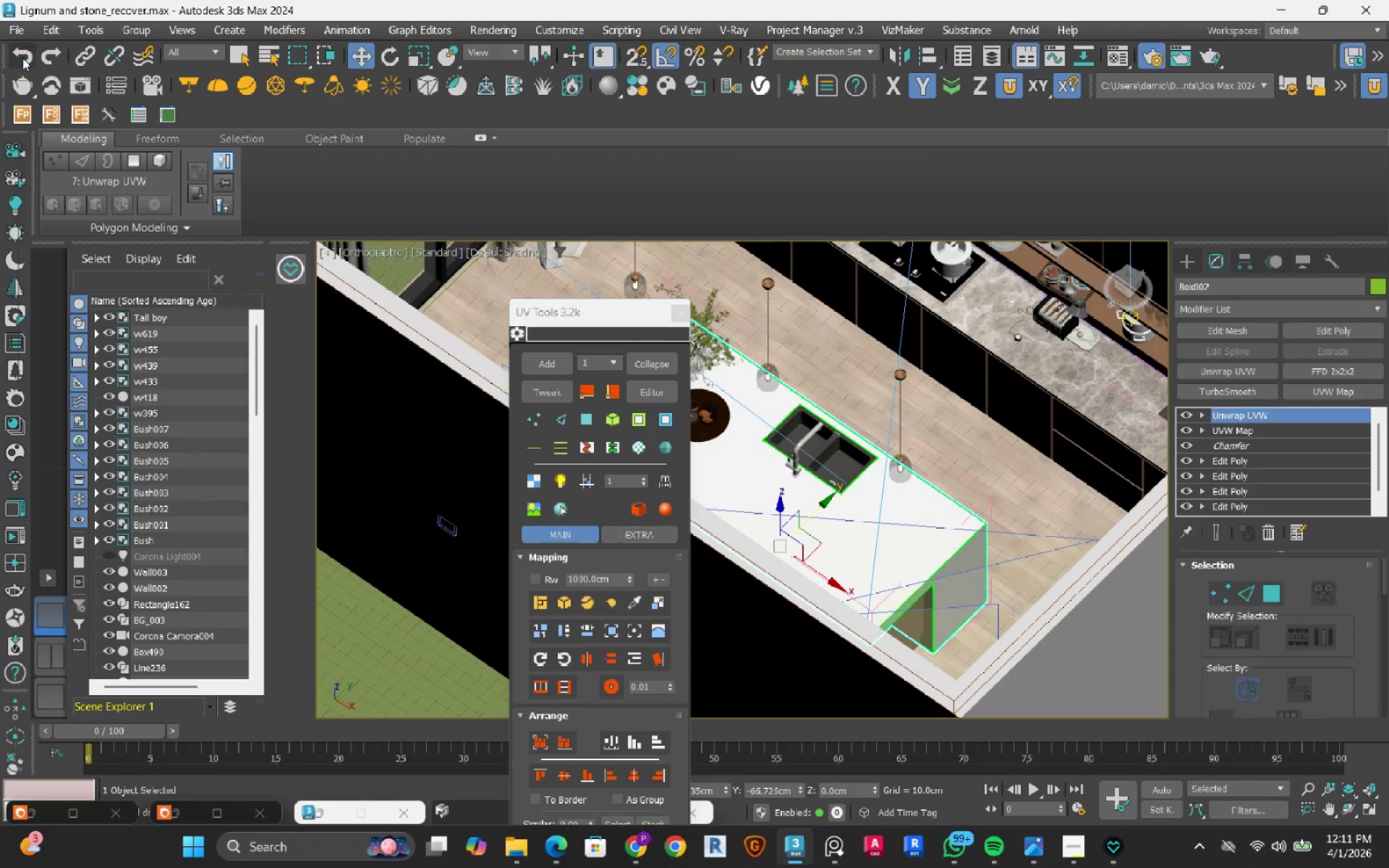 
left_click([22, 58])
 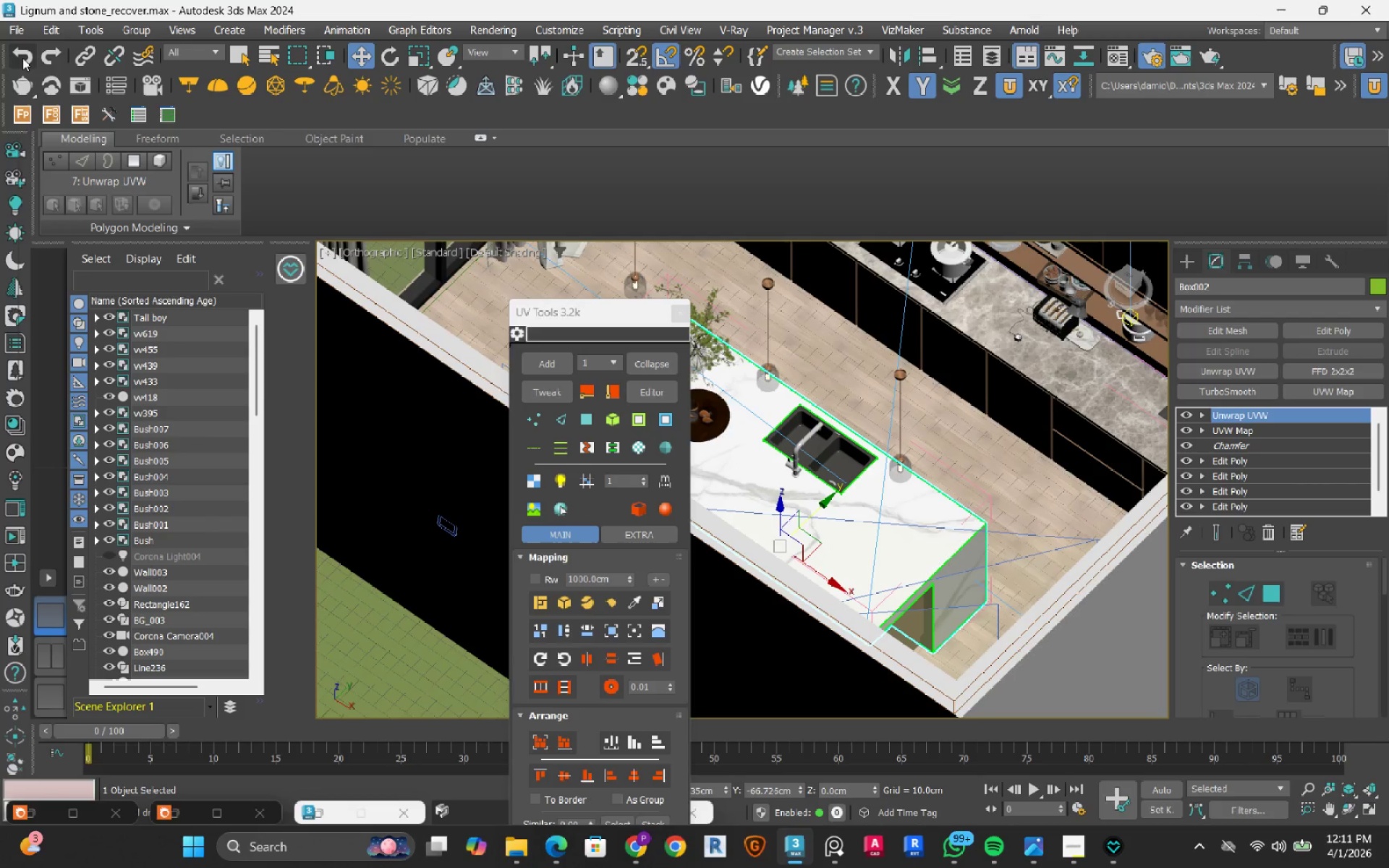 
left_click([22, 58])
 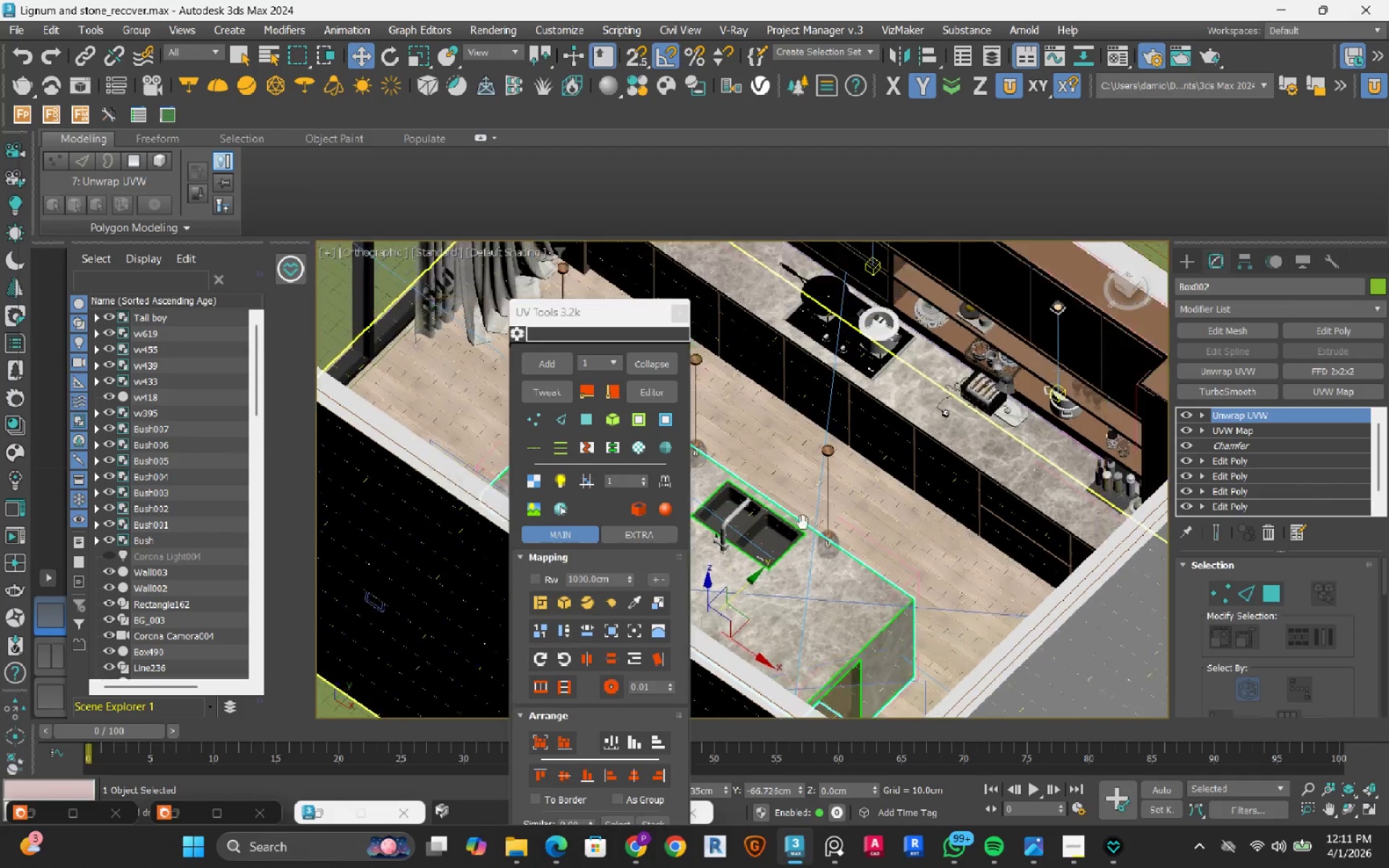 
scroll: coordinate [838, 482], scroll_direction: up, amount: 1.0
 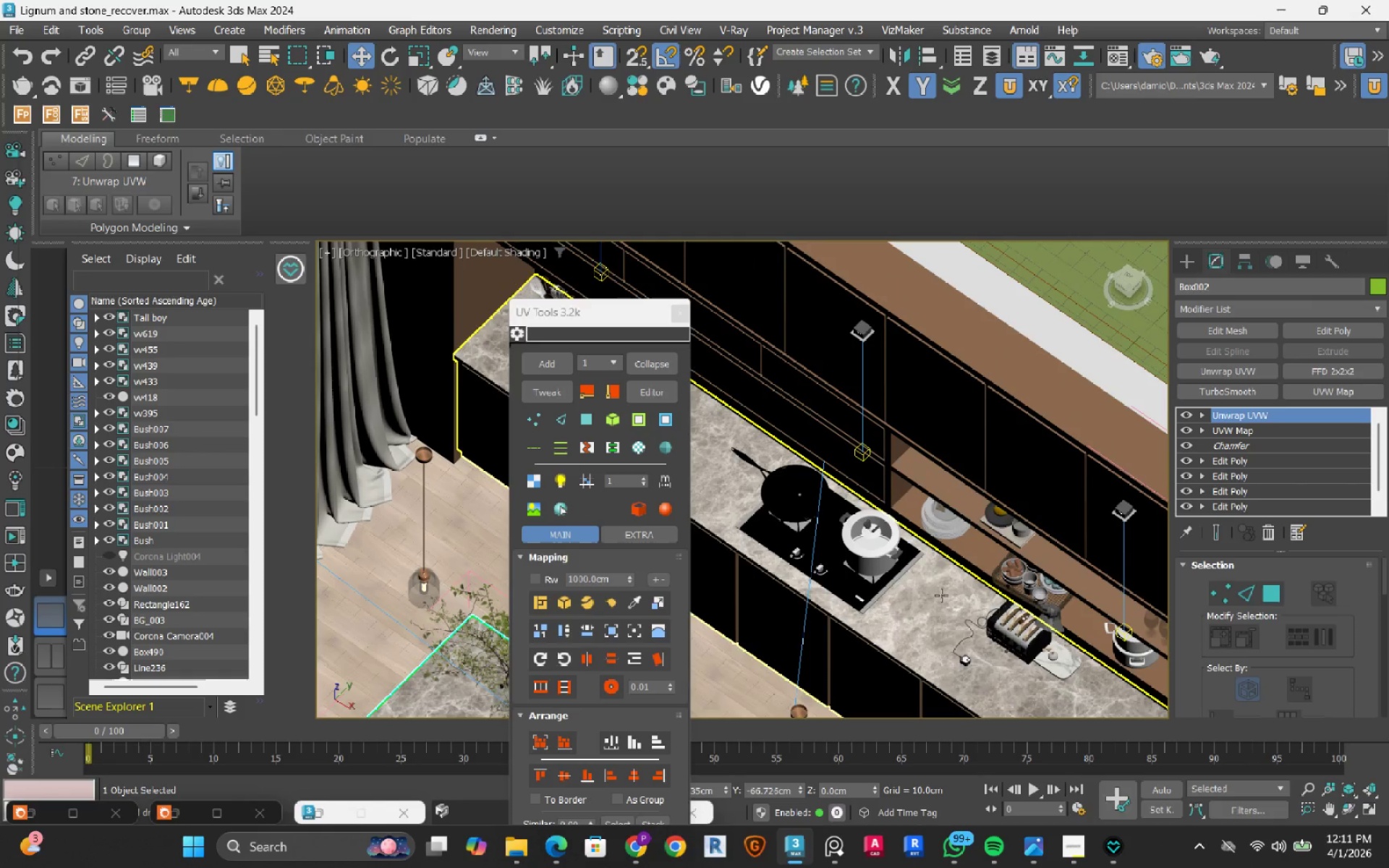 
left_click([941, 595])
 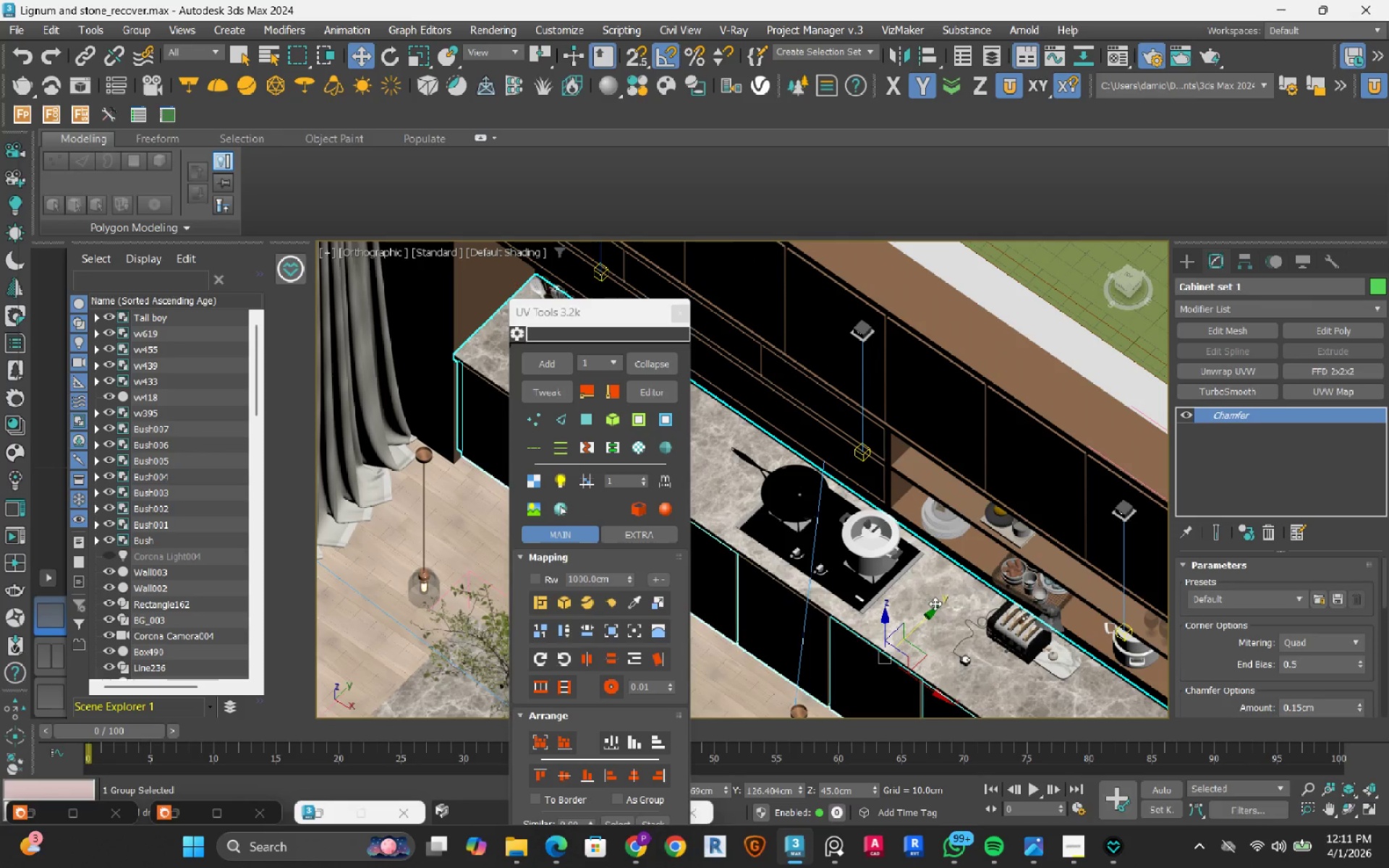 
hold_key(key=AltLeft, duration=0.75)
 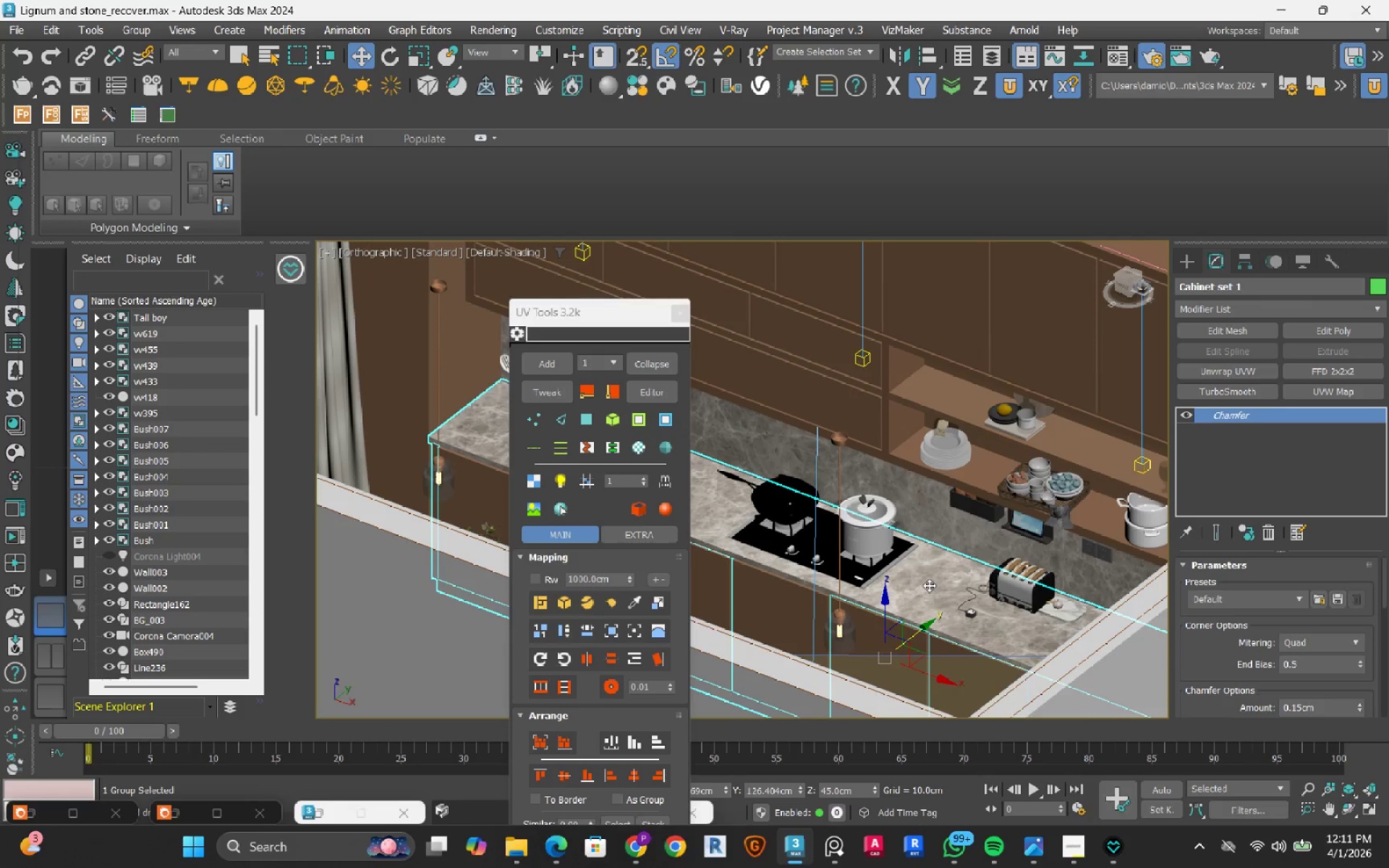 
left_click([943, 518])
 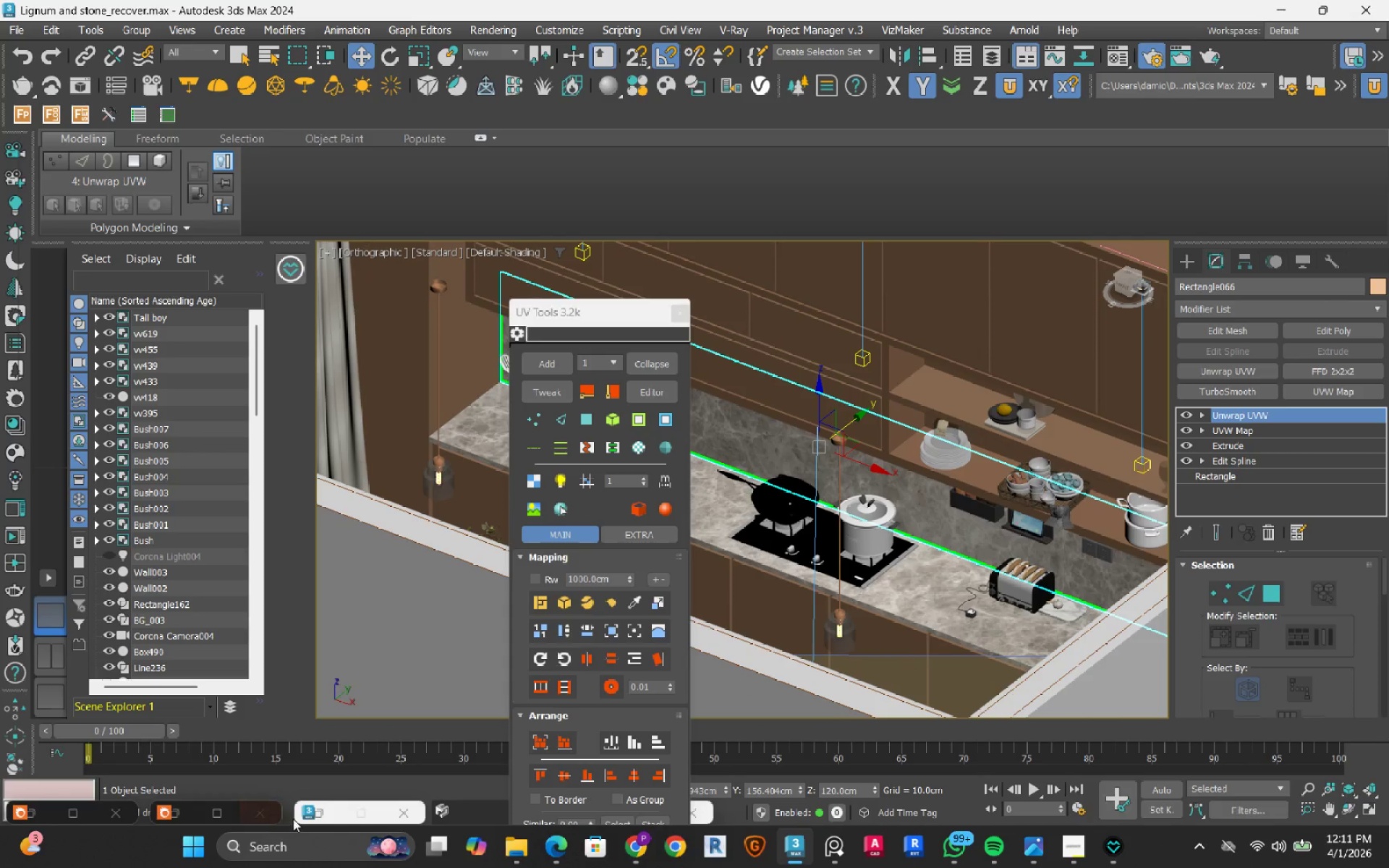 
left_click([317, 818])
 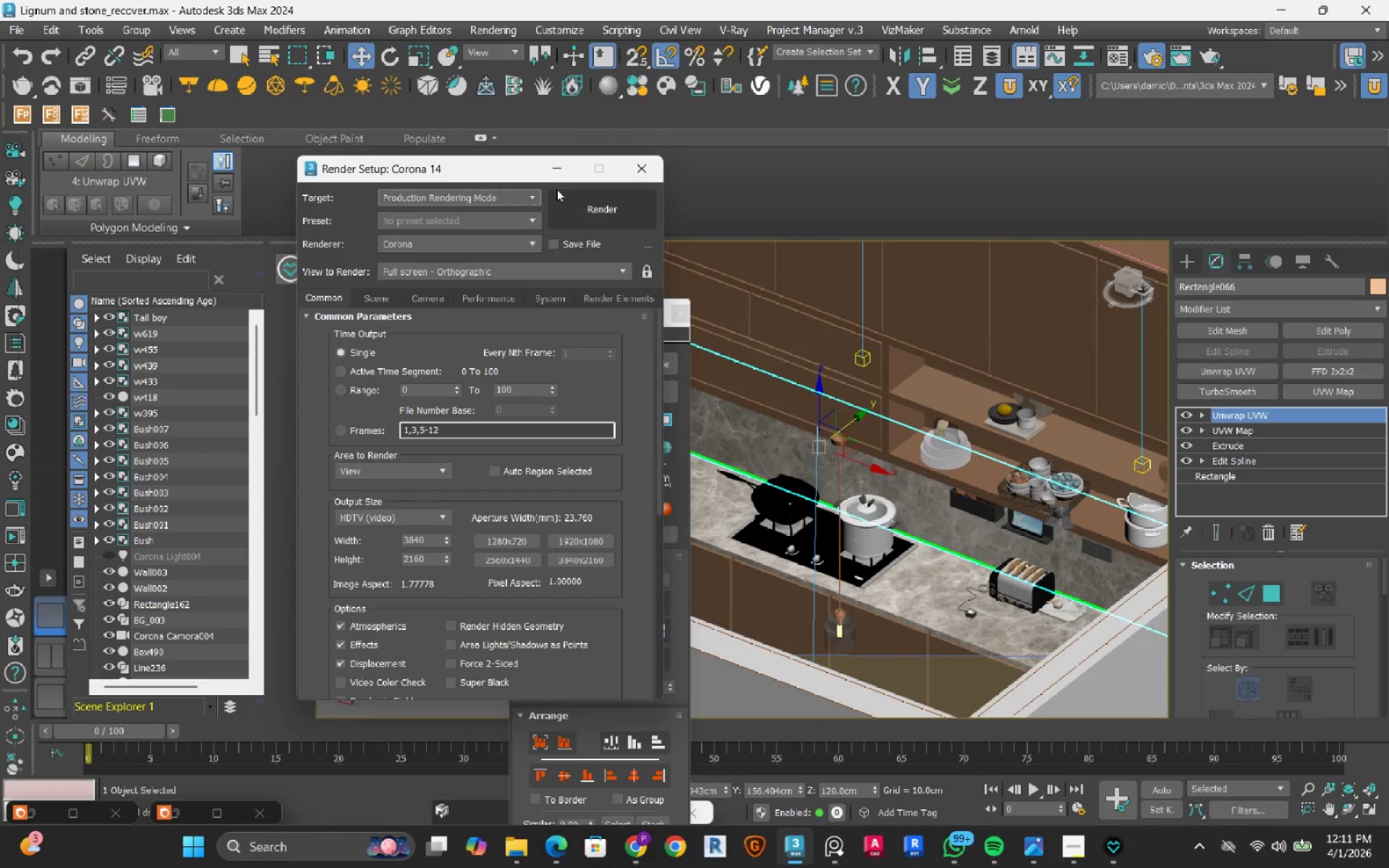 
left_click([557, 178])
 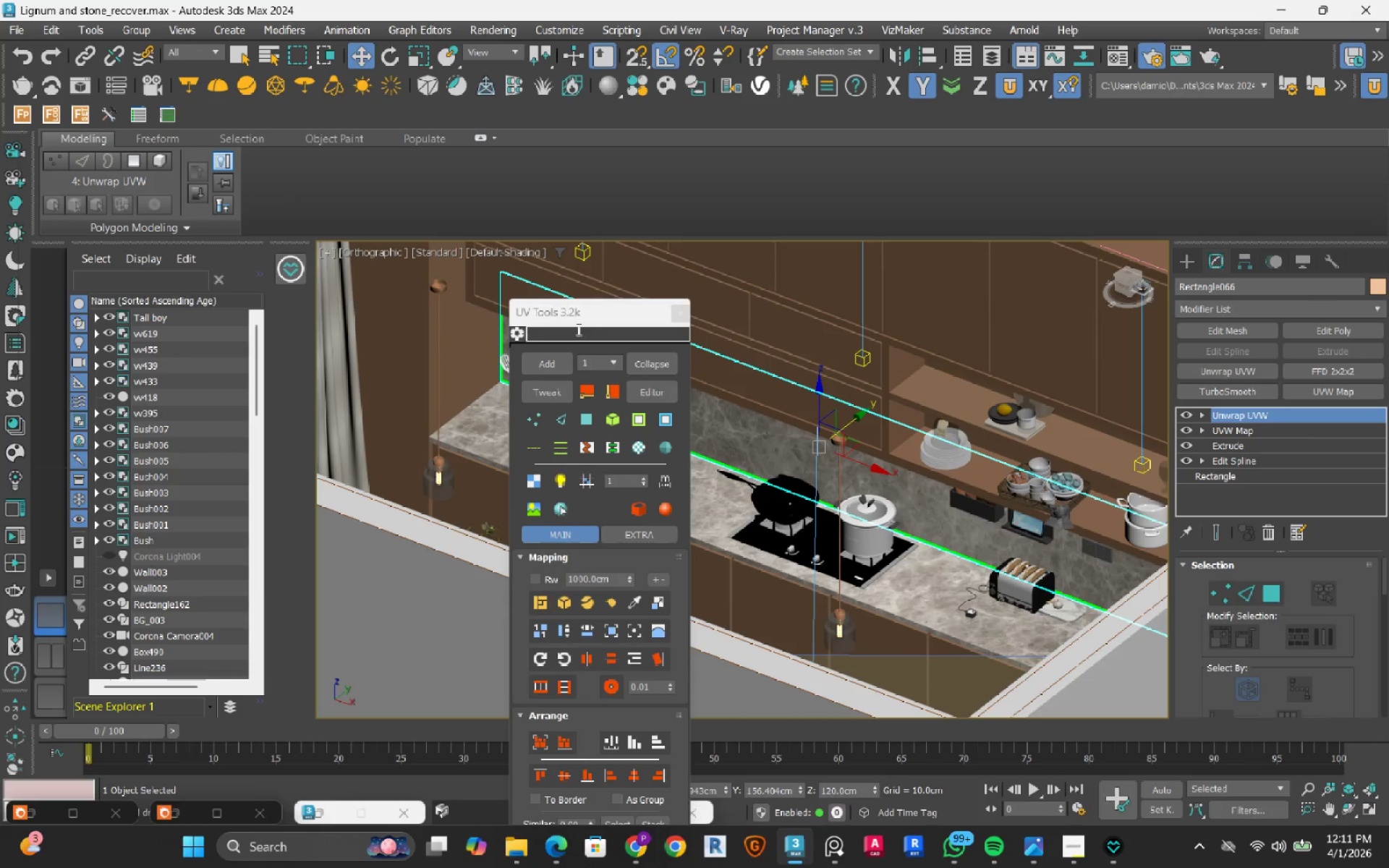 
left_click_drag(start_coordinate=[569, 312], to_coordinate=[402, 242])
 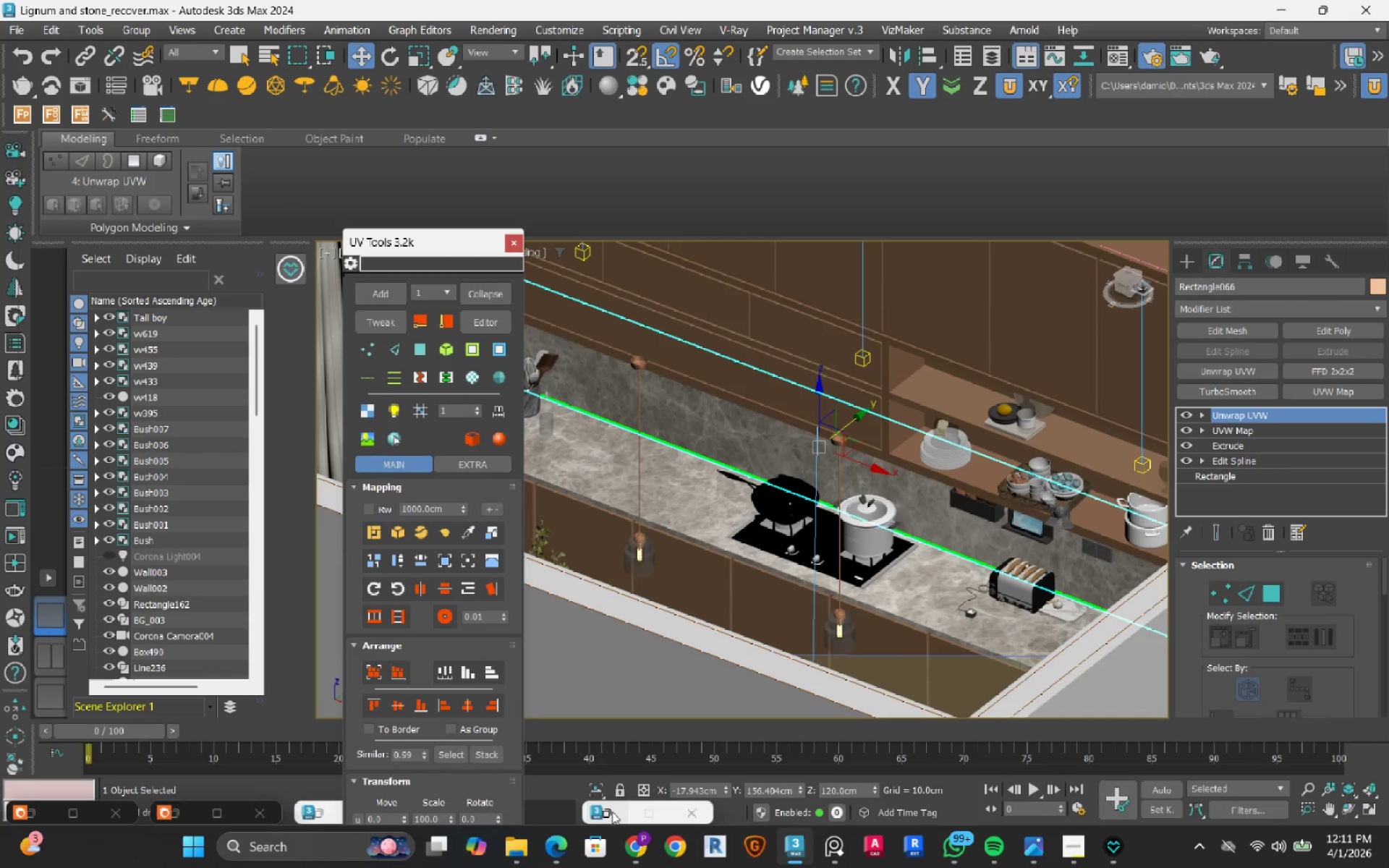 
left_click([612, 812])
 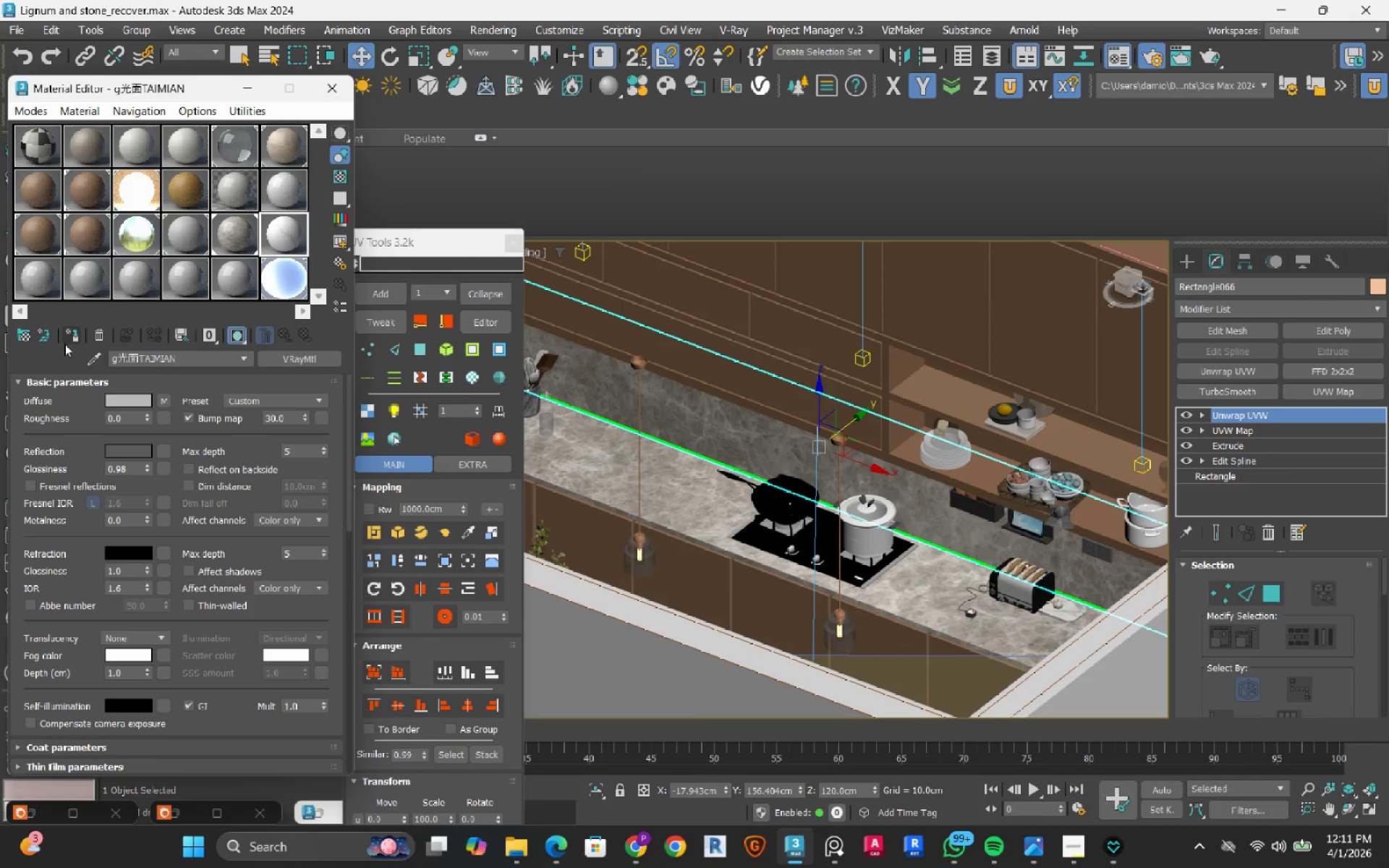 
left_click([71, 338])
 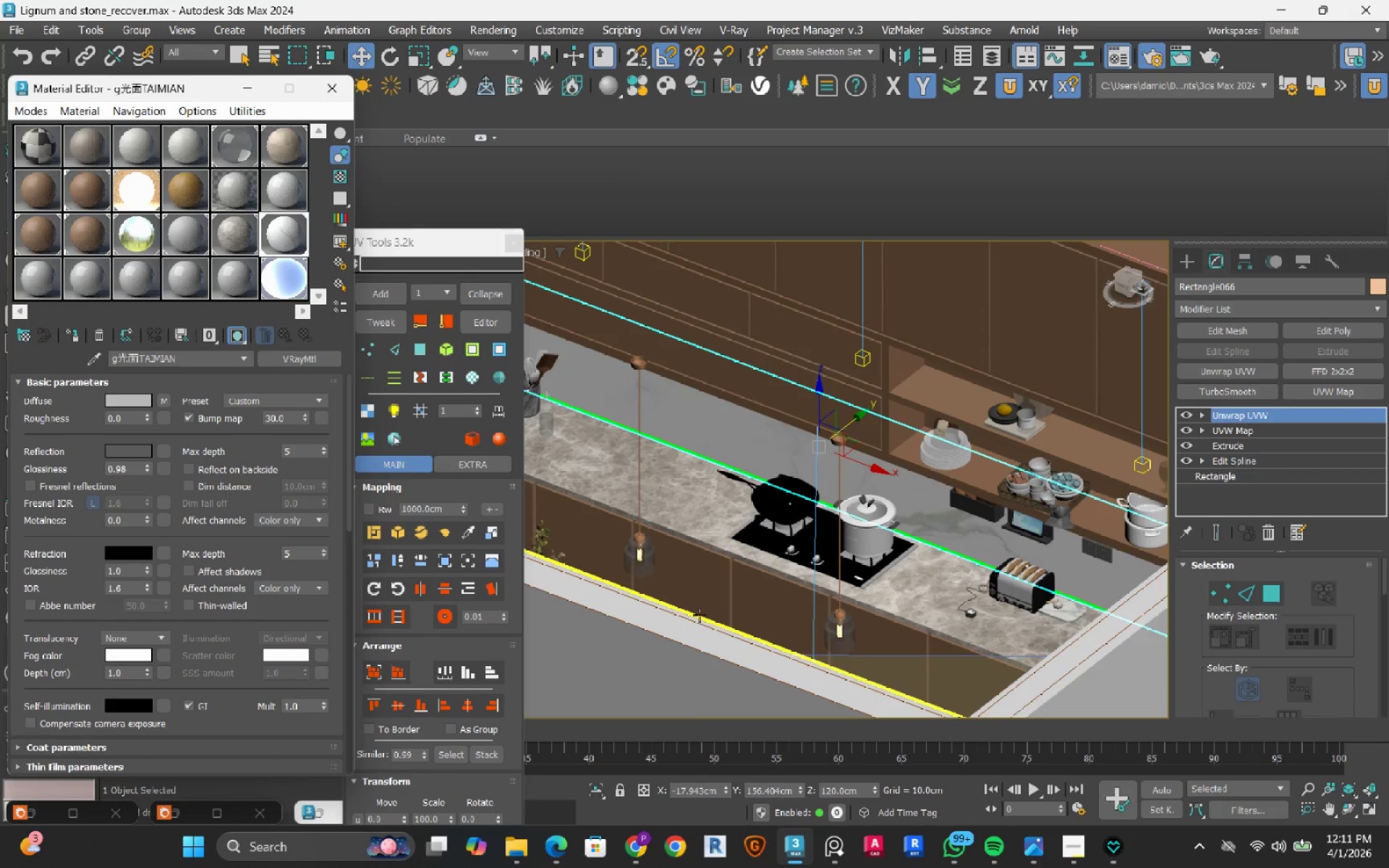 
scroll: coordinate [792, 508], scroll_direction: down, amount: 1.0
 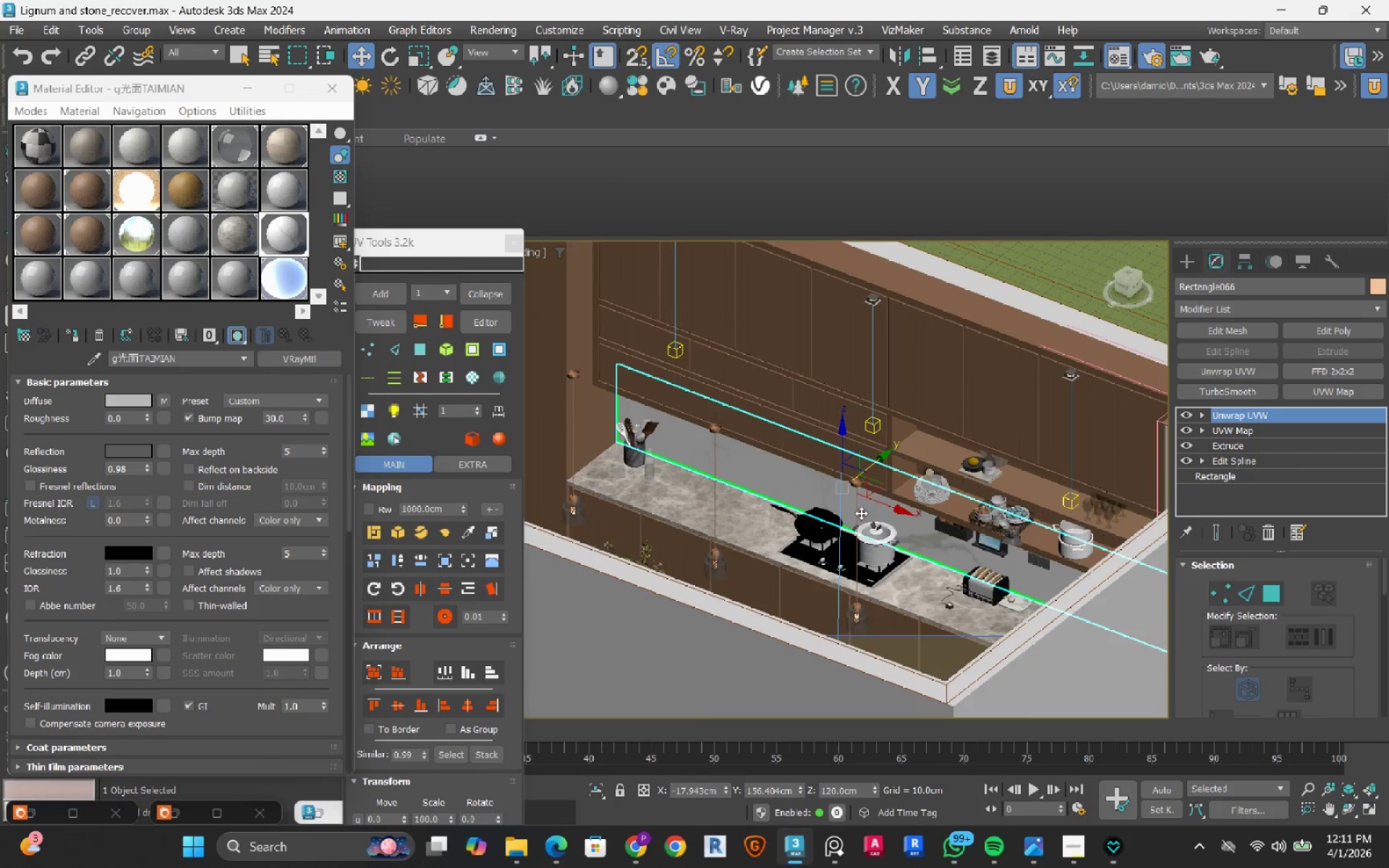 
scroll: coordinate [863, 511], scroll_direction: up, amount: 1.0
 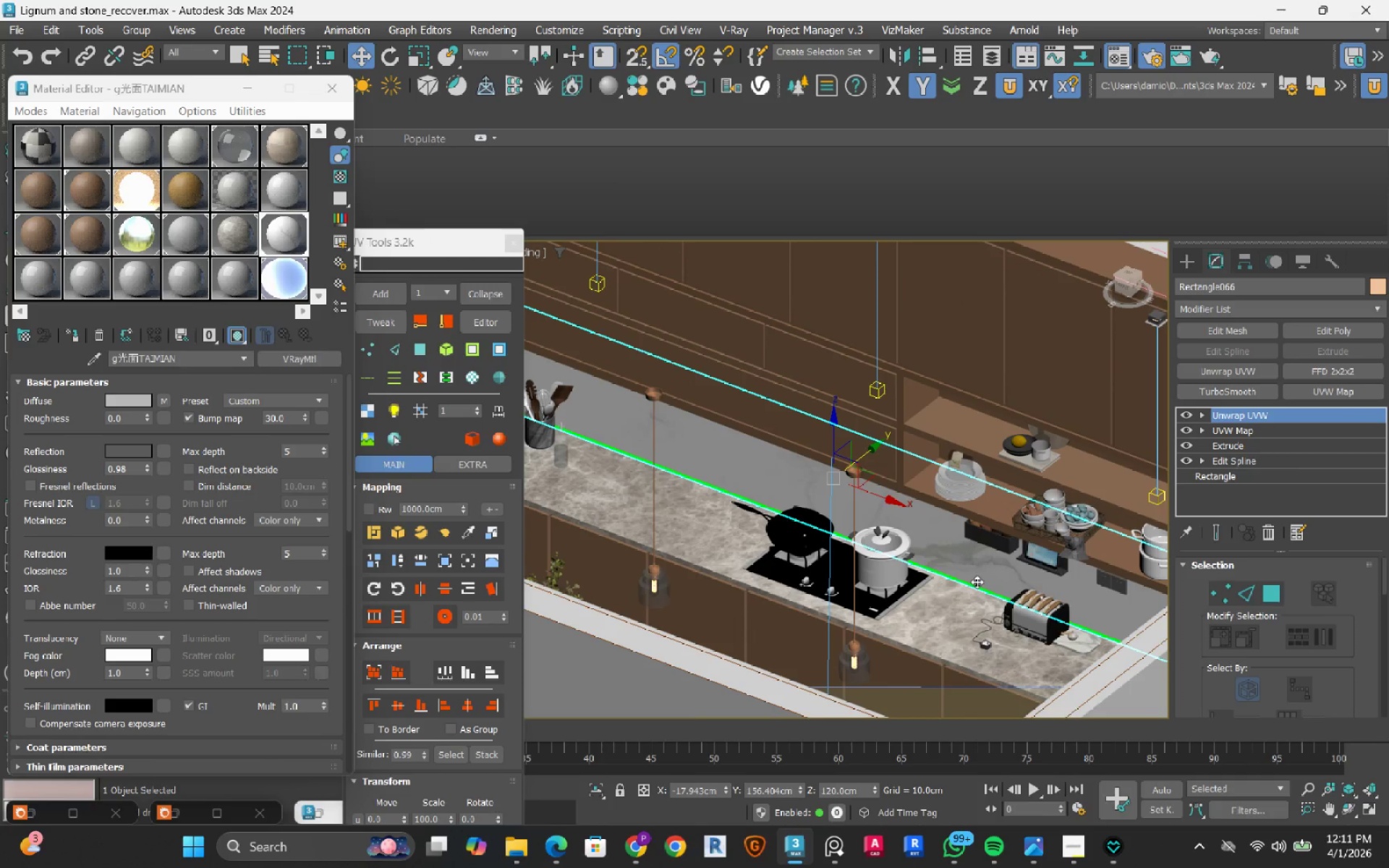 
mouse_move([1254, 505])
 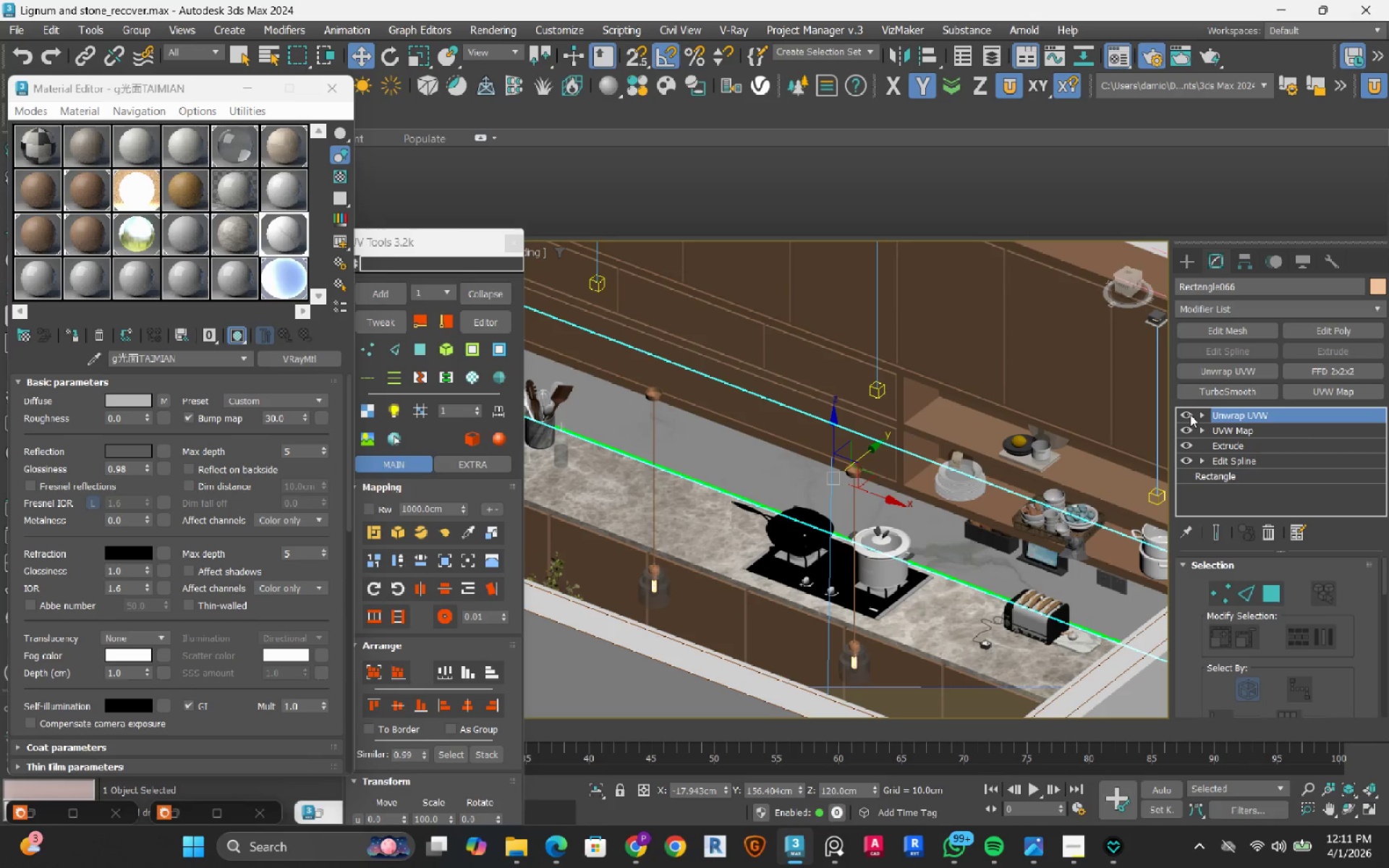 
left_click([1186, 412])
 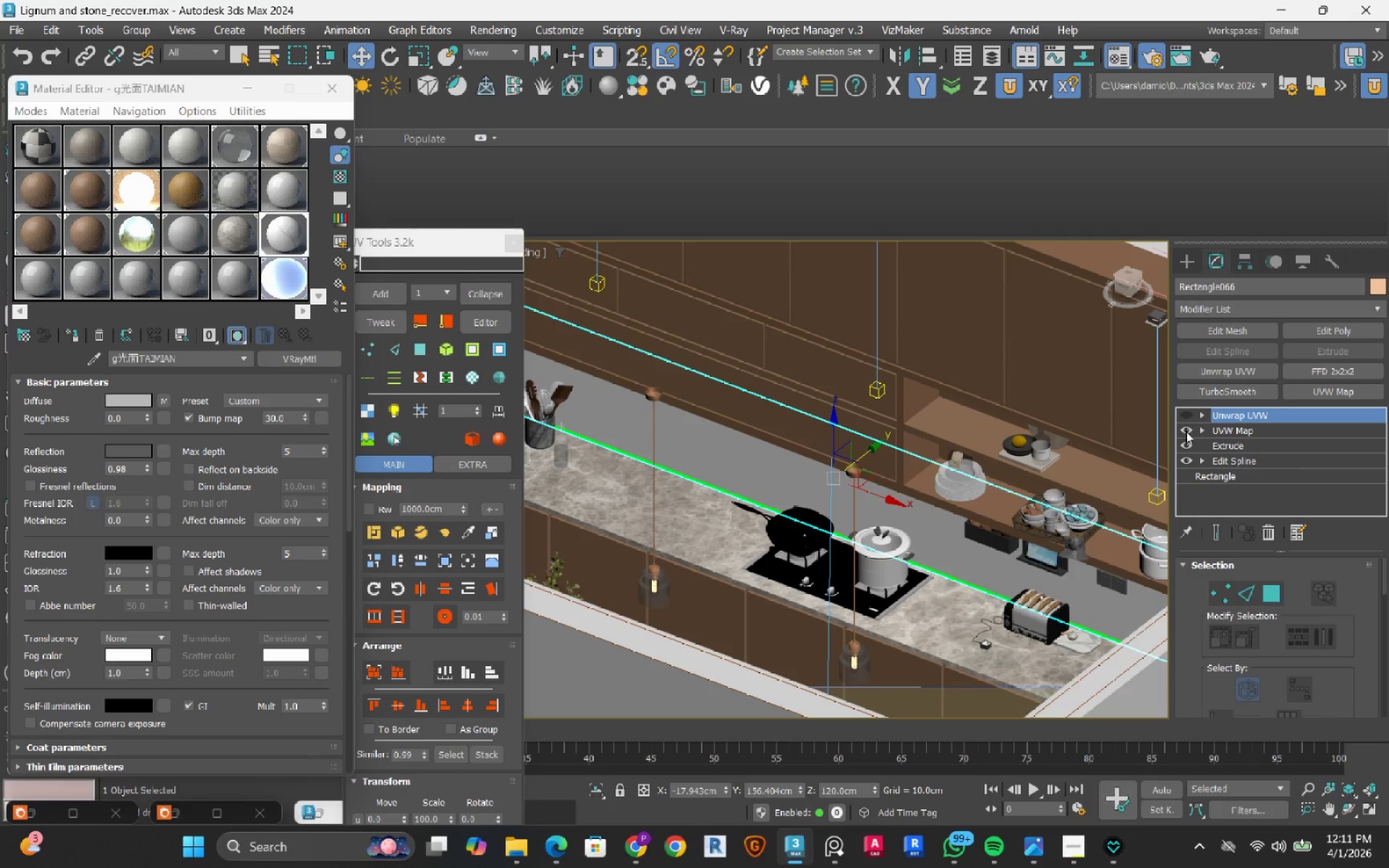 
left_click([1184, 433])
 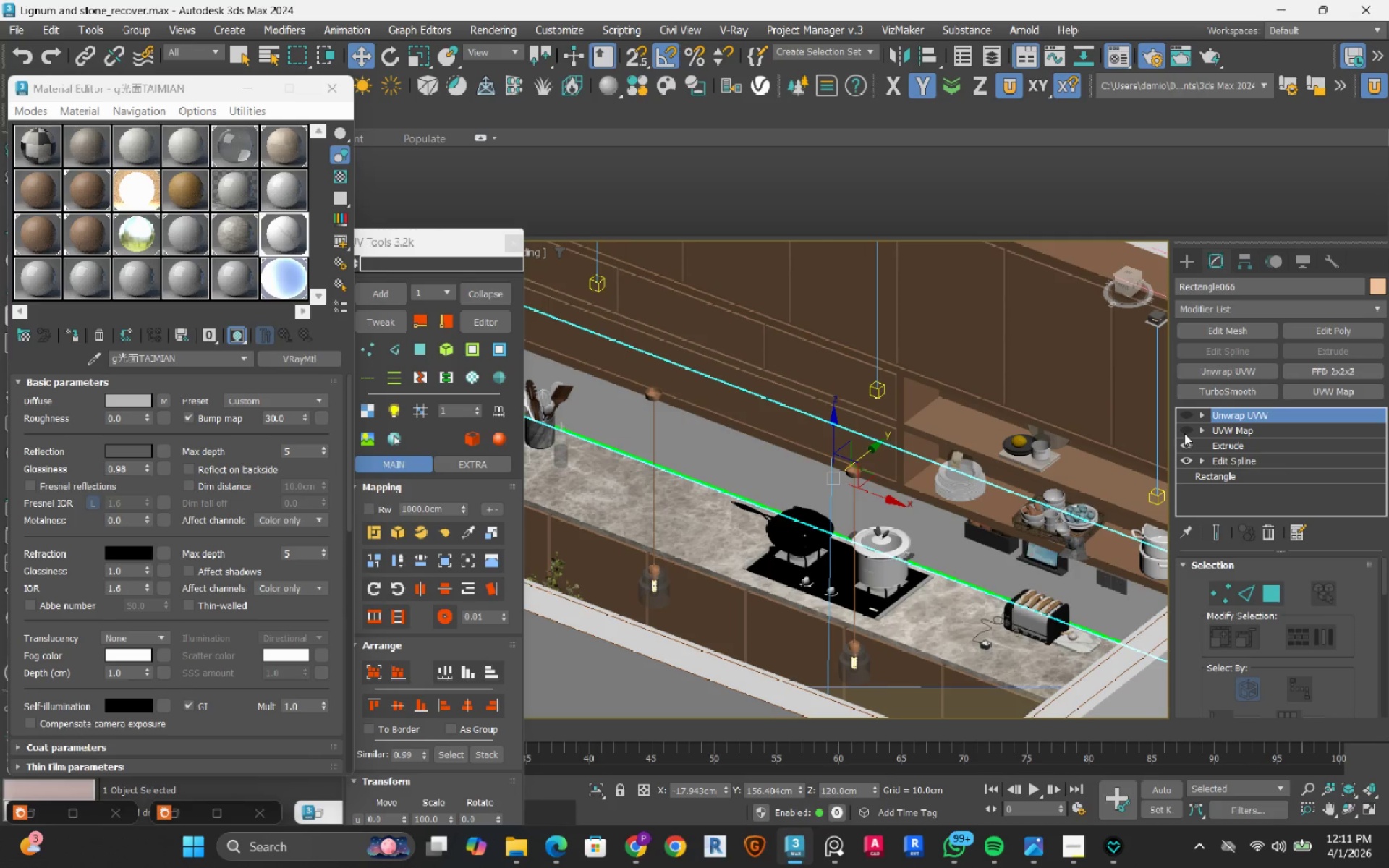 
left_click([1184, 433])
 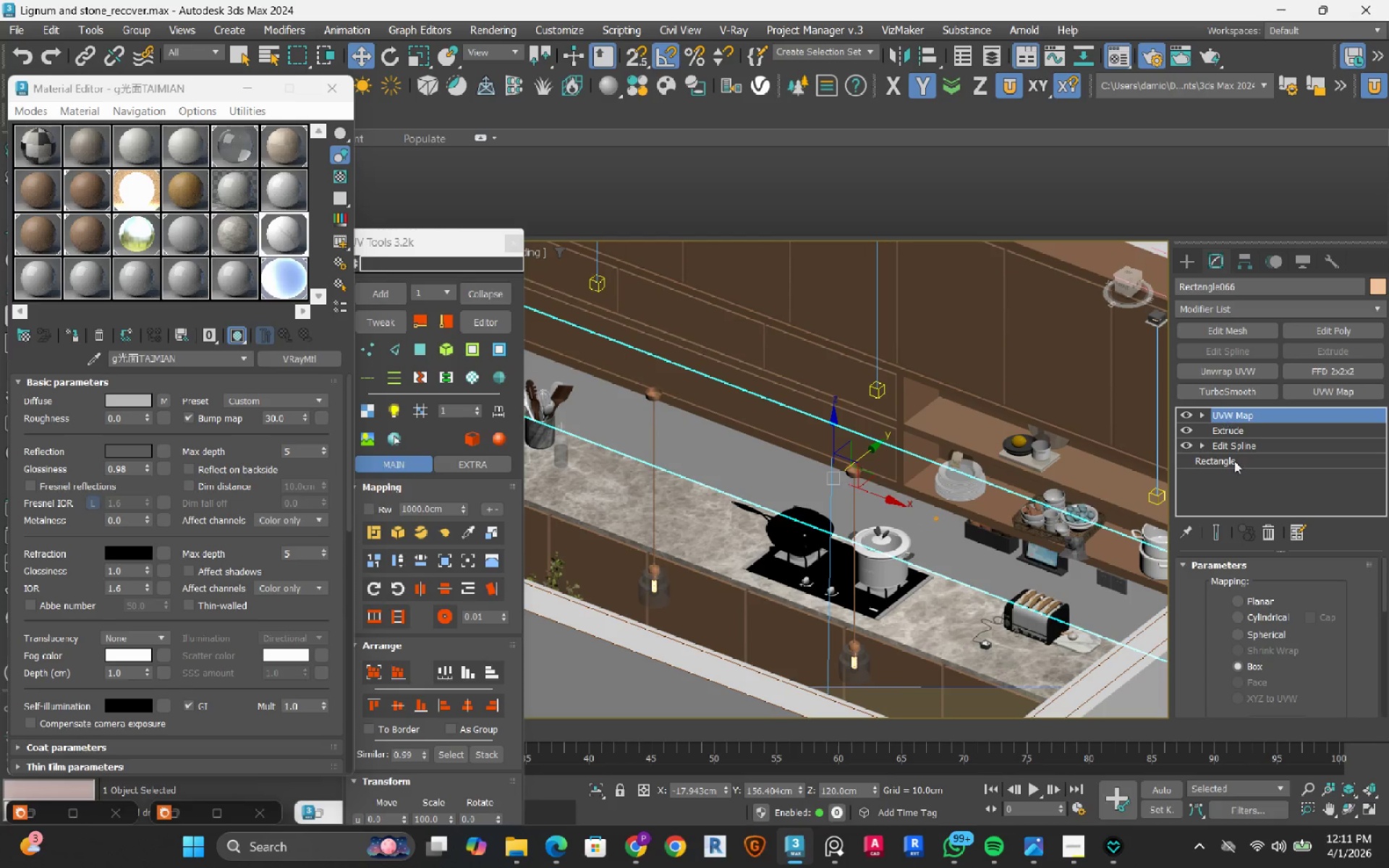 
scroll: coordinate [1210, 670], scroll_direction: down, amount: 8.0
 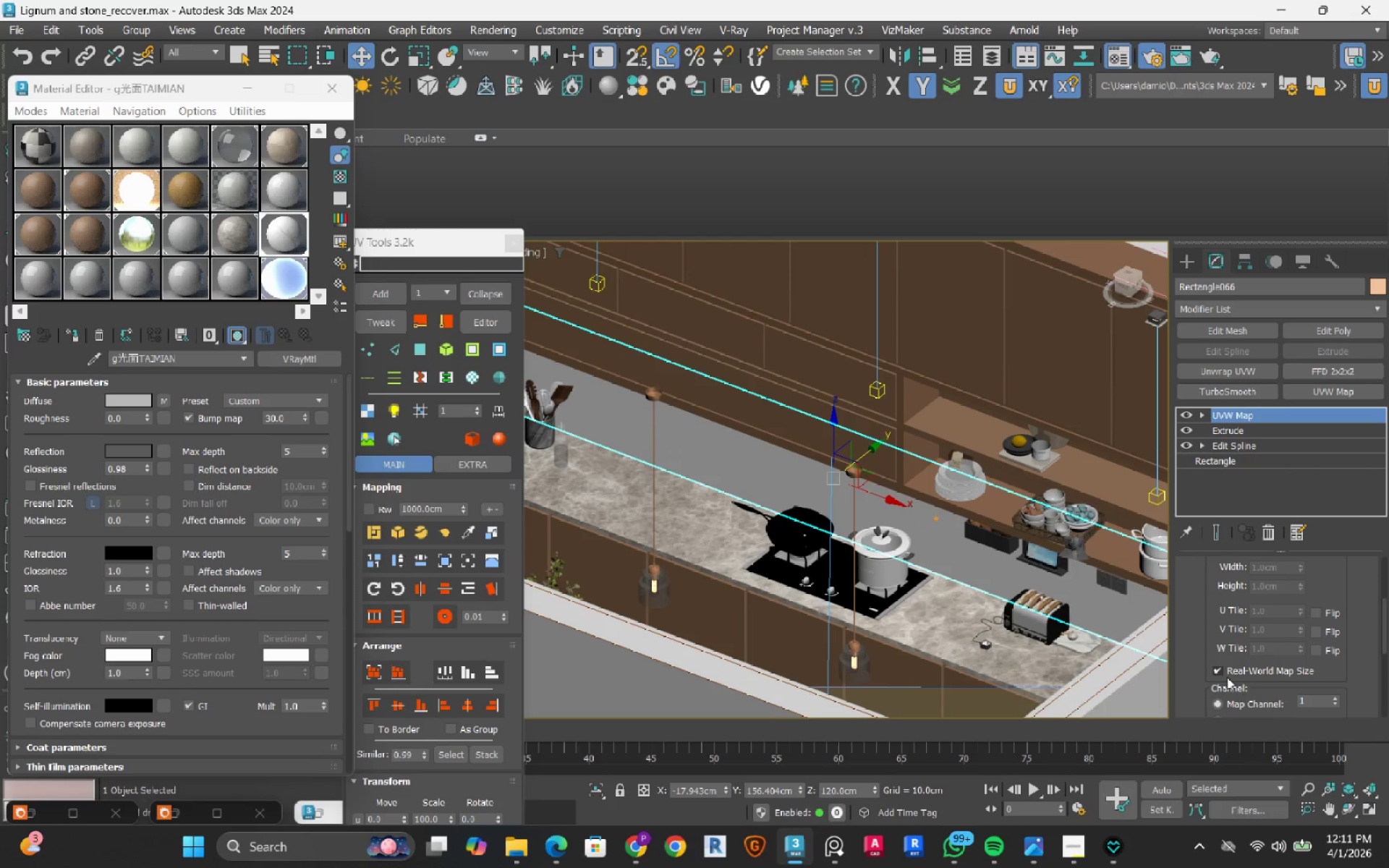 
left_click([1227, 676])
 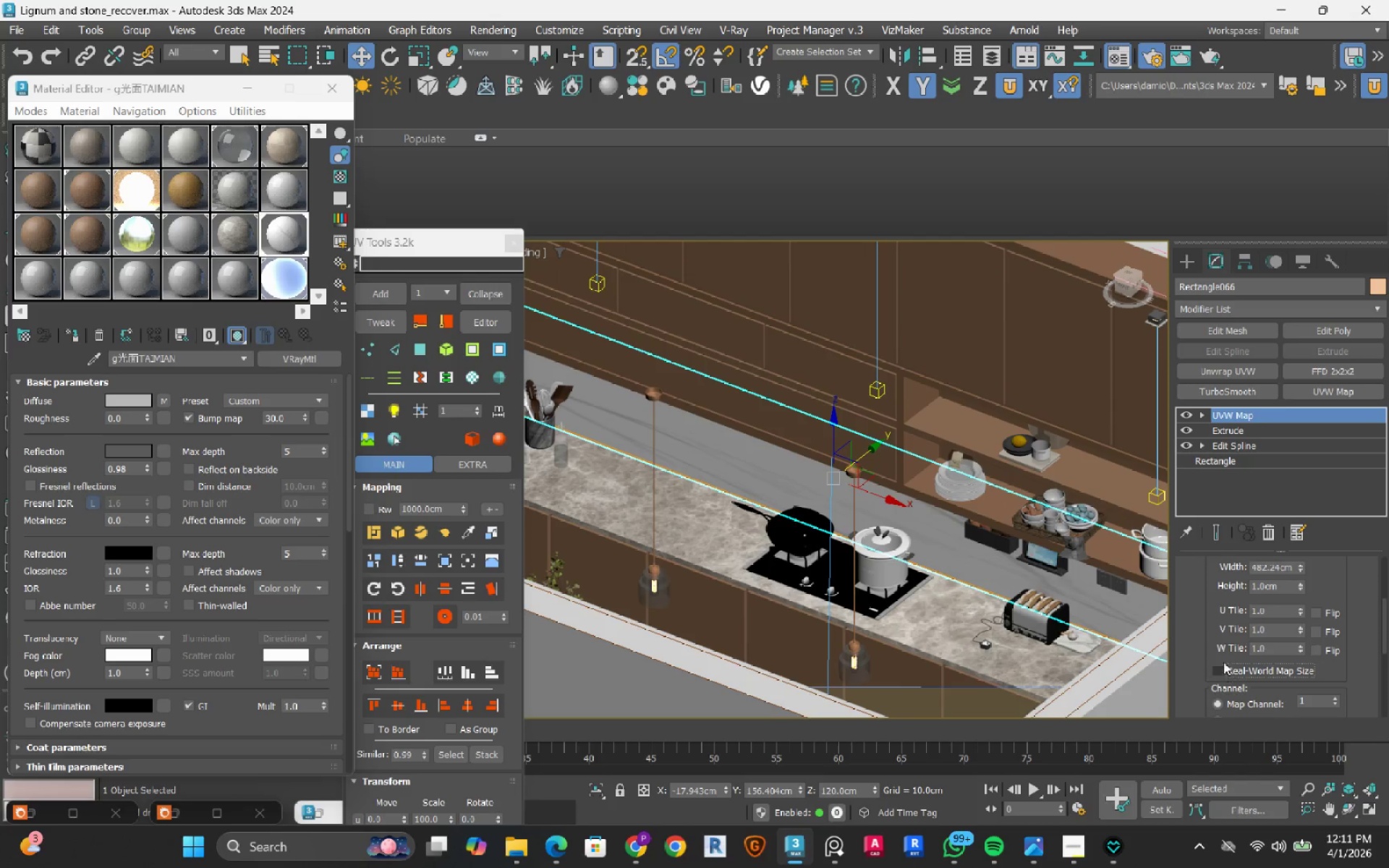 
scroll: coordinate [1199, 604], scroll_direction: up, amount: 4.0
 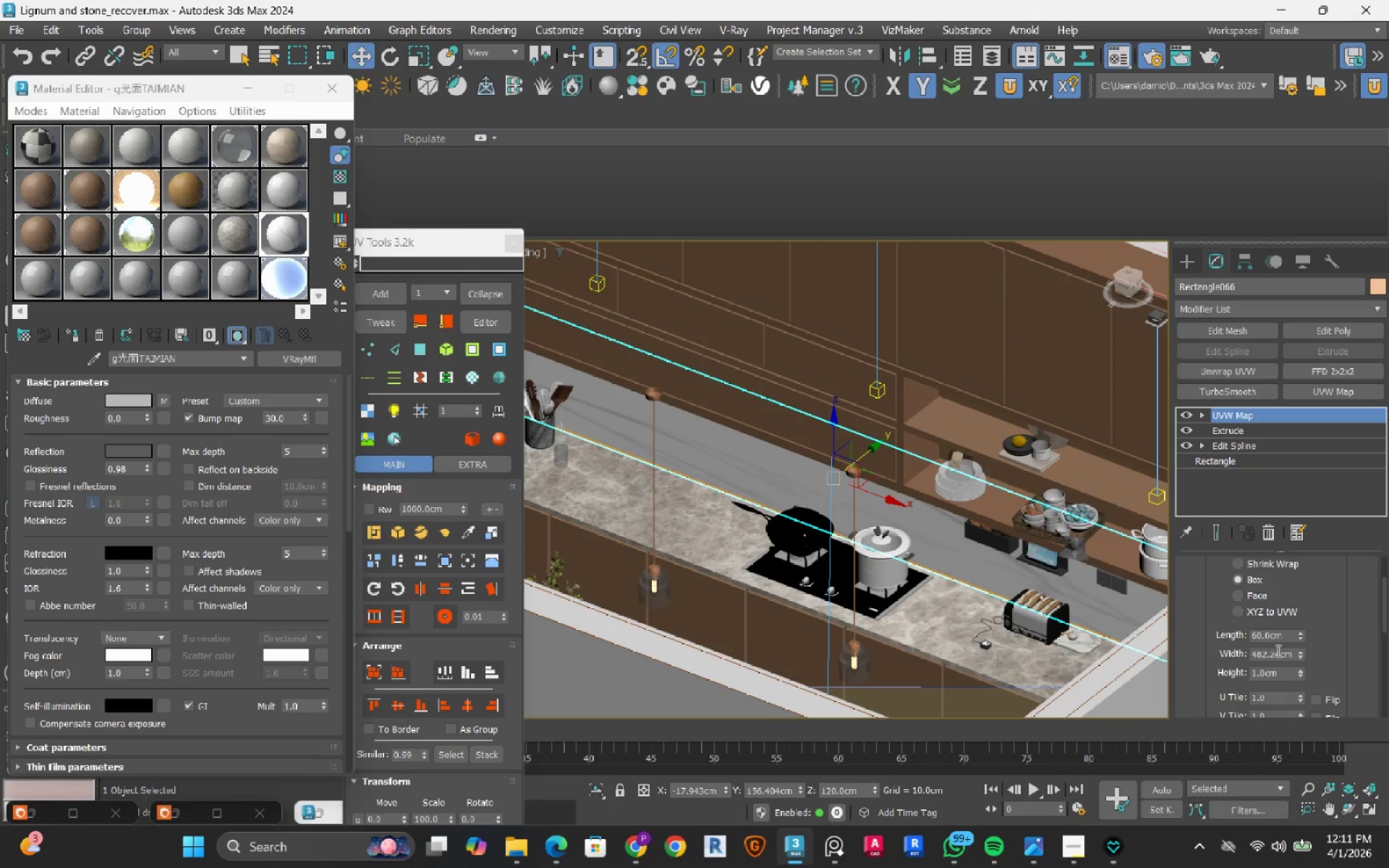 
double_click([1277, 650])
 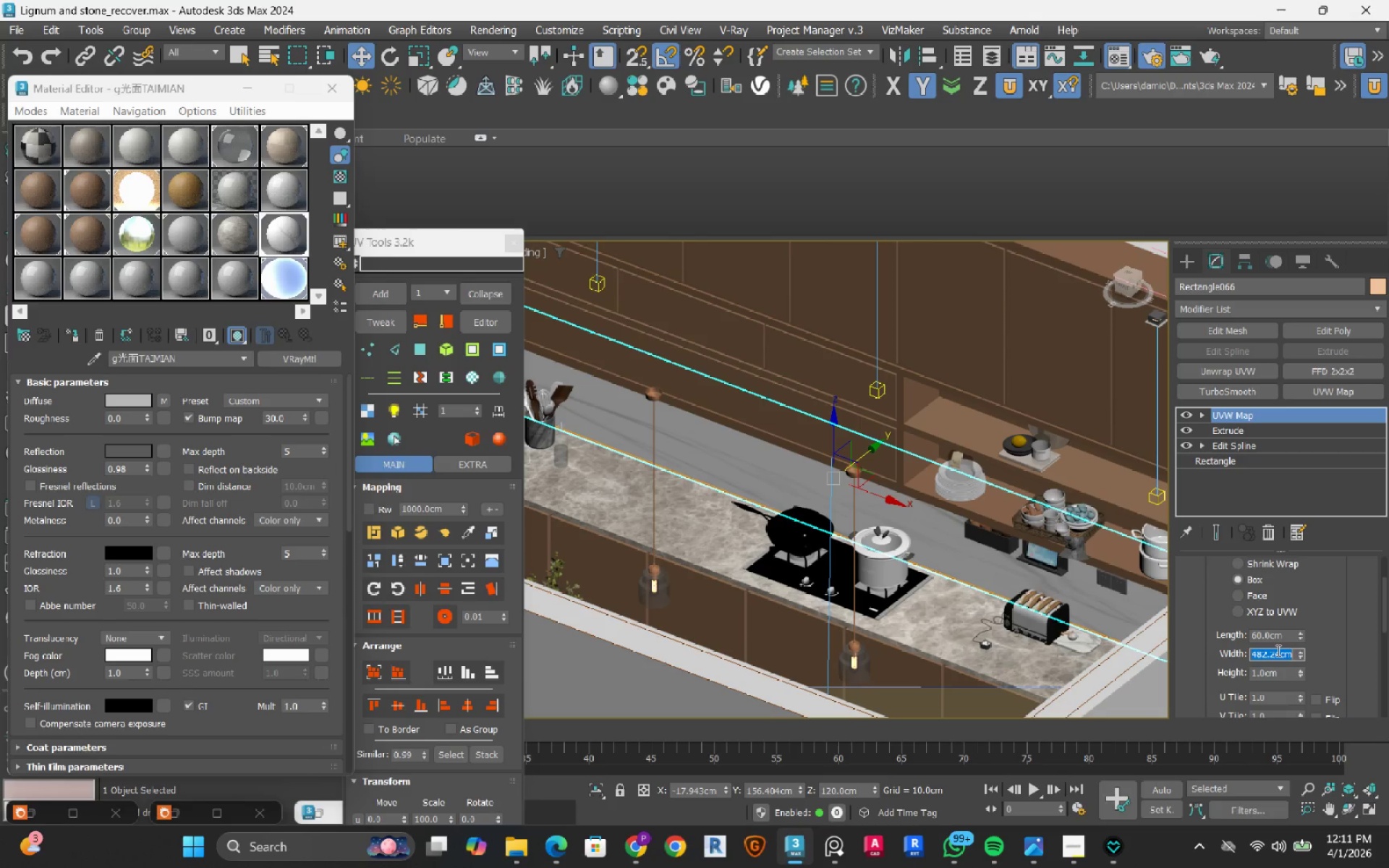 
key(Numpad6)
 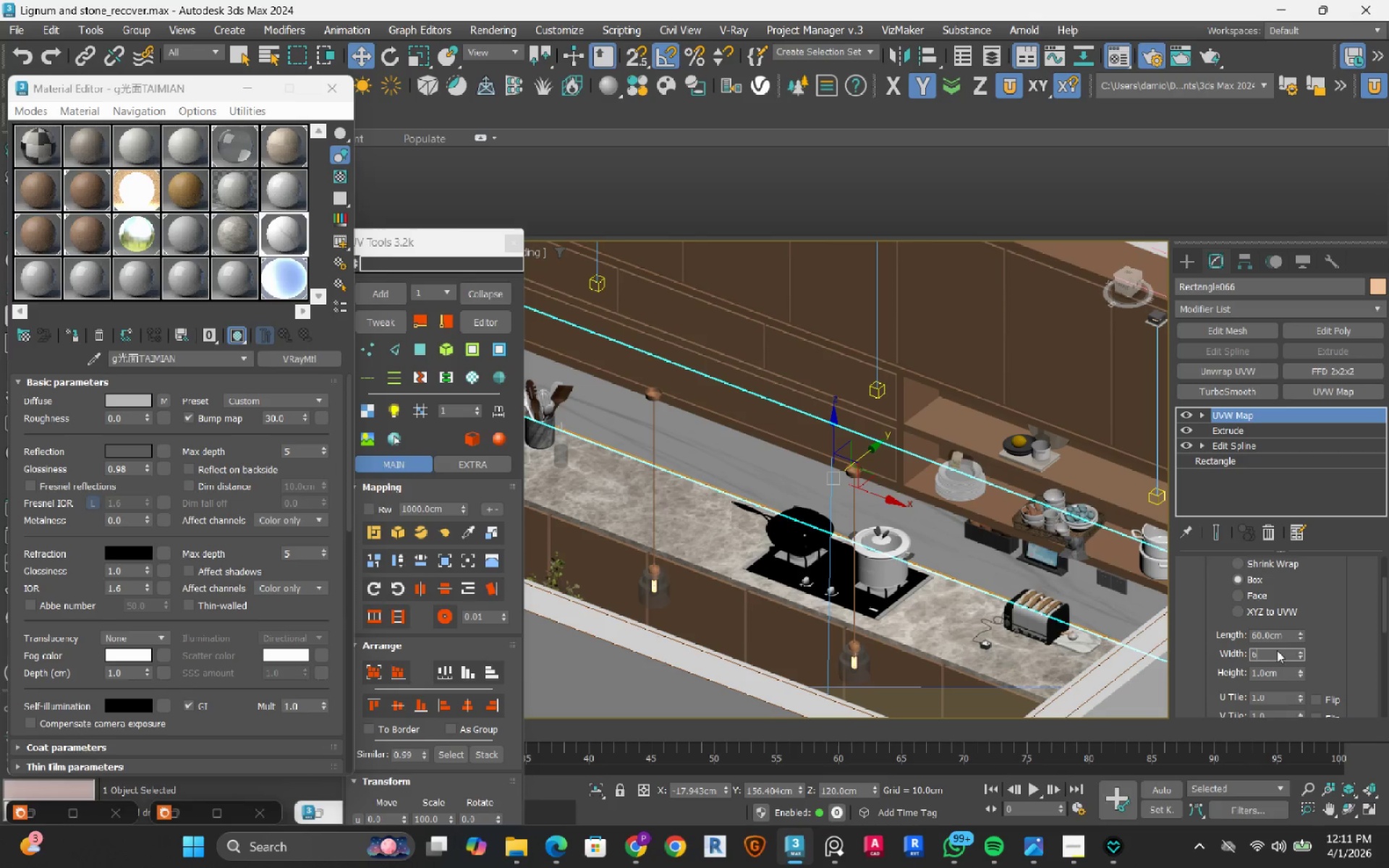 
key(Numpad0)
 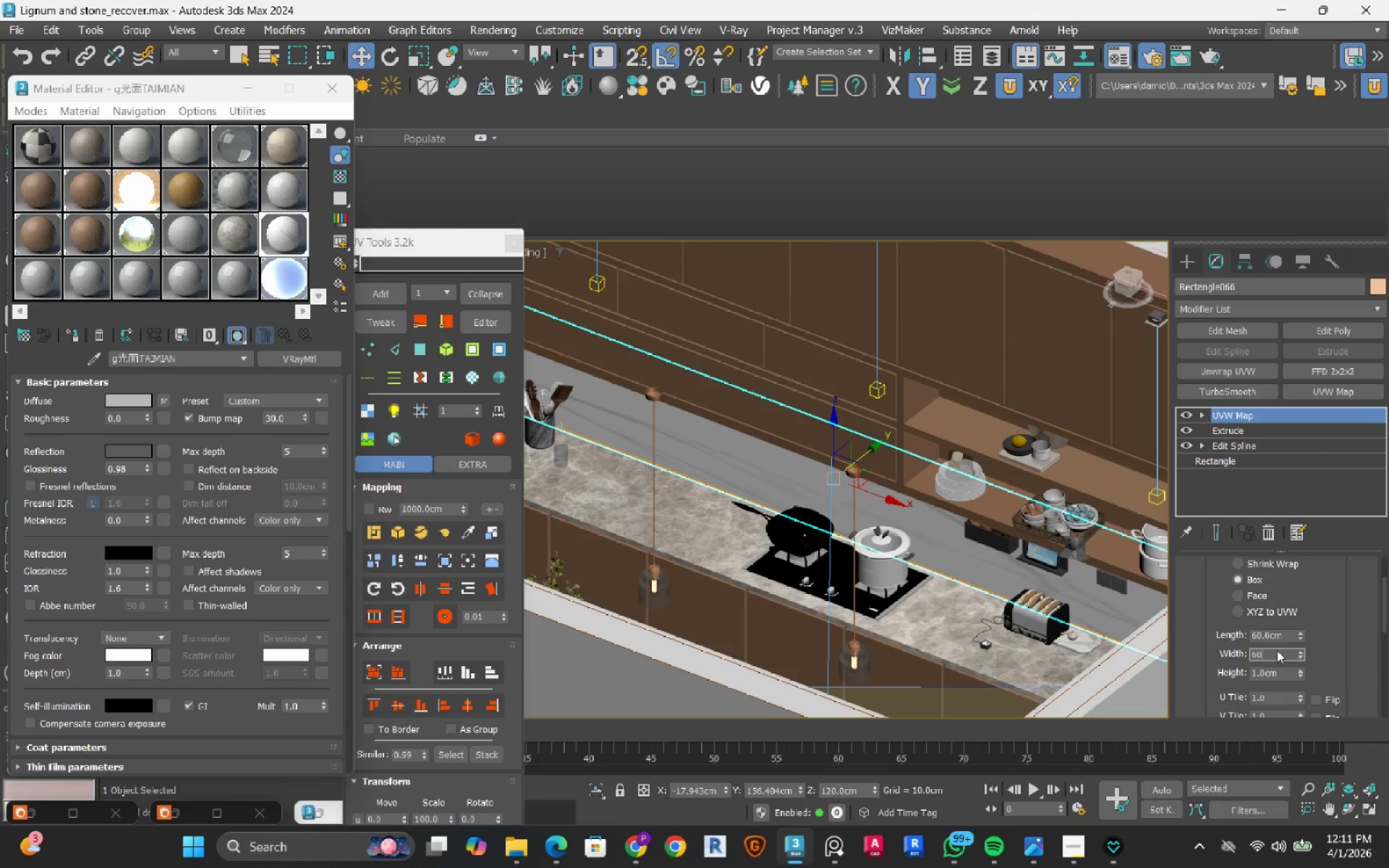 
key(NumpadEnter)
 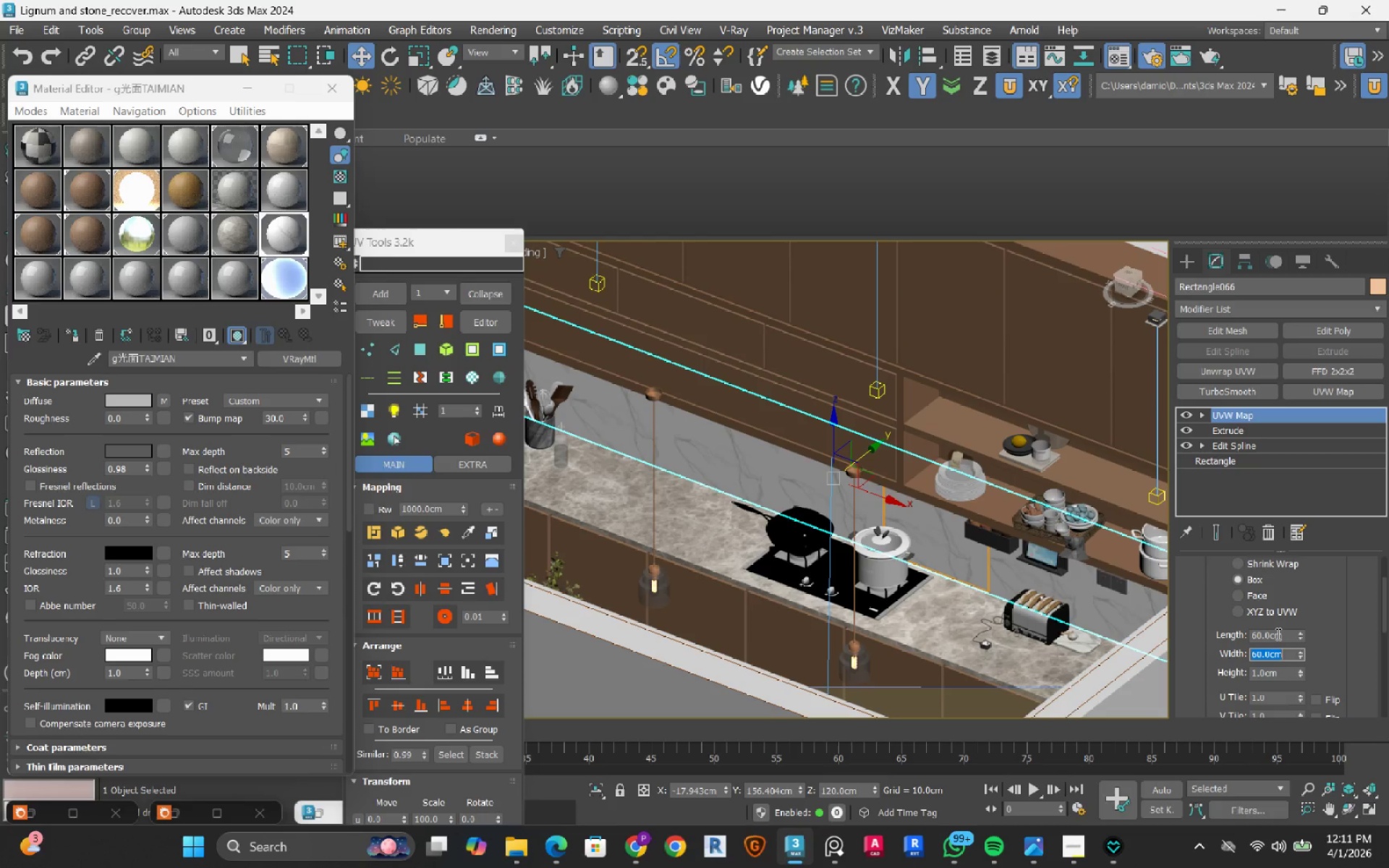 
double_click([1277, 634])
 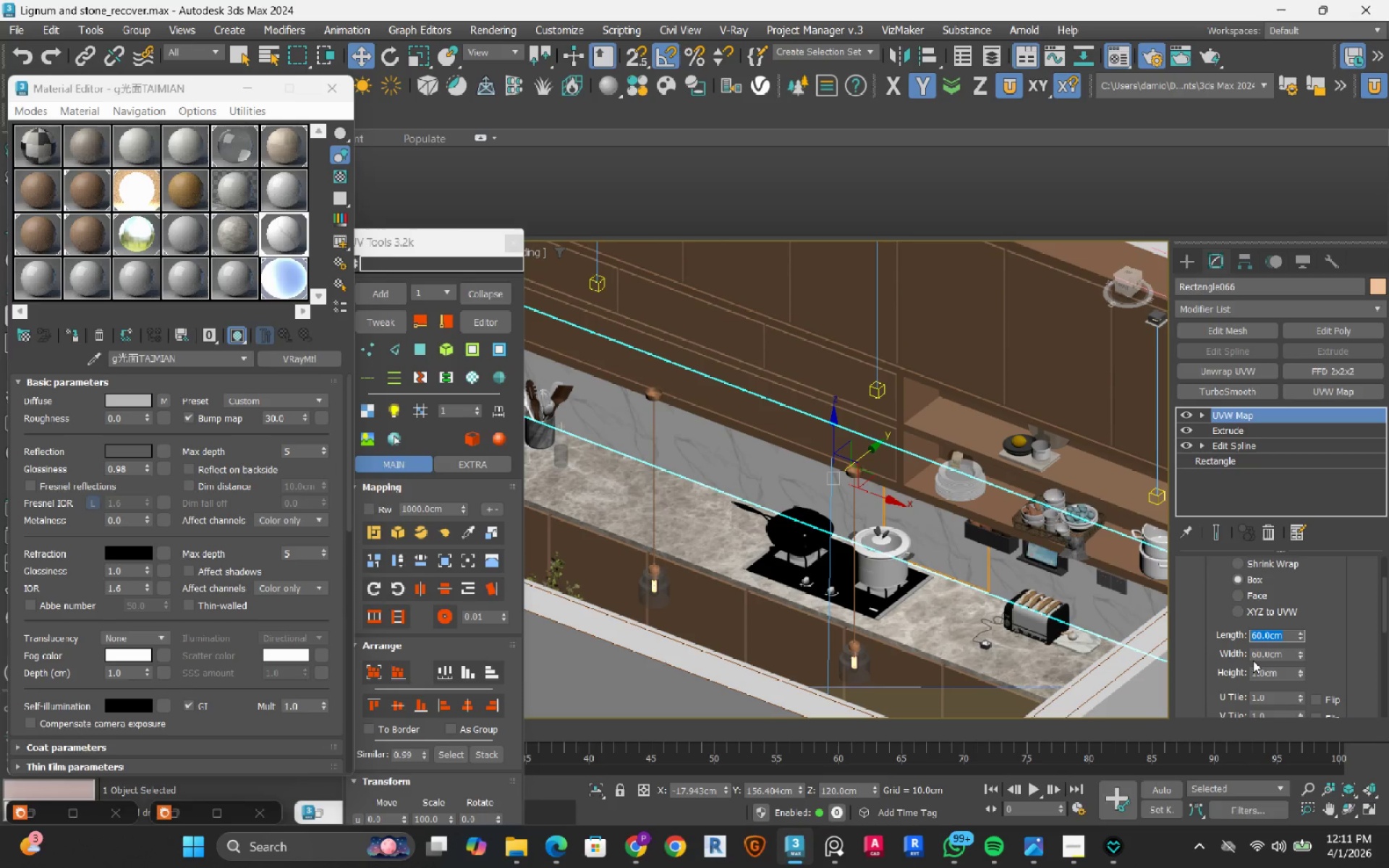 
wait(6.39)
 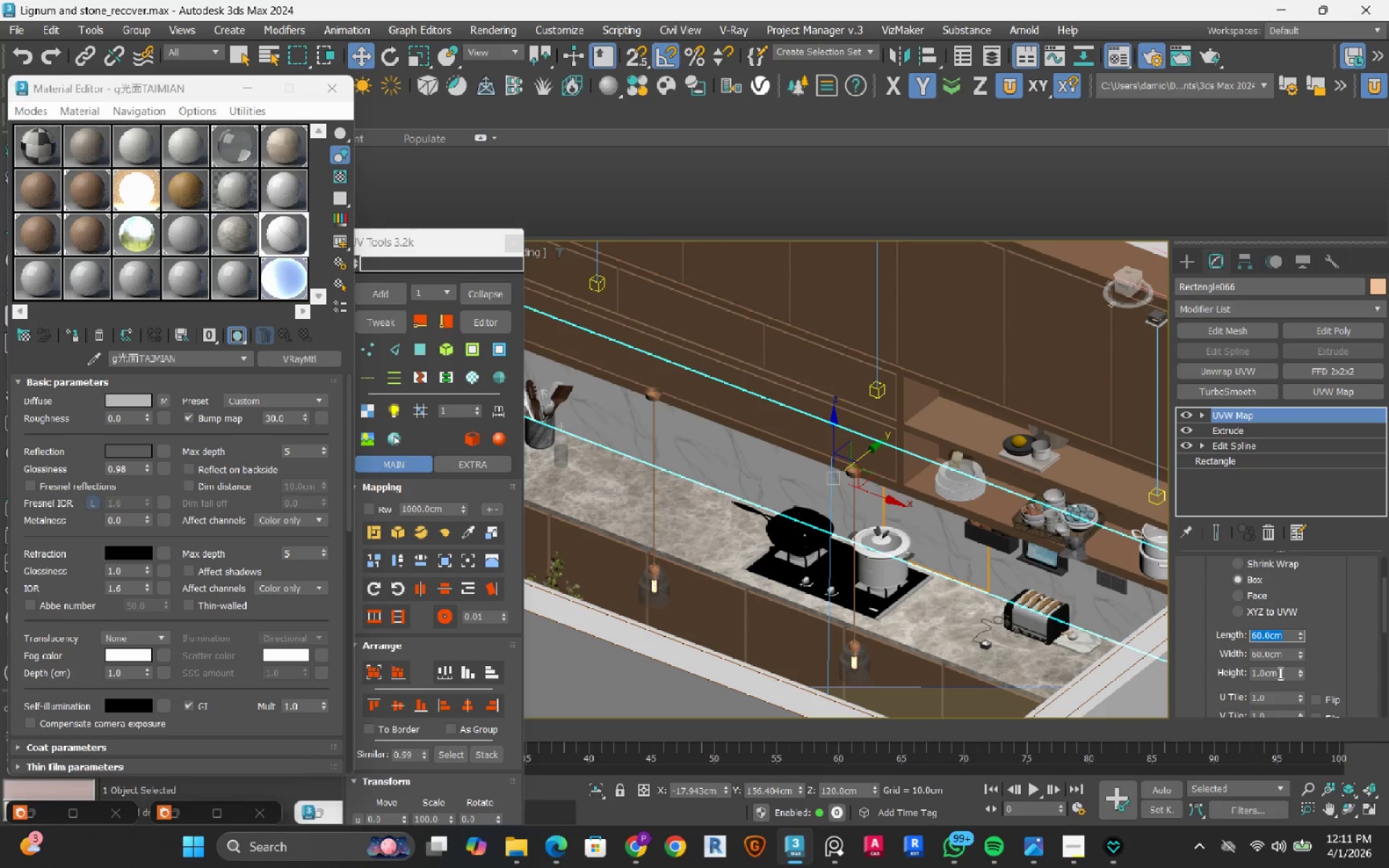 
double_click([21, 56])
 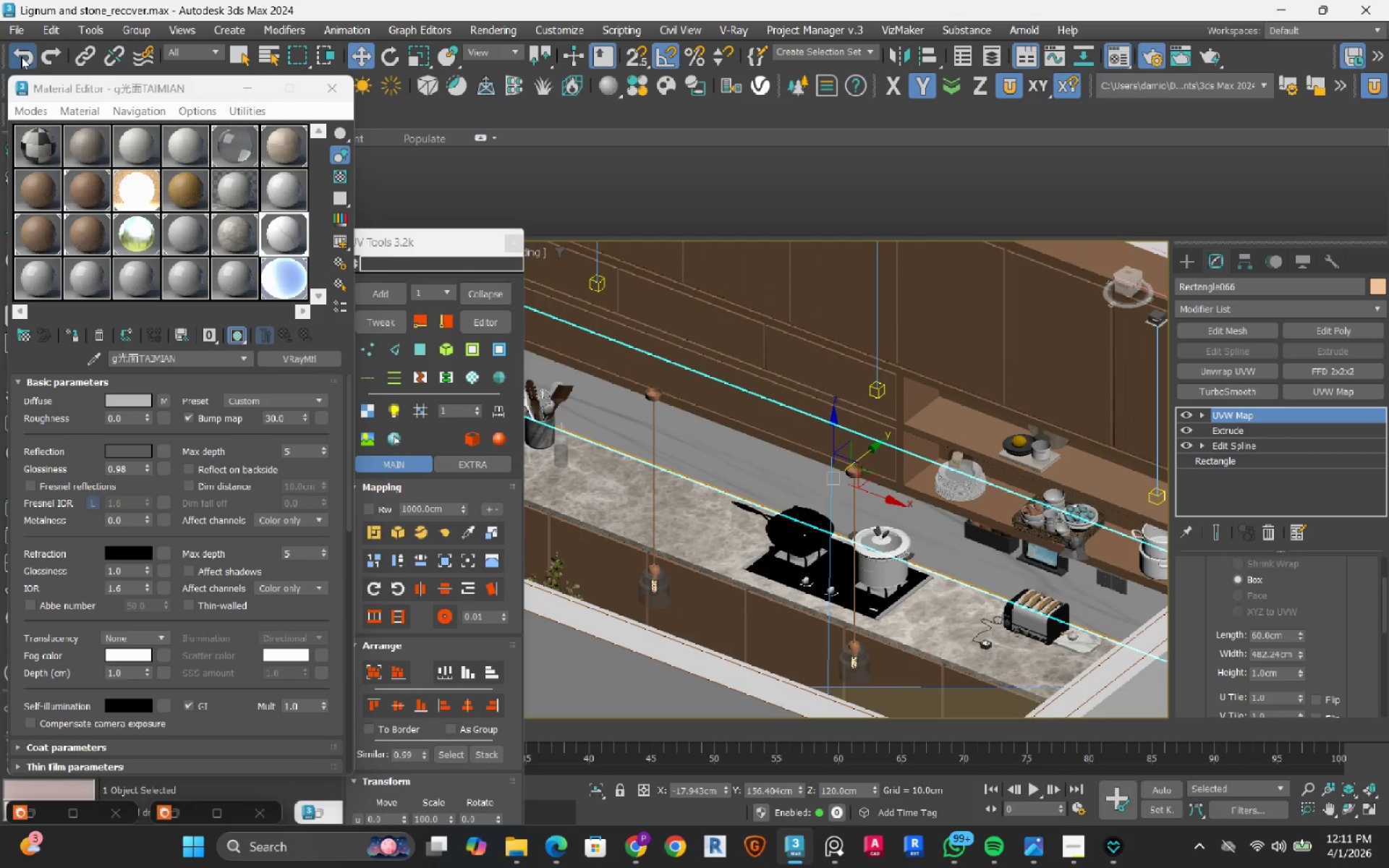 
triple_click([21, 56])
 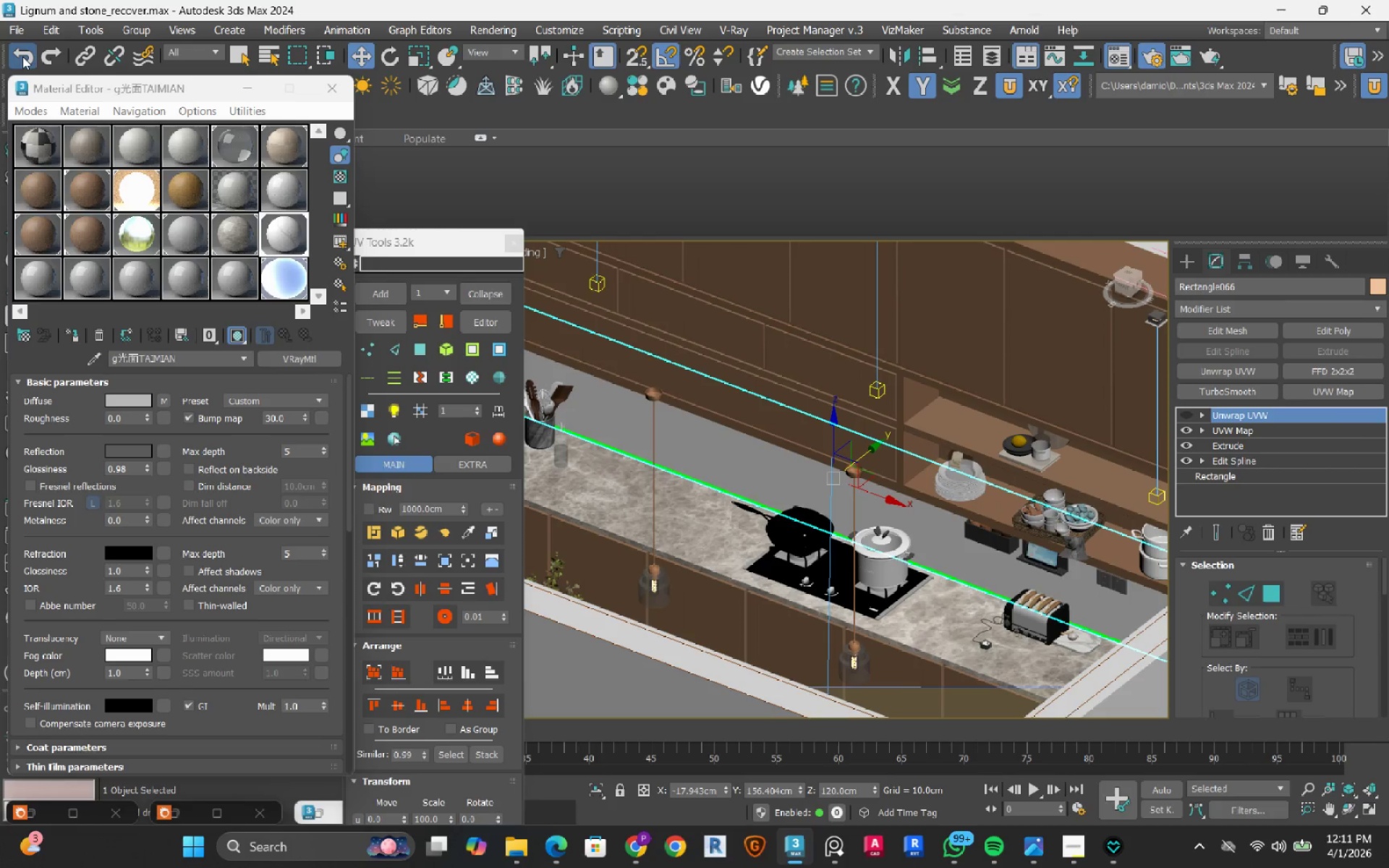 
triple_click([22, 56])
 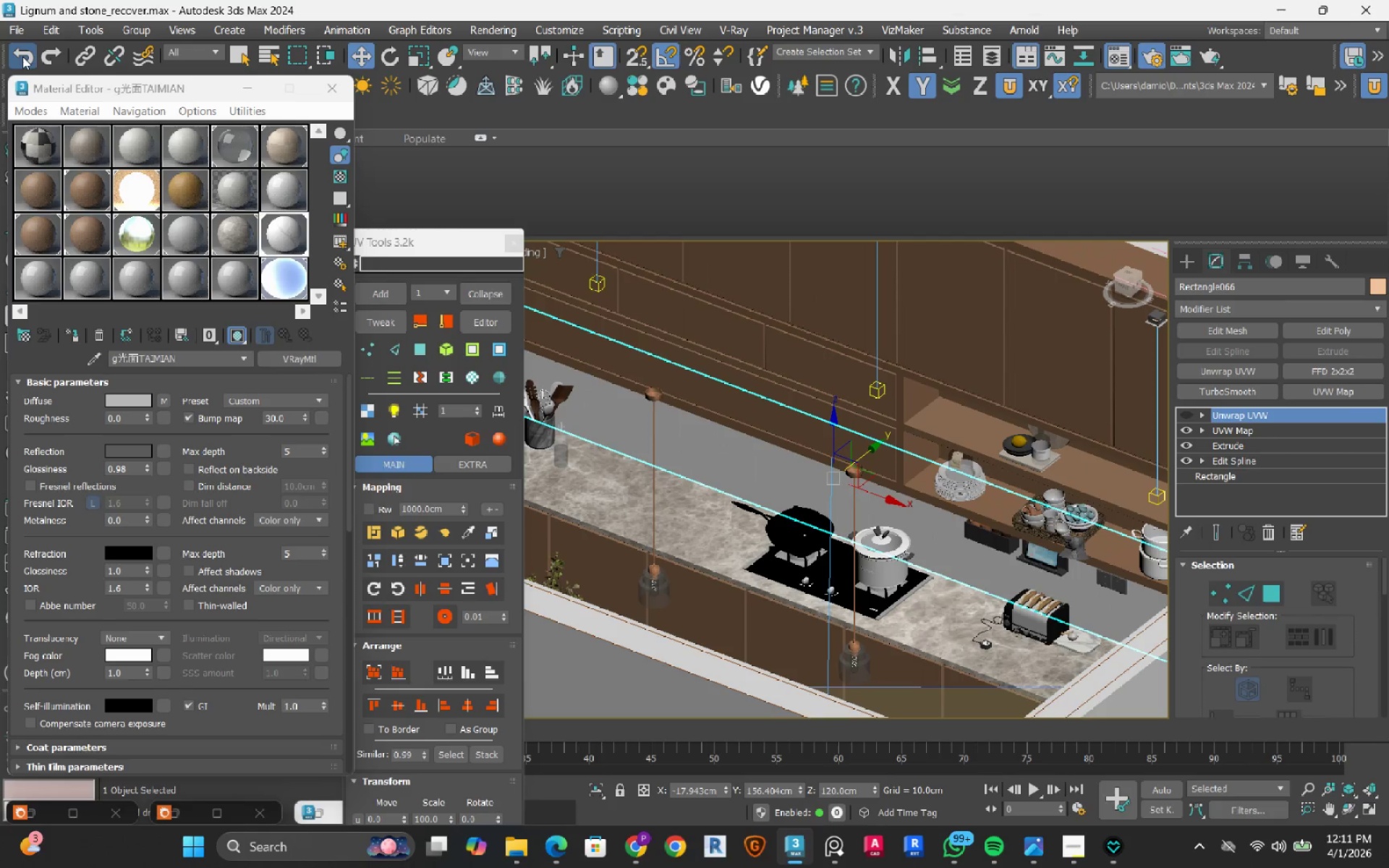 
triple_click([22, 56])
 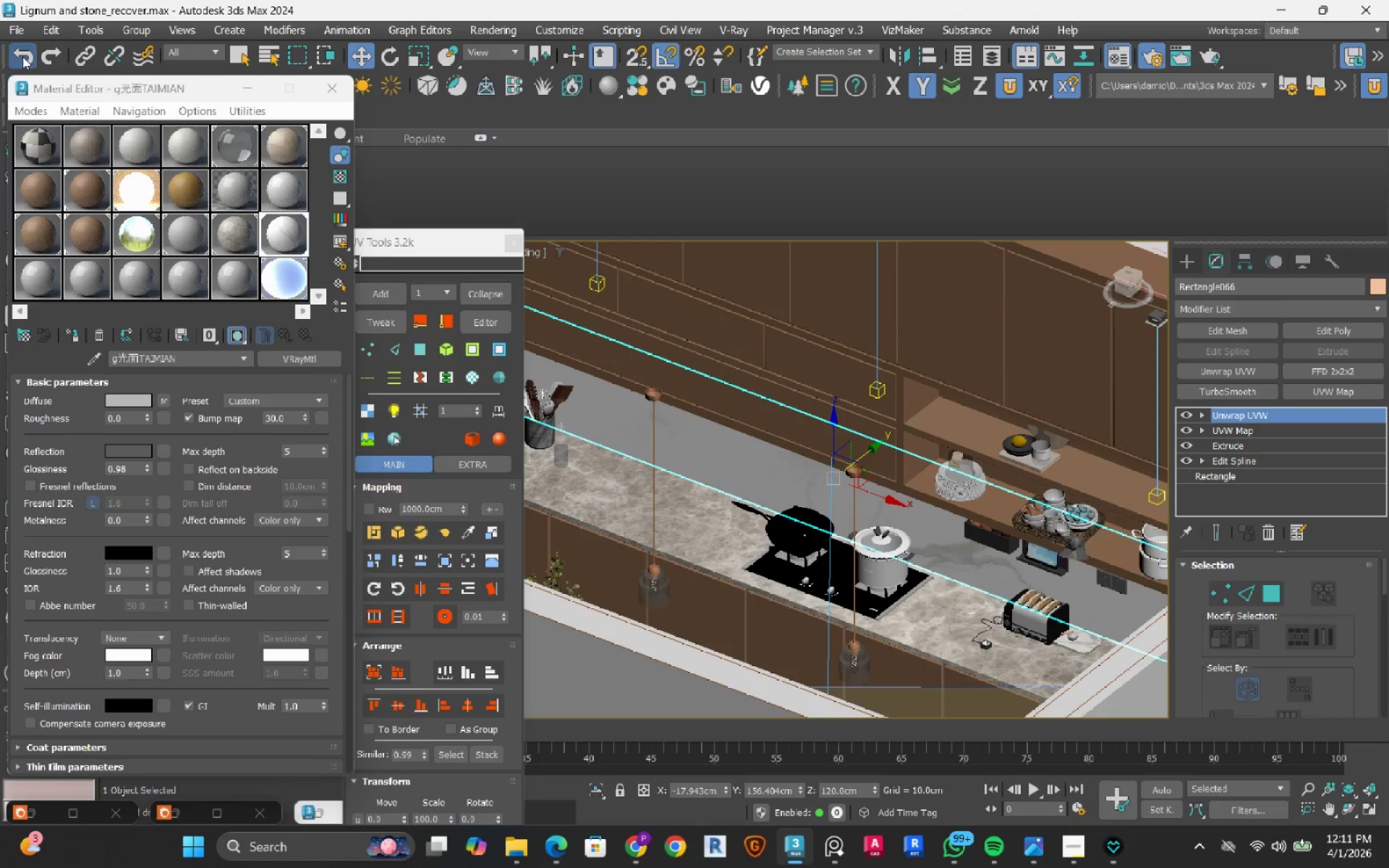 
triple_click([22, 56])
 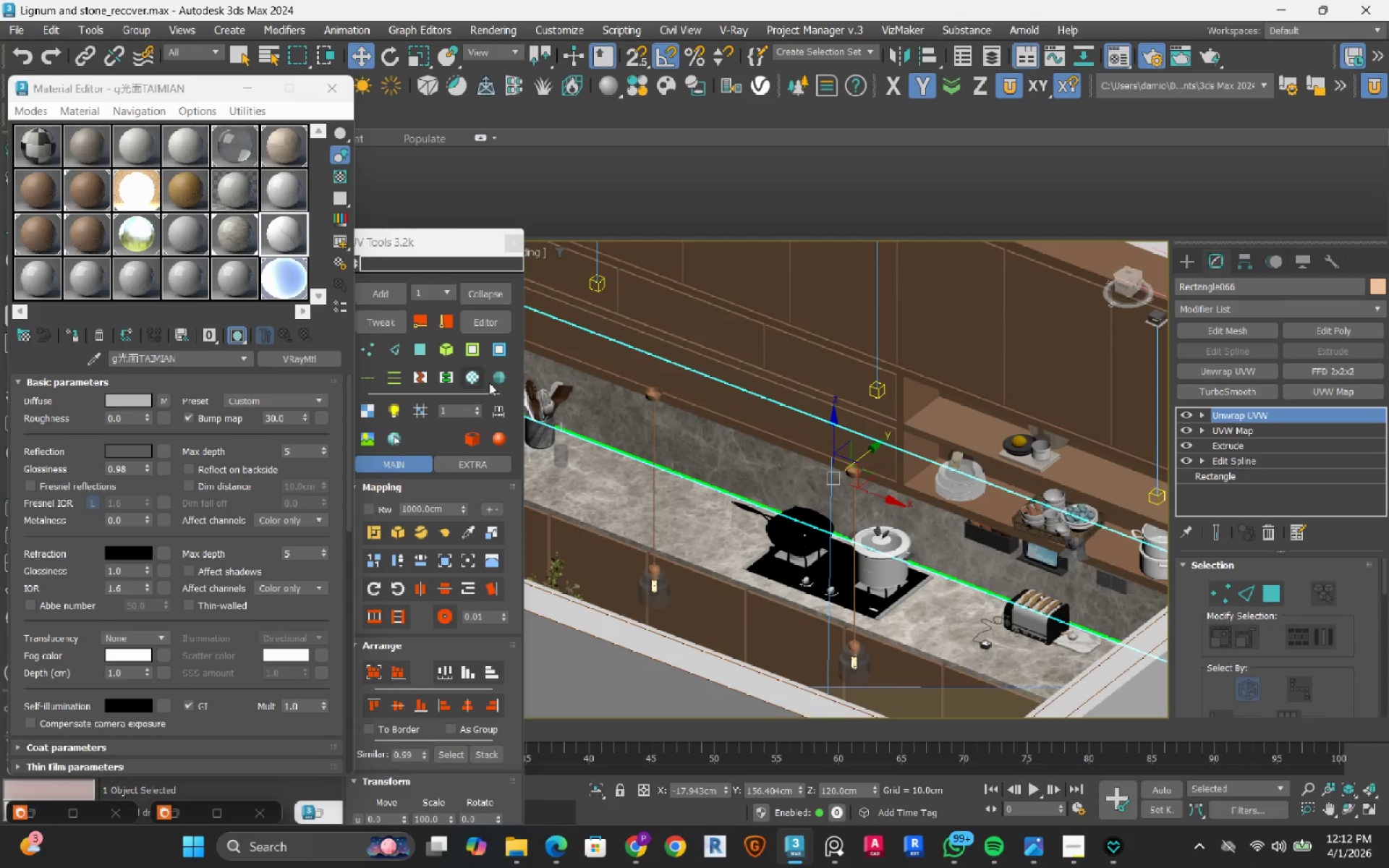 
scroll: coordinate [569, 484], scroll_direction: down, amount: 2.0
 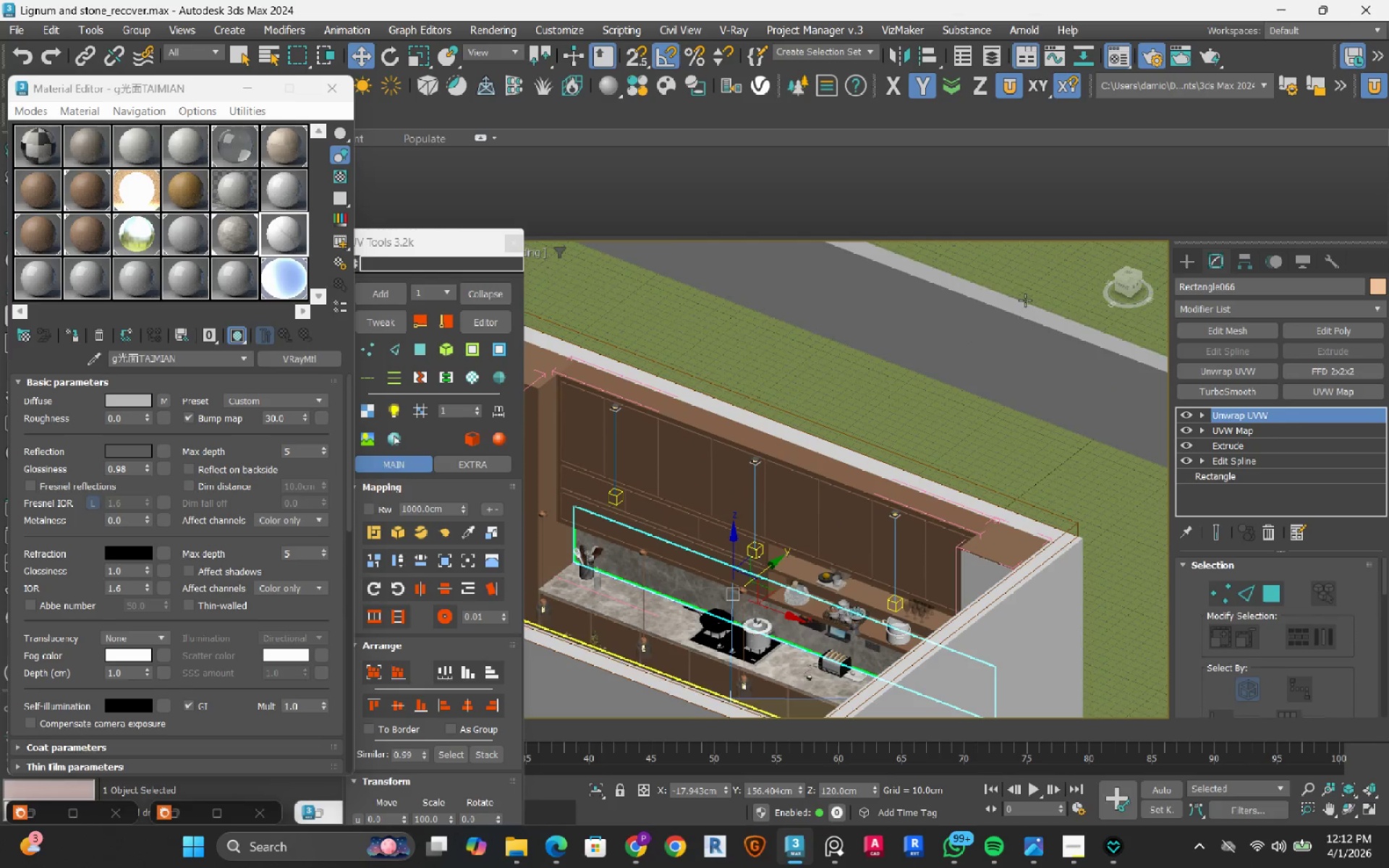 
left_click([1019, 331])
 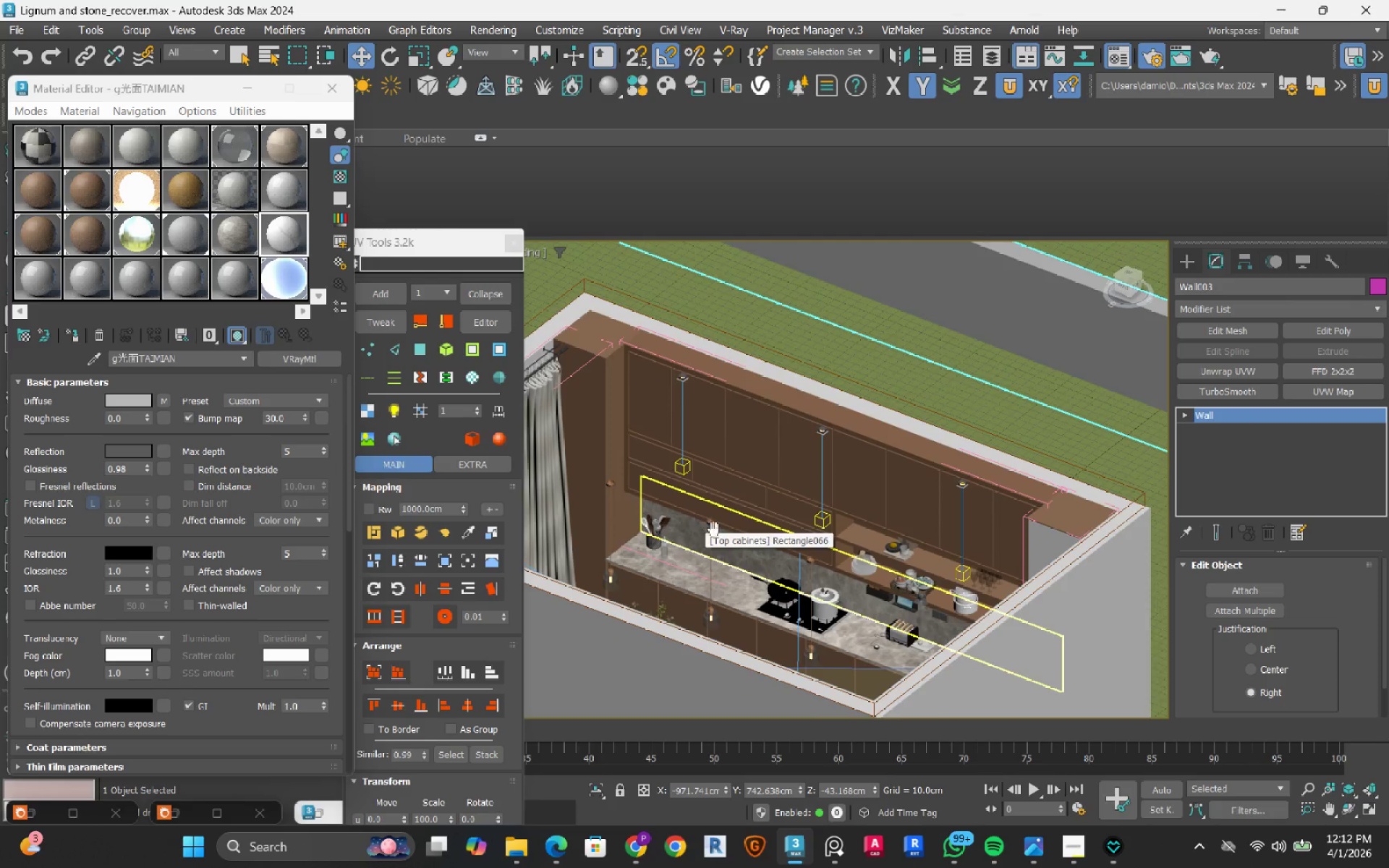 
wait(5.44)
 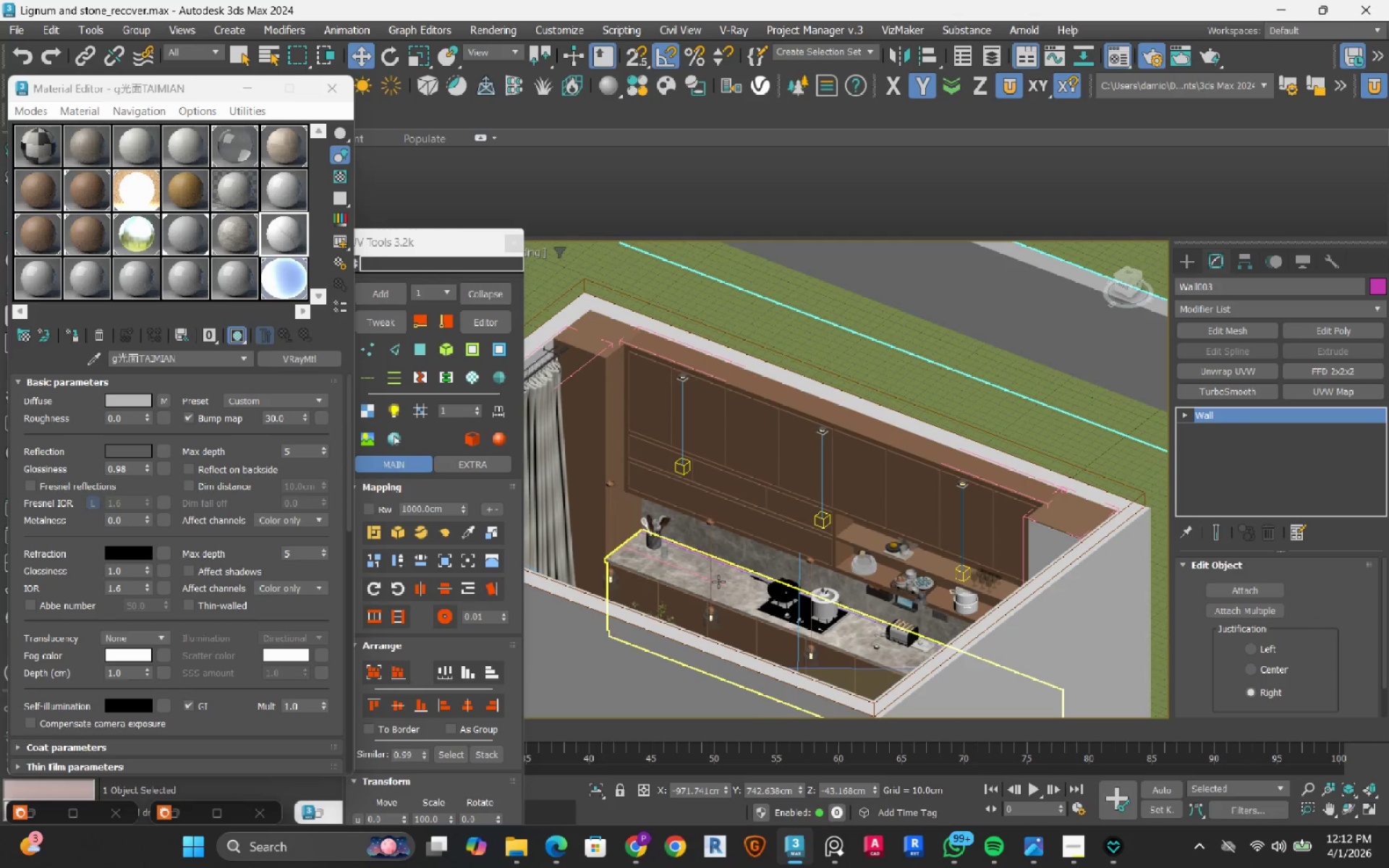 
scroll: coordinate [797, 510], scroll_direction: down, amount: 2.0
 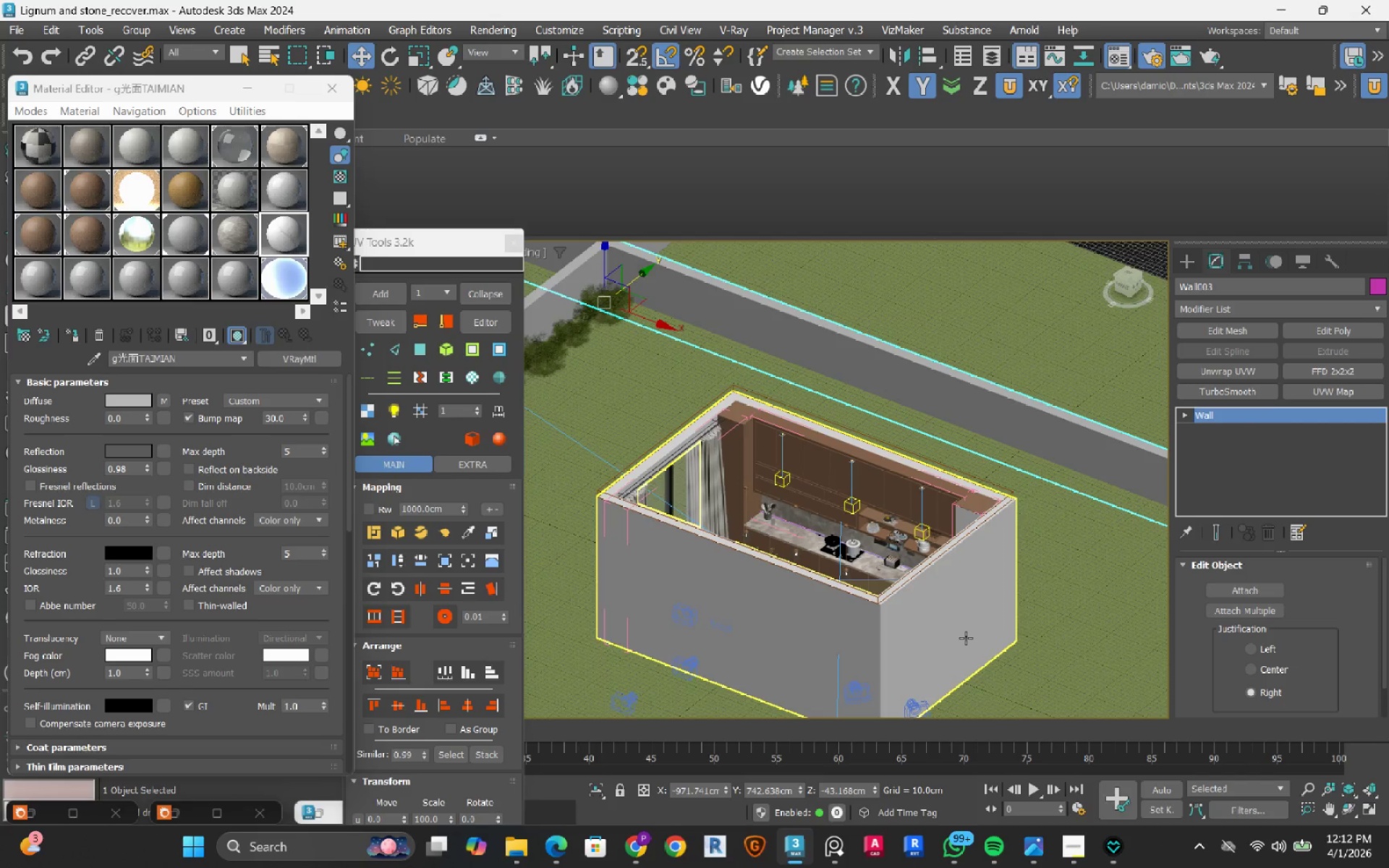 
left_click([966, 638])
 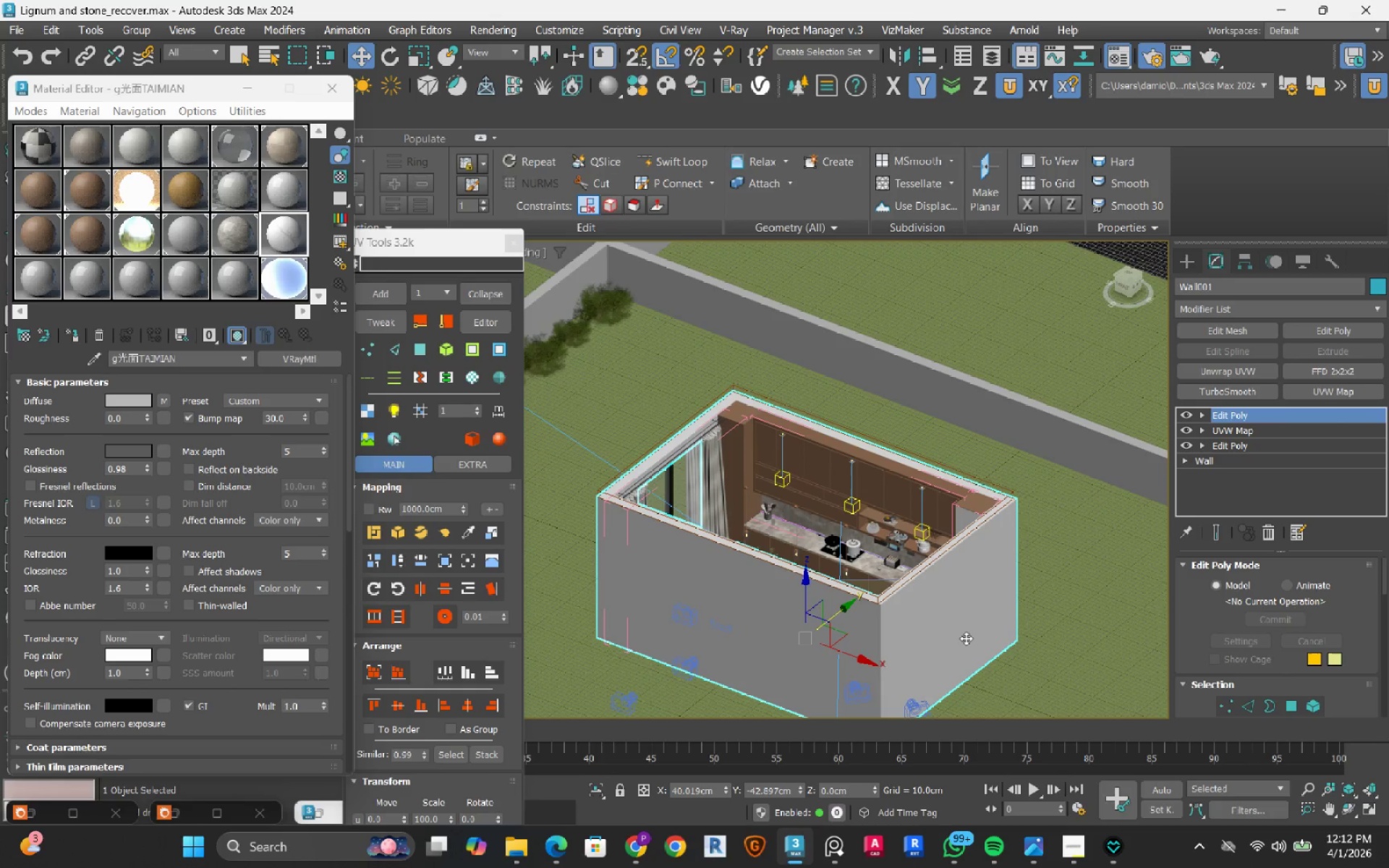 
key(Control+Z)
 